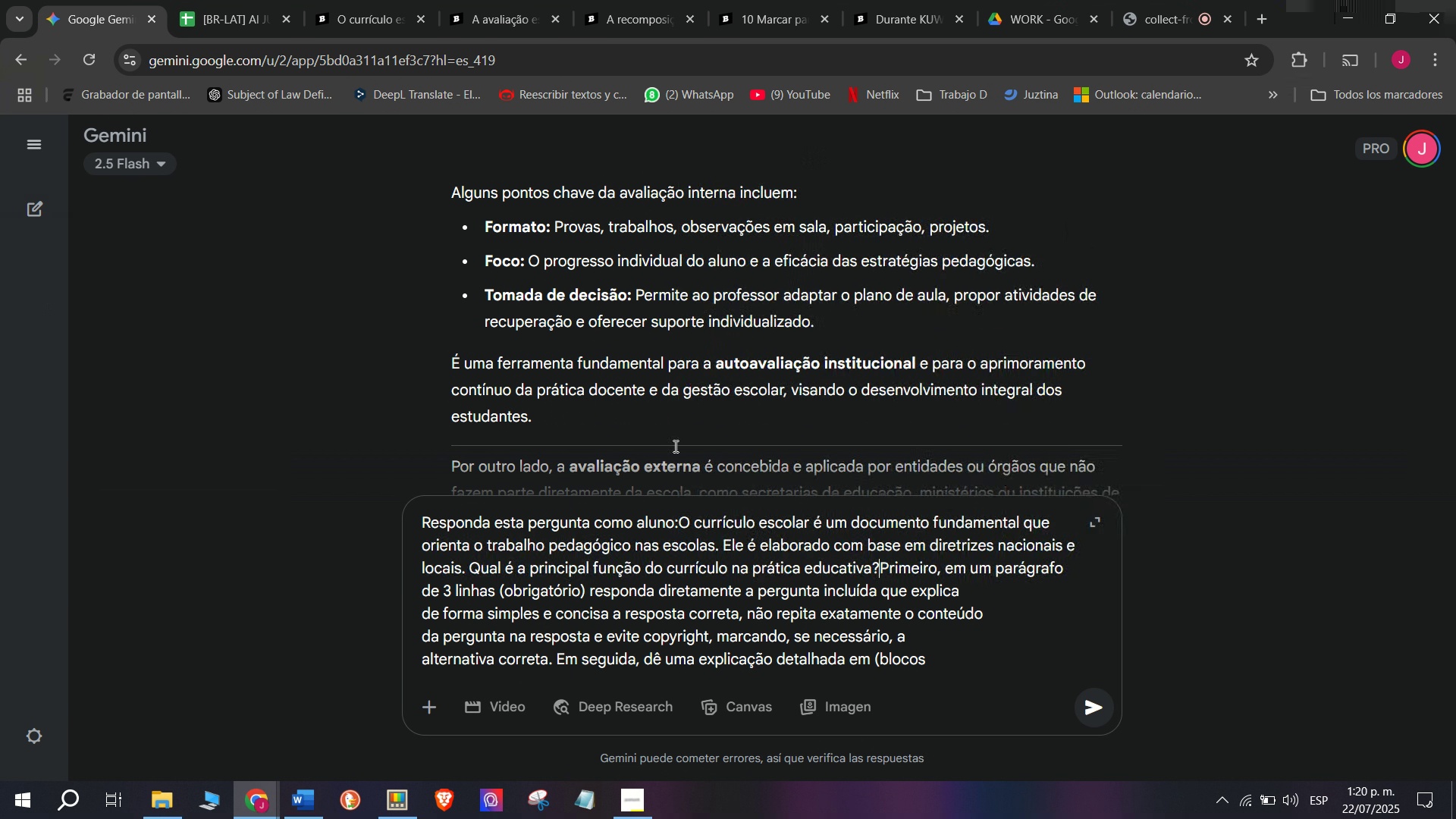 
key(Space)
 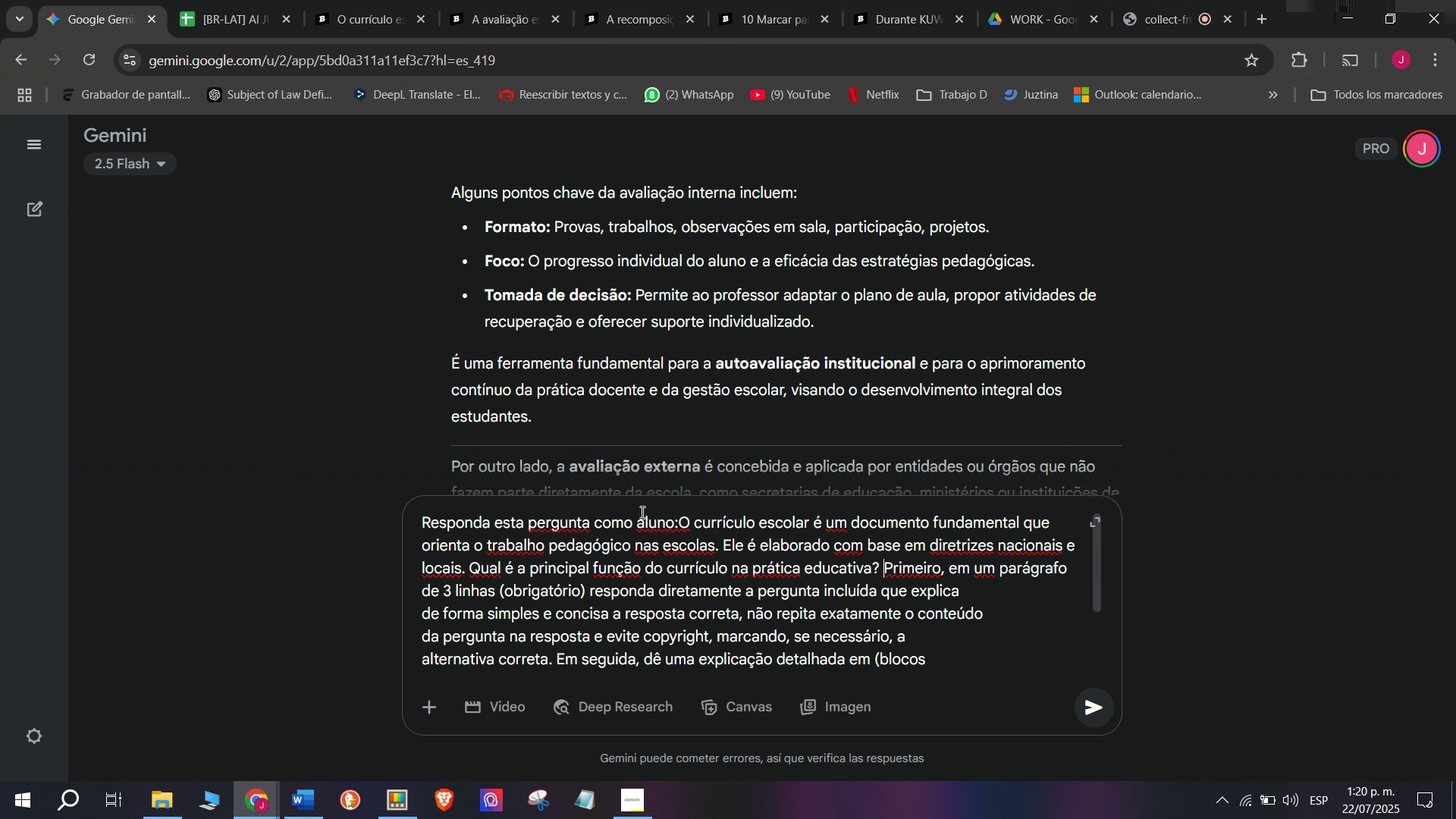 
key(W)
 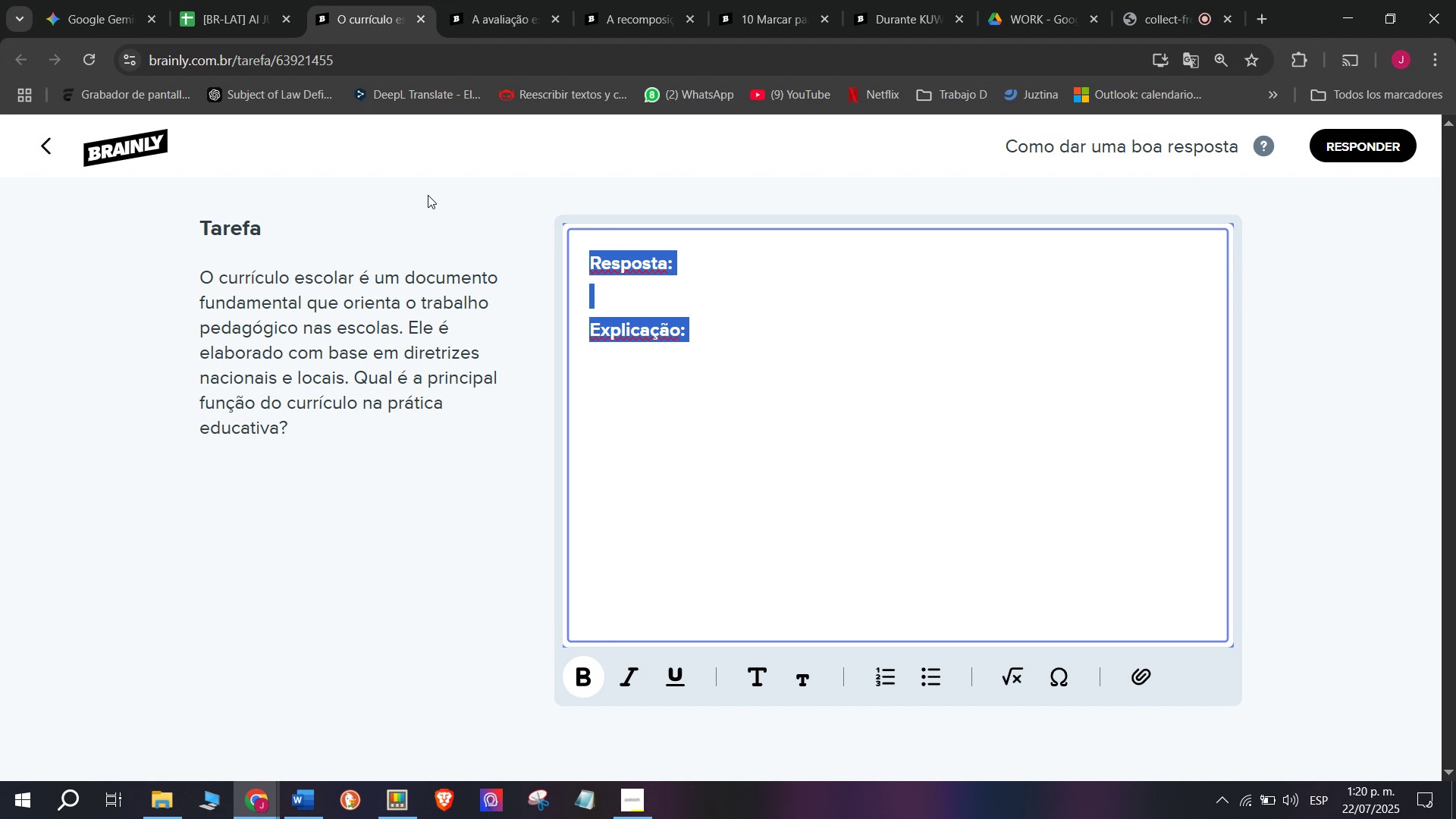 
key(Enter)
 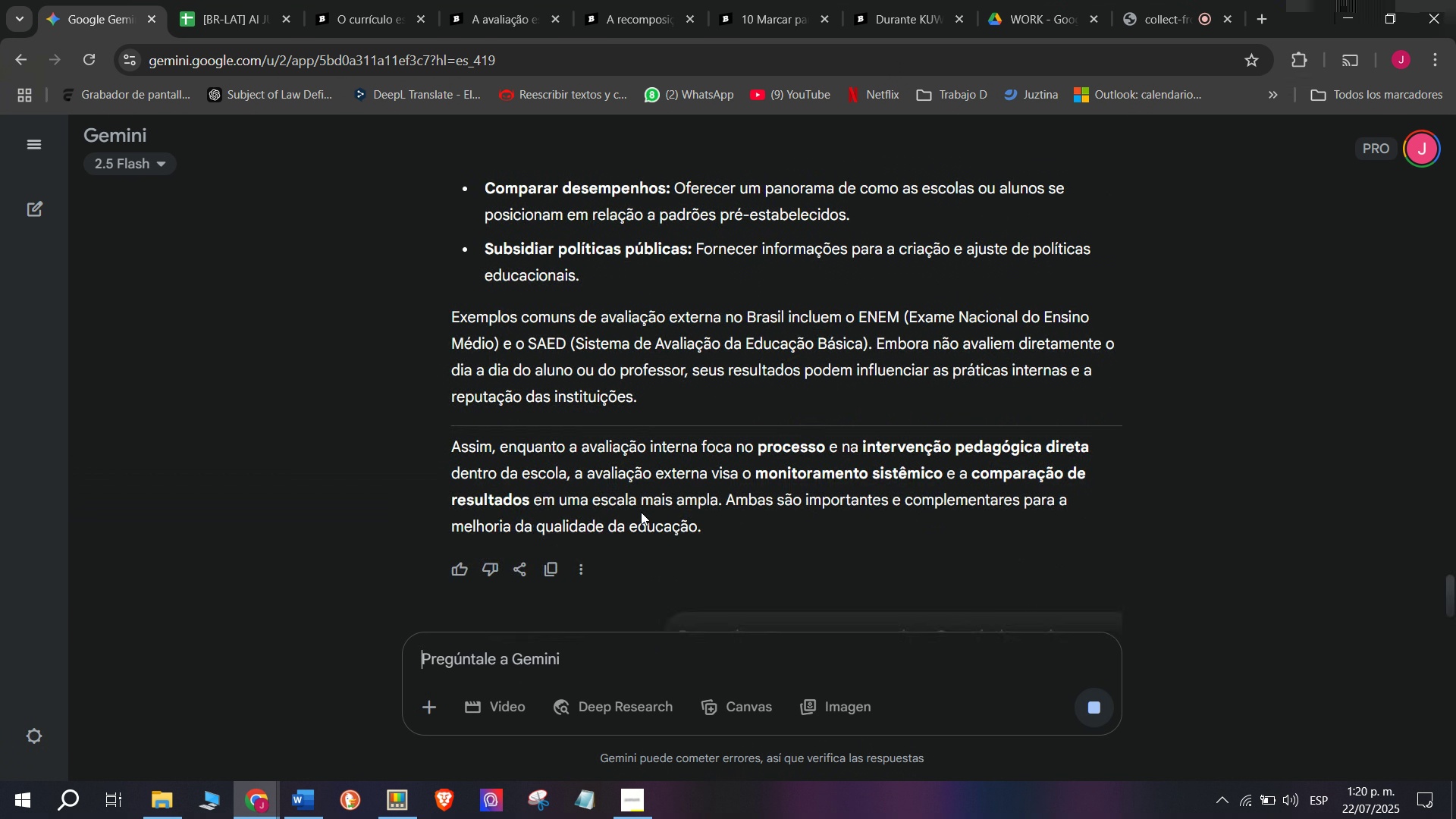 
wait(26.54)
 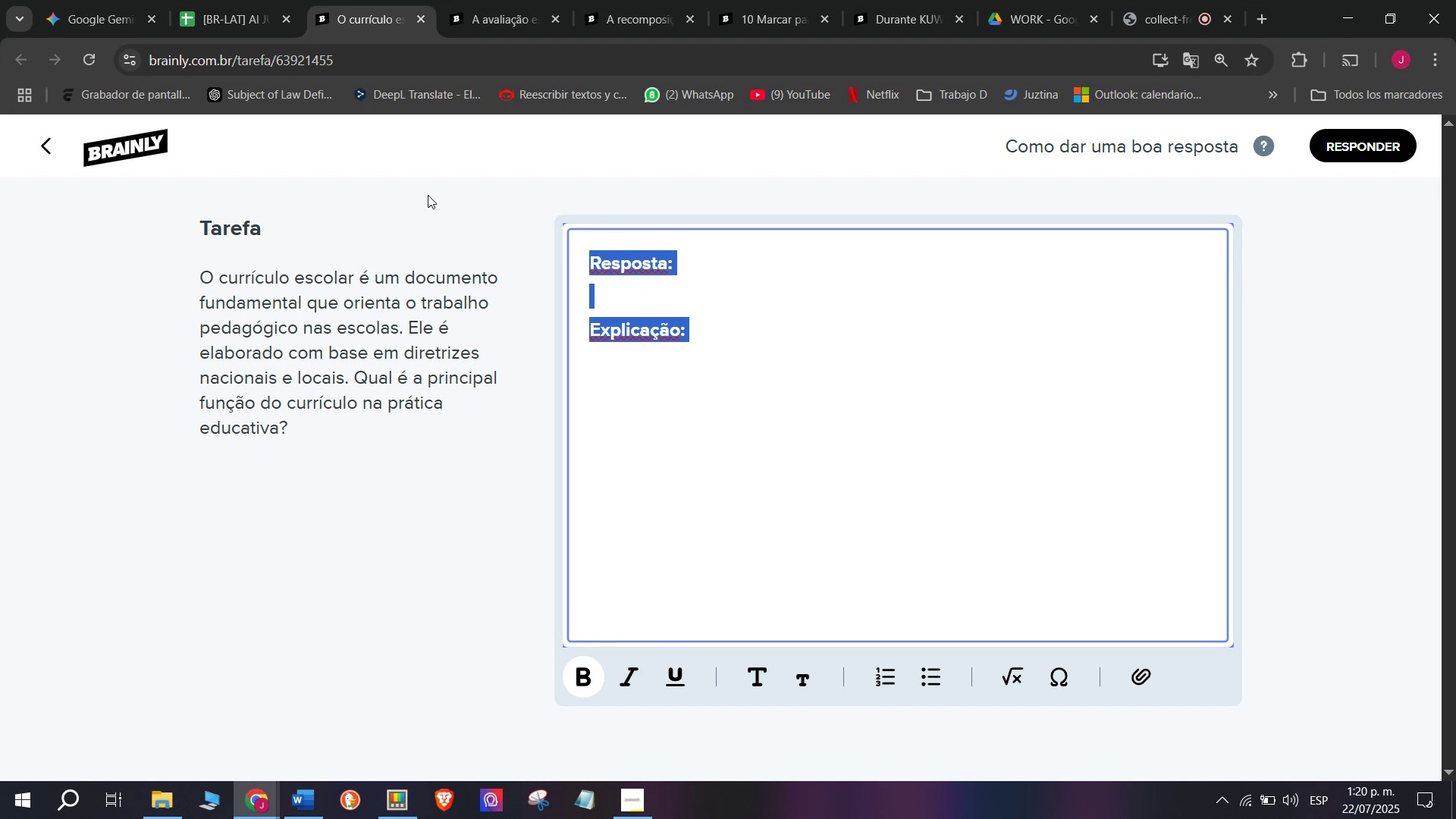 
left_click_drag(start_coordinate=[450, 355], to_coordinate=[1078, 334])
 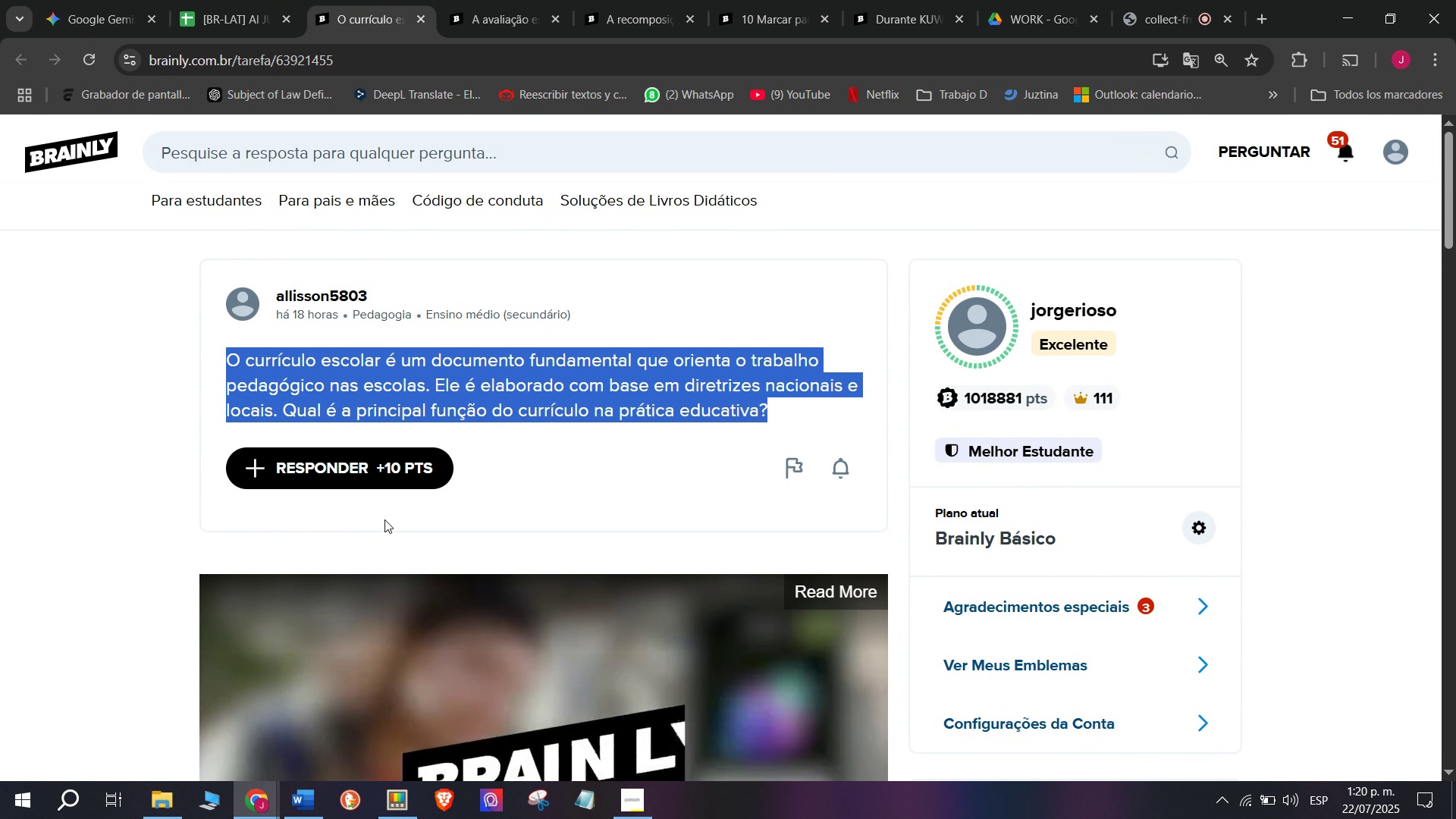 
scroll: coordinate [823, 451], scroll_direction: down, amount: 2.0
 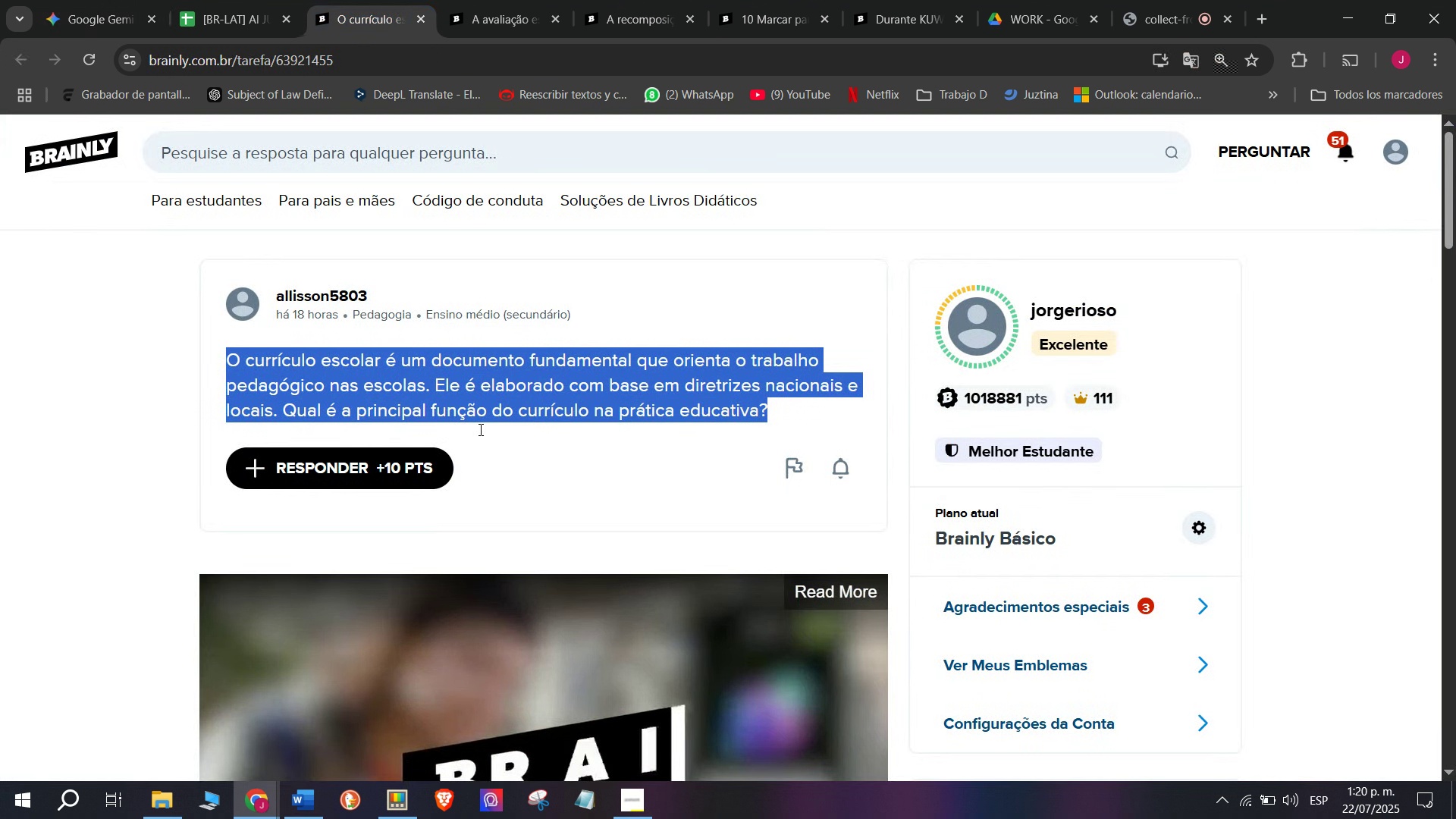 
right_click([988, 296])
 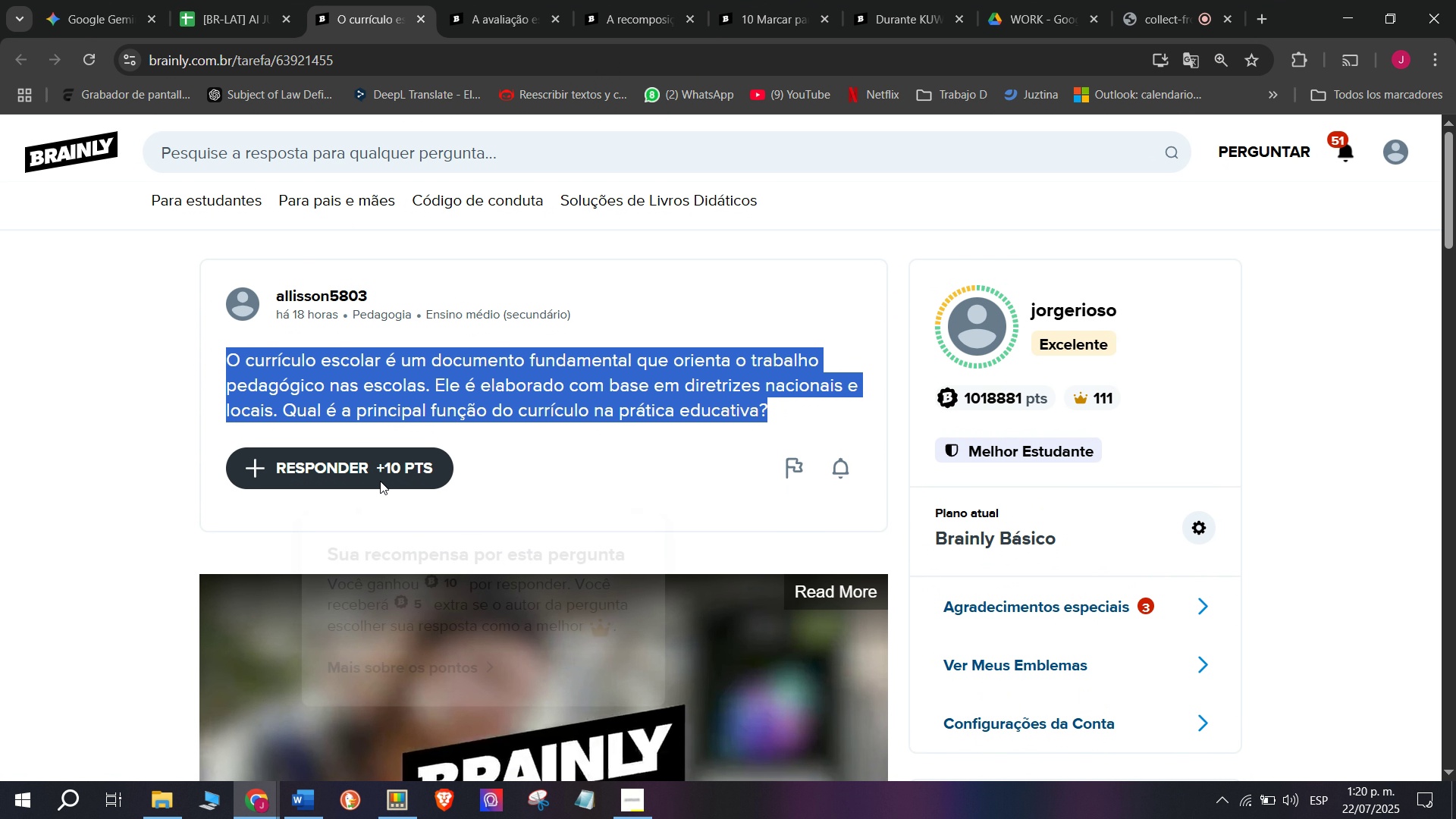 
left_click([994, 315])
 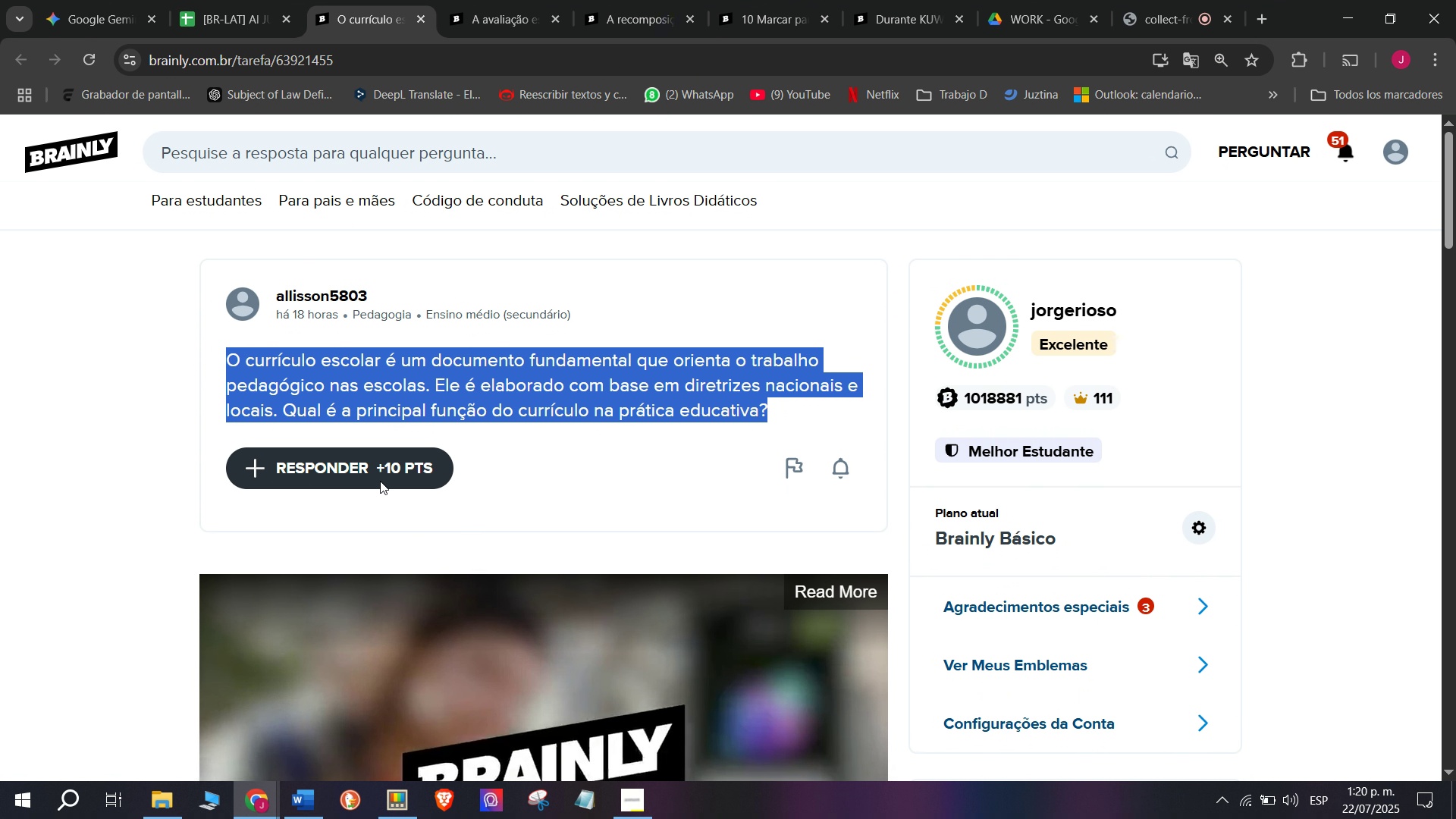 
left_click([405, 0])
 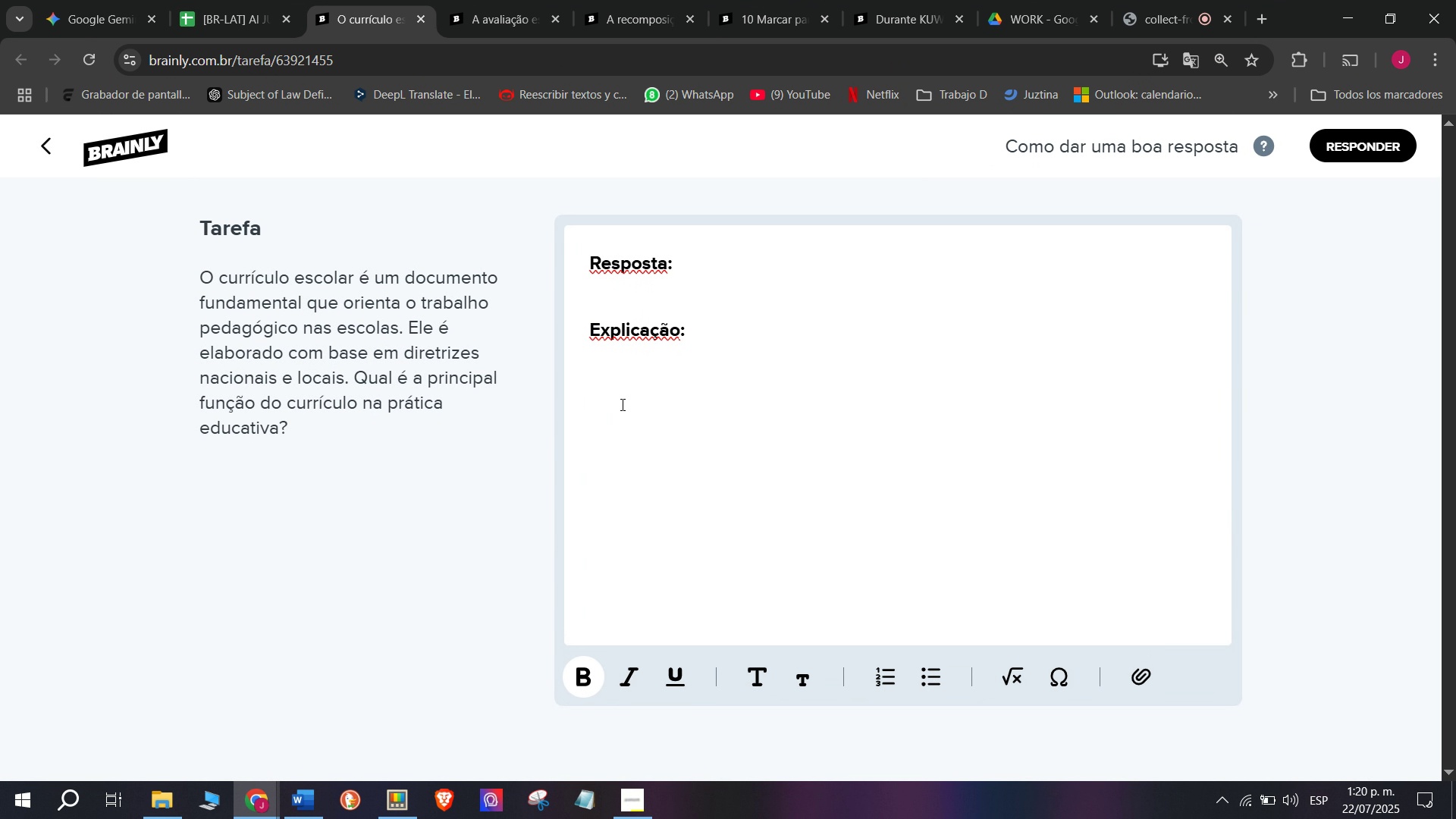 
left_click([380, 481])
 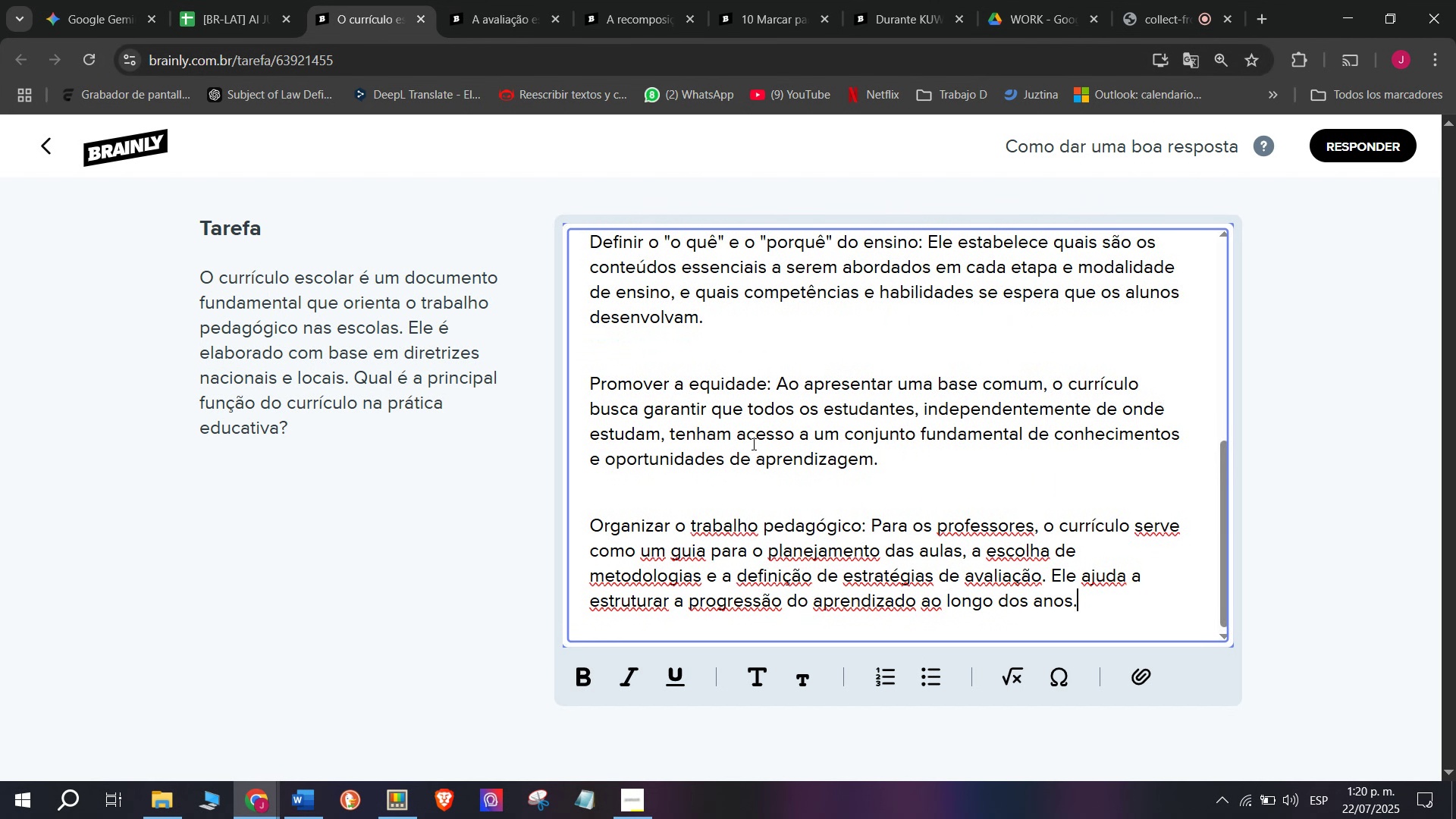 
left_click_drag(start_coordinate=[701, 404], to_coordinate=[283, 65])
 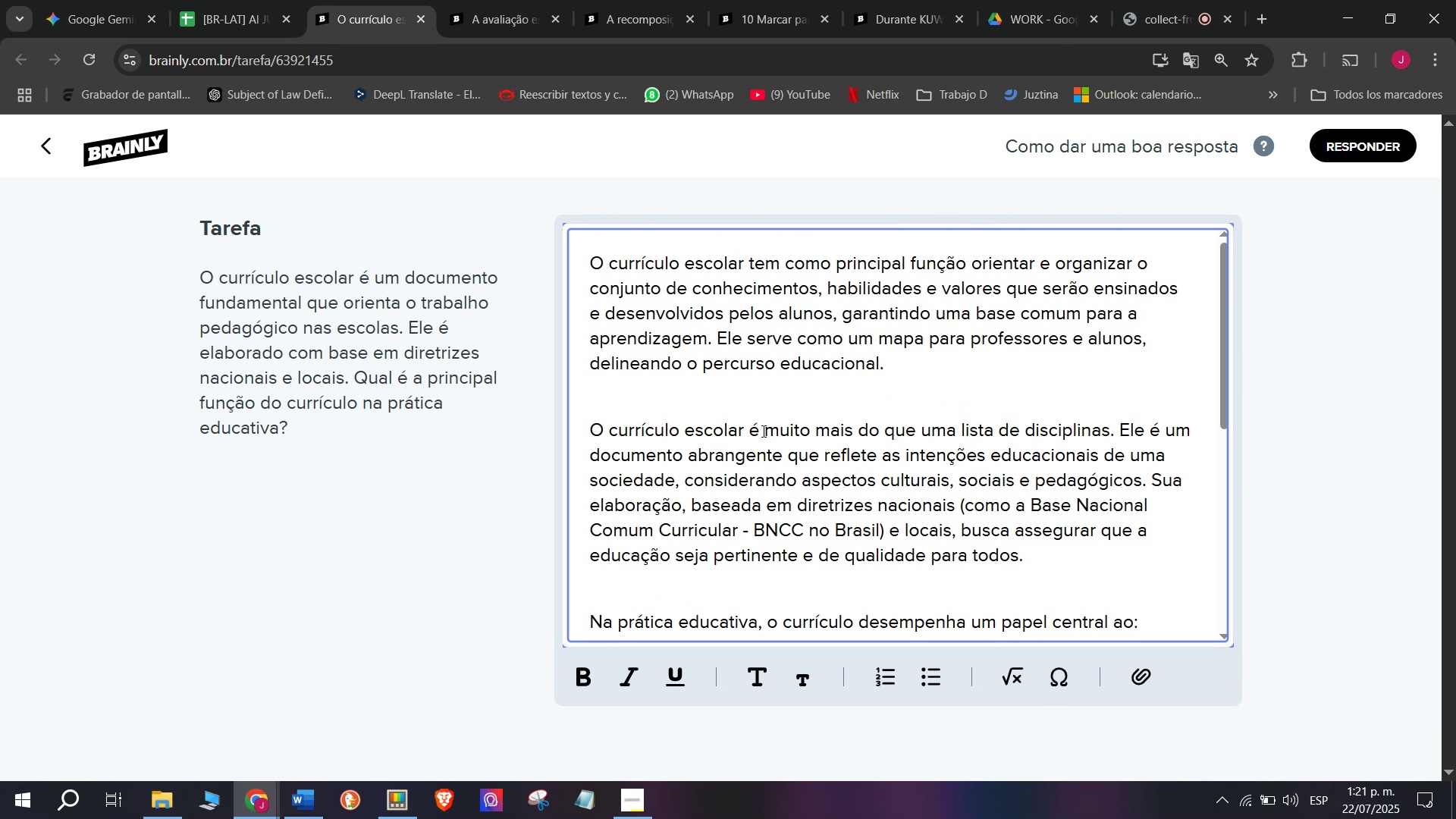 
key(Z)
 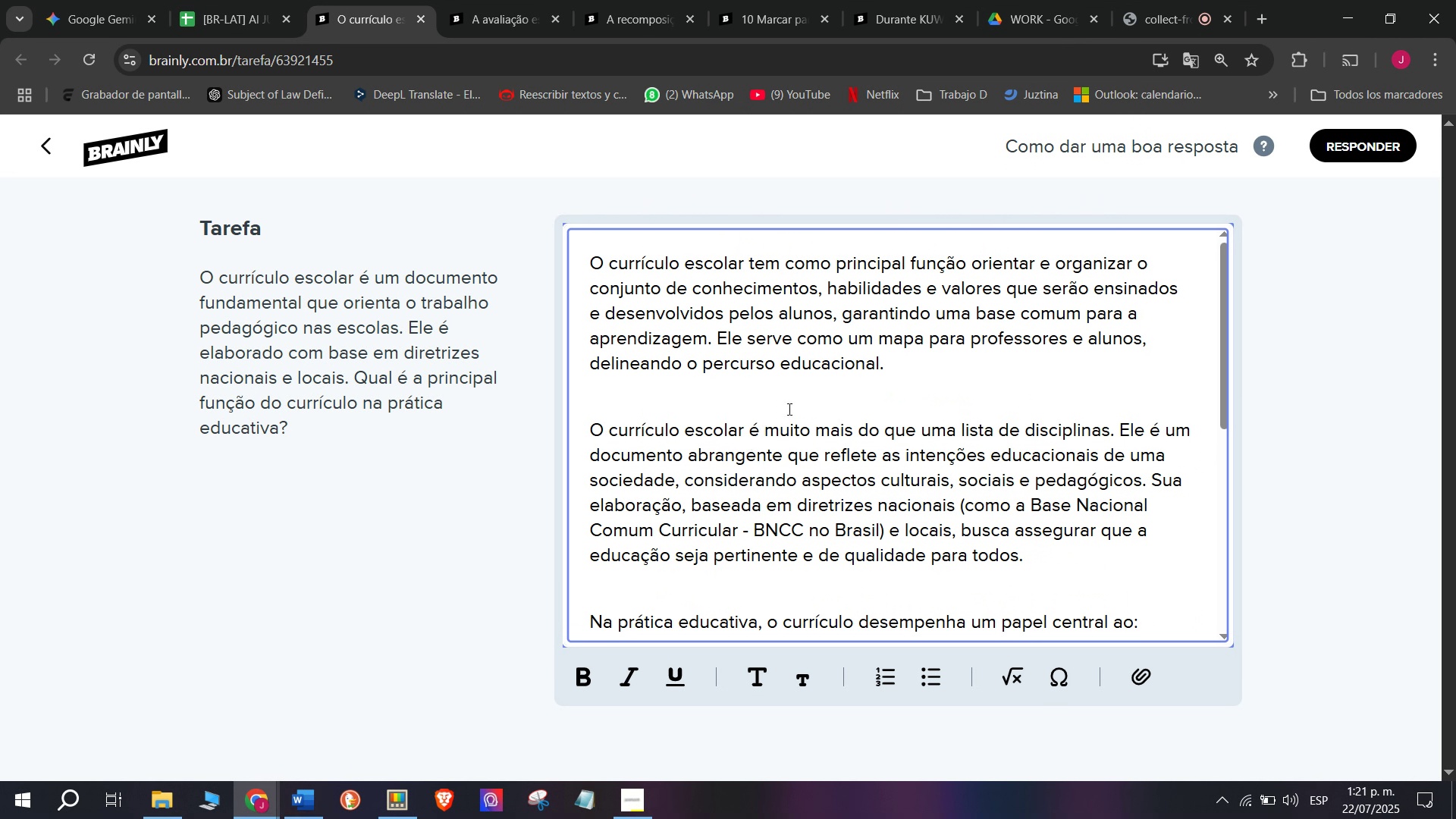 
key(Control+ControlLeft)
 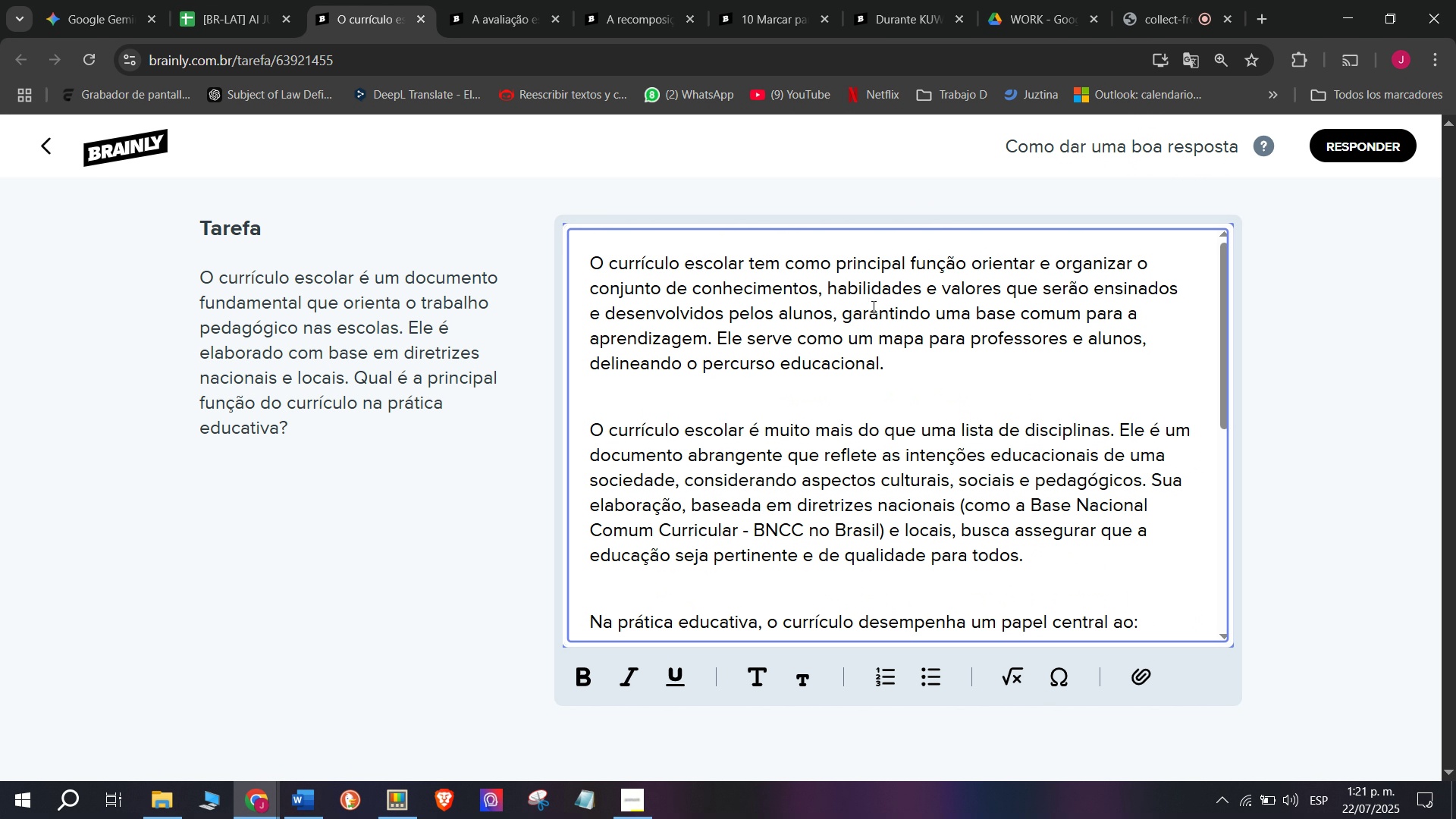 
key(Control+V)
 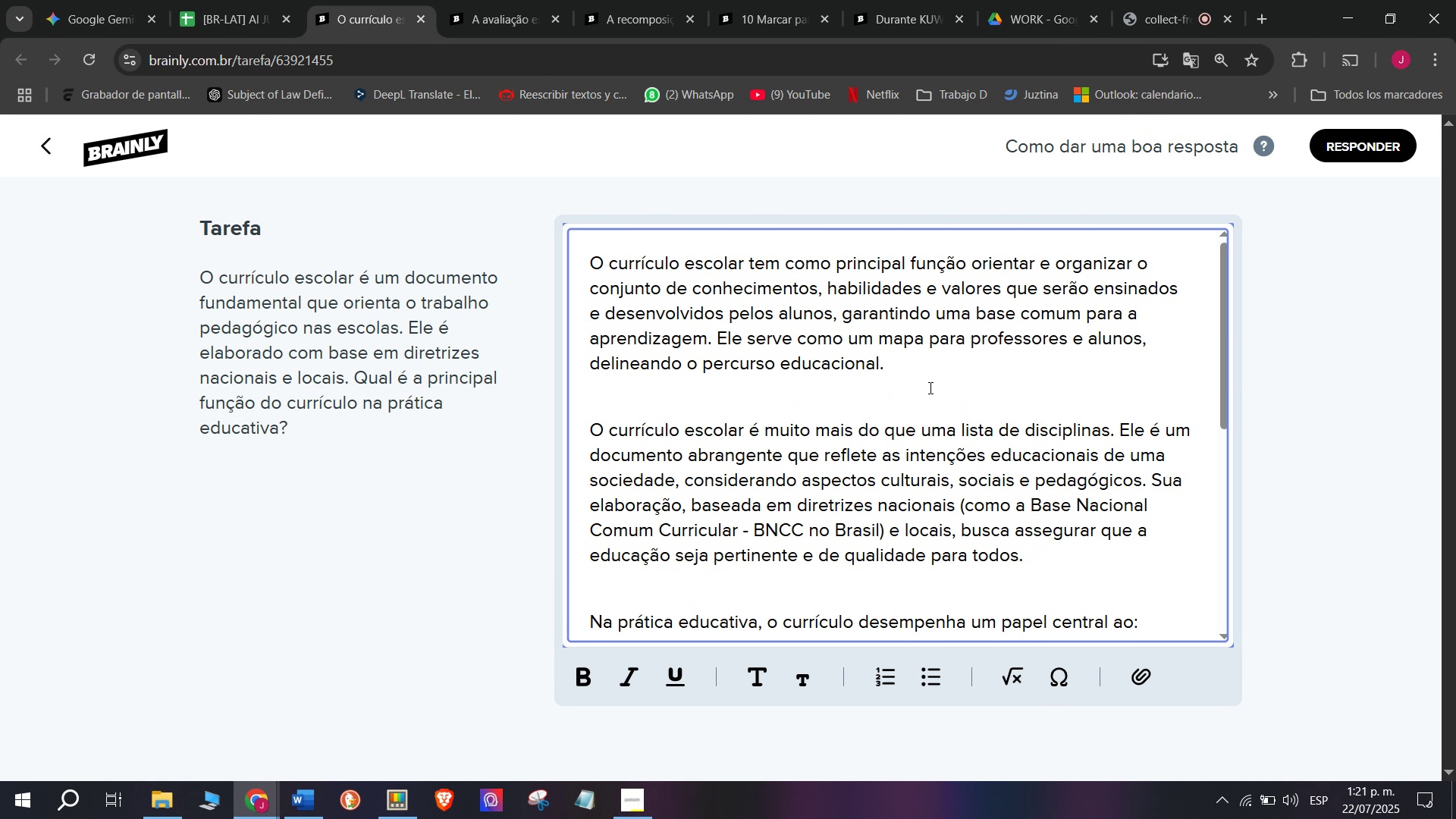 
scroll: coordinate [752, 444], scroll_direction: up, amount: 6.0
 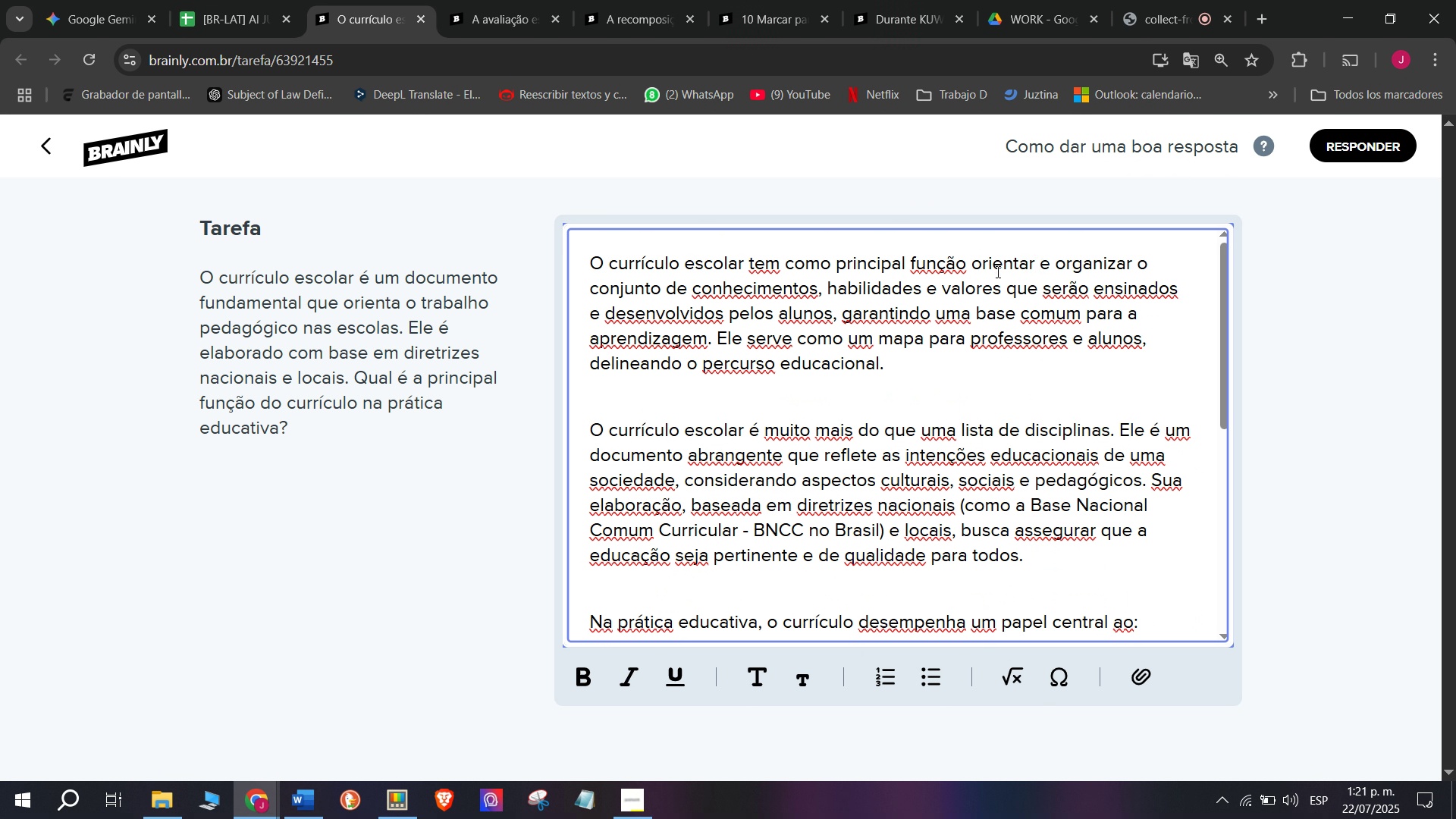 
left_click_drag(start_coordinate=[967, 264], to_coordinate=[837, 252])
 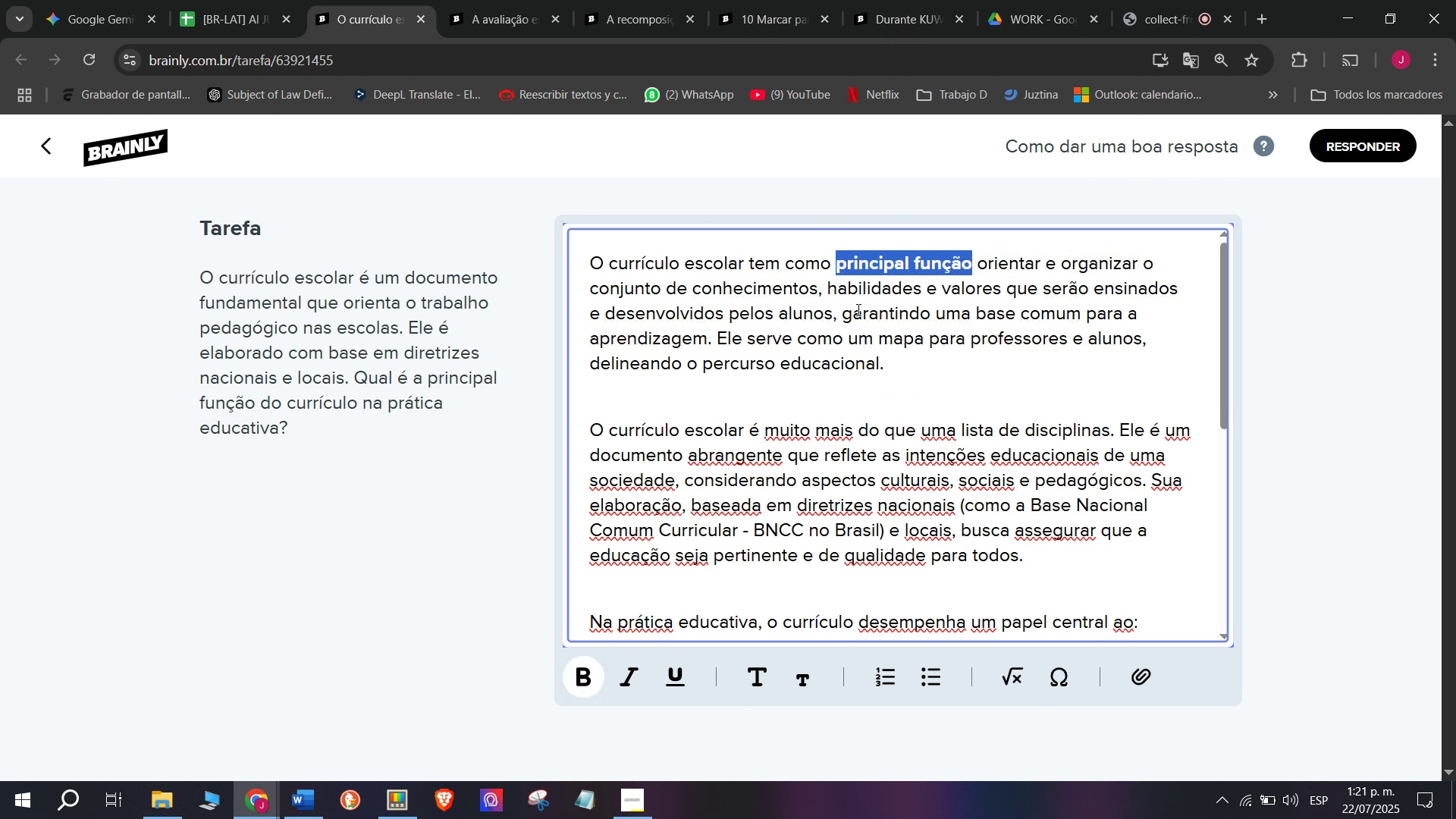 
key(X)
 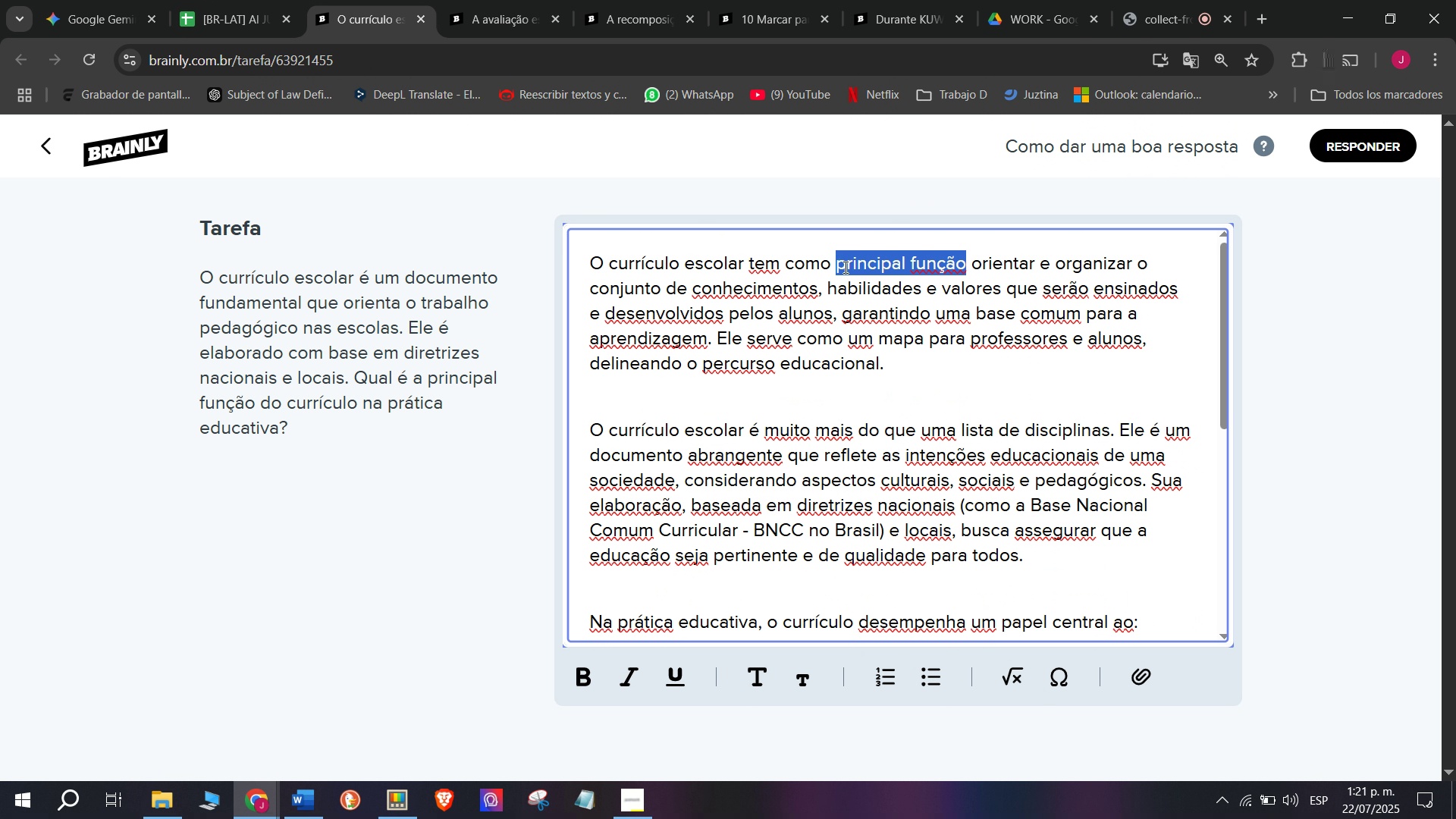 
key(Control+ControlLeft)
 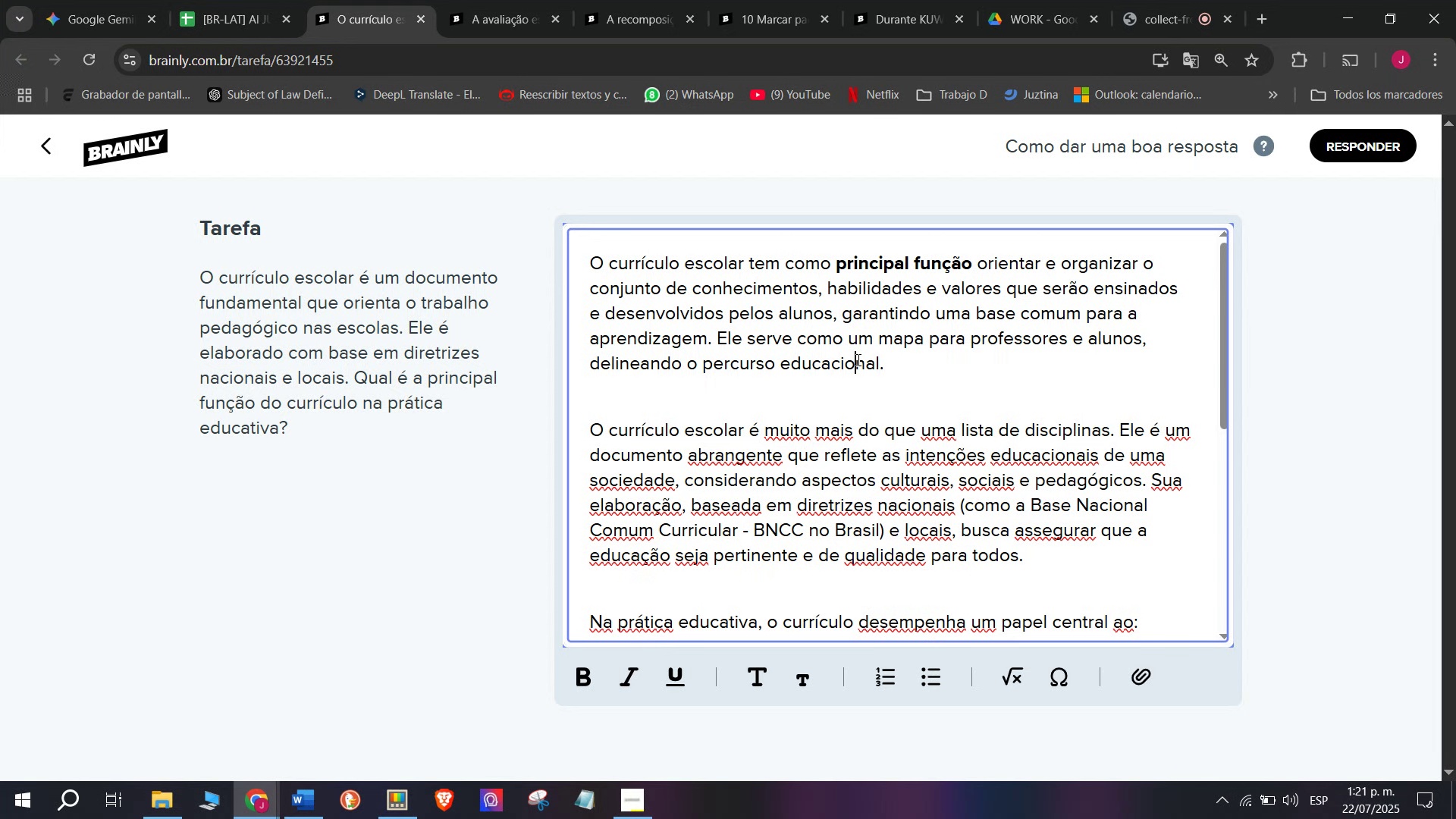 
key(Control+B)
 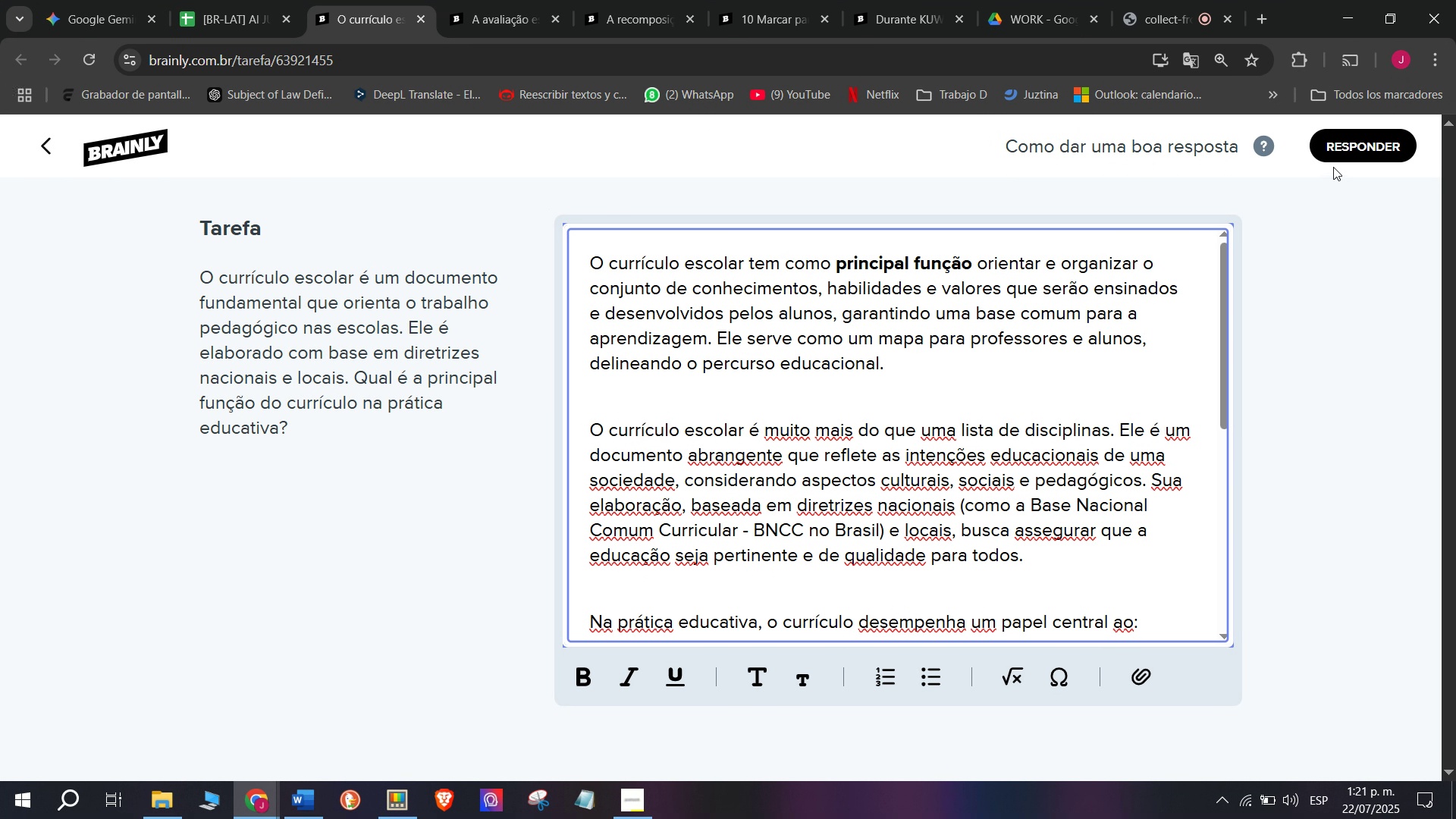 
left_click([1333, 154])
 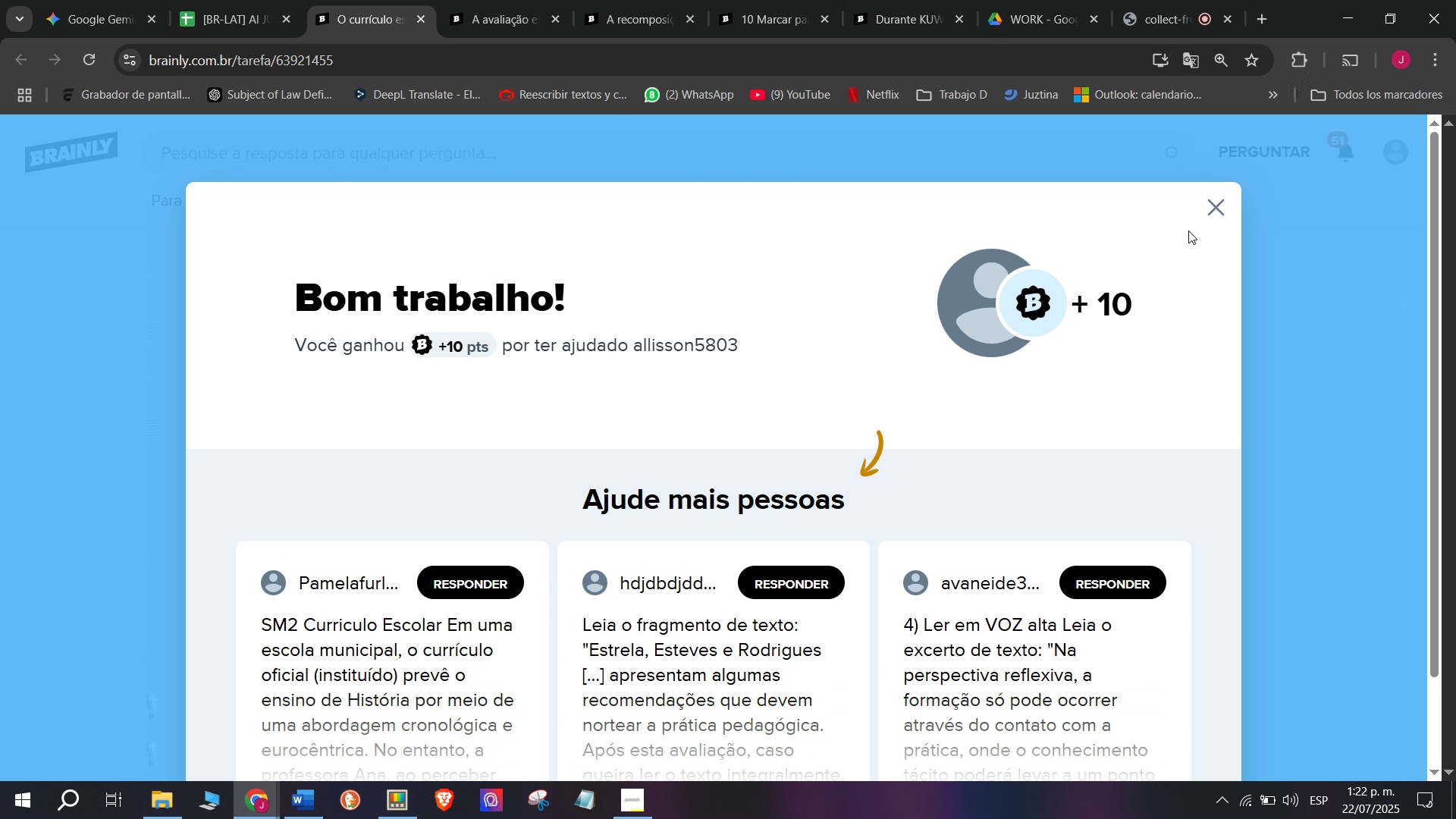 
wait(68.05)
 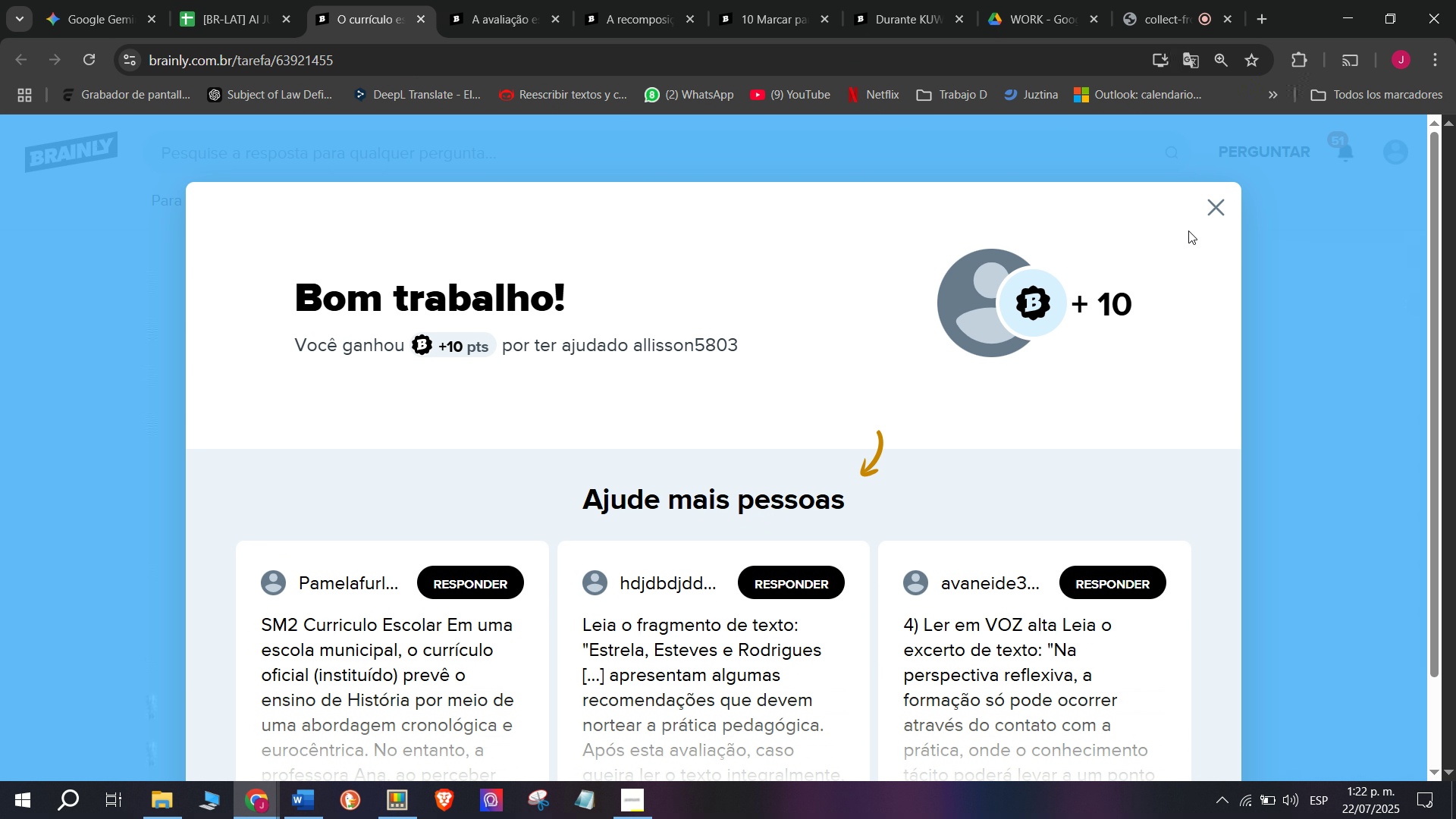 
left_click([426, 18])
 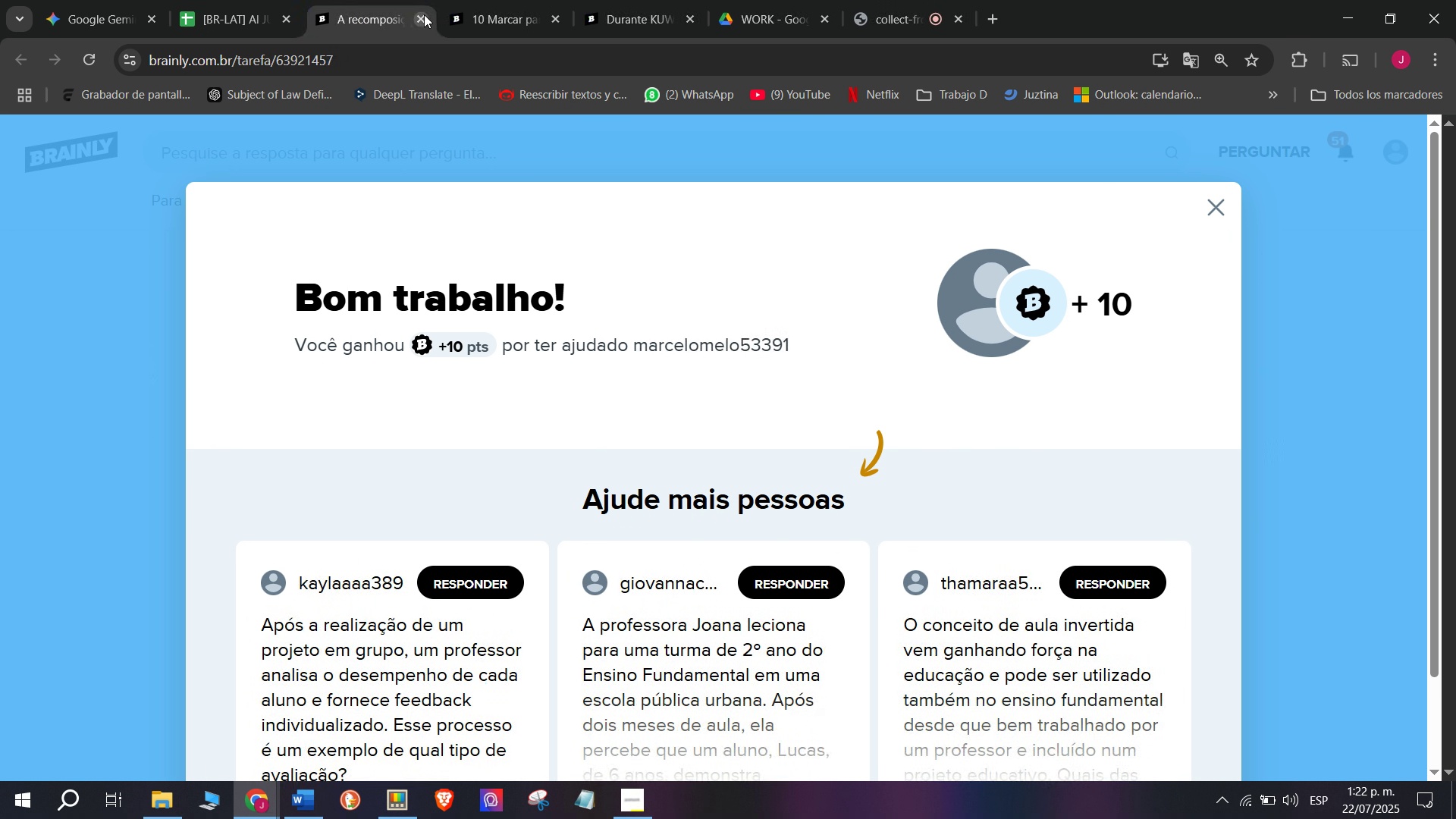 
left_click([424, 14])
 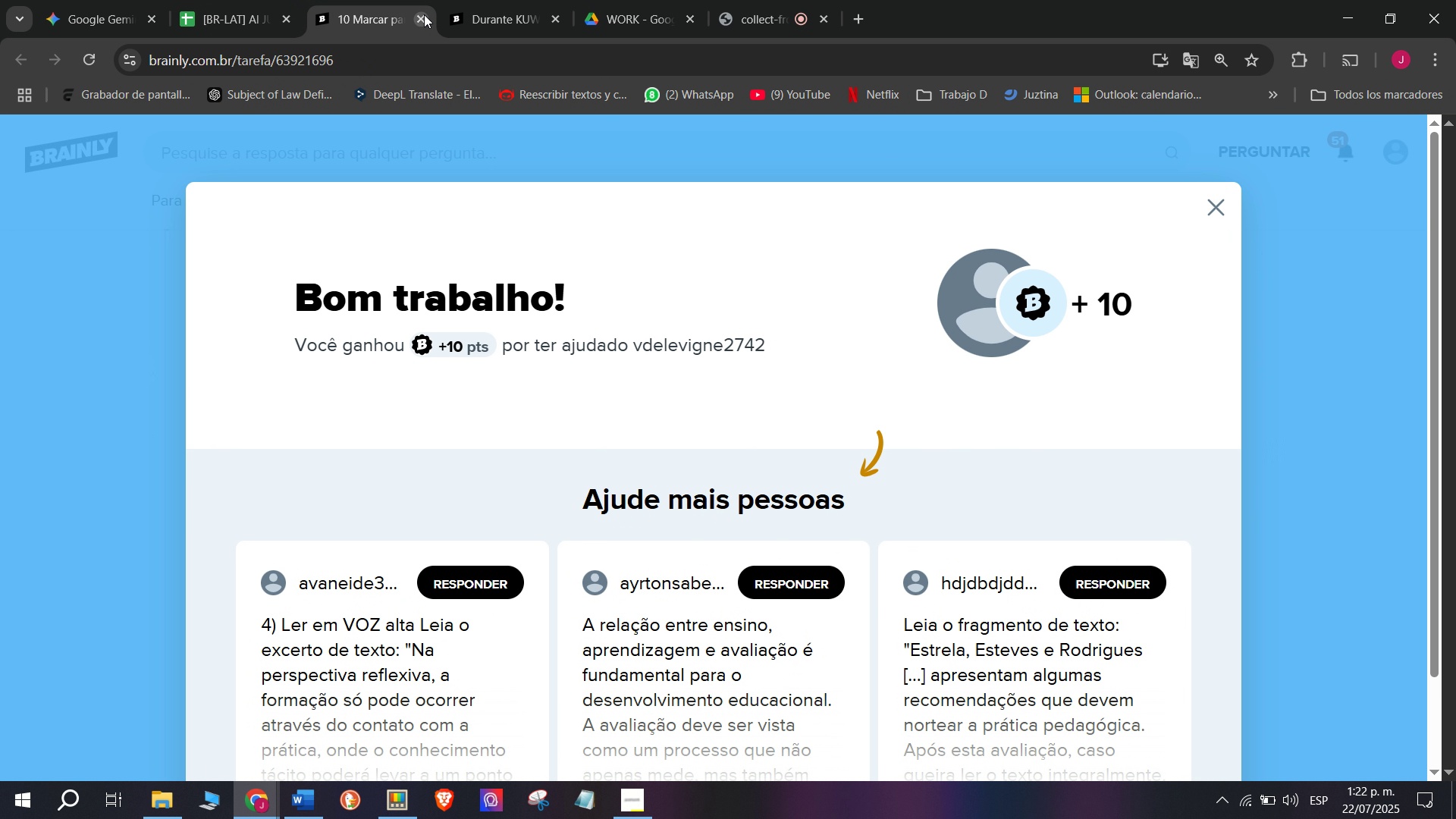 
left_click([424, 14])
 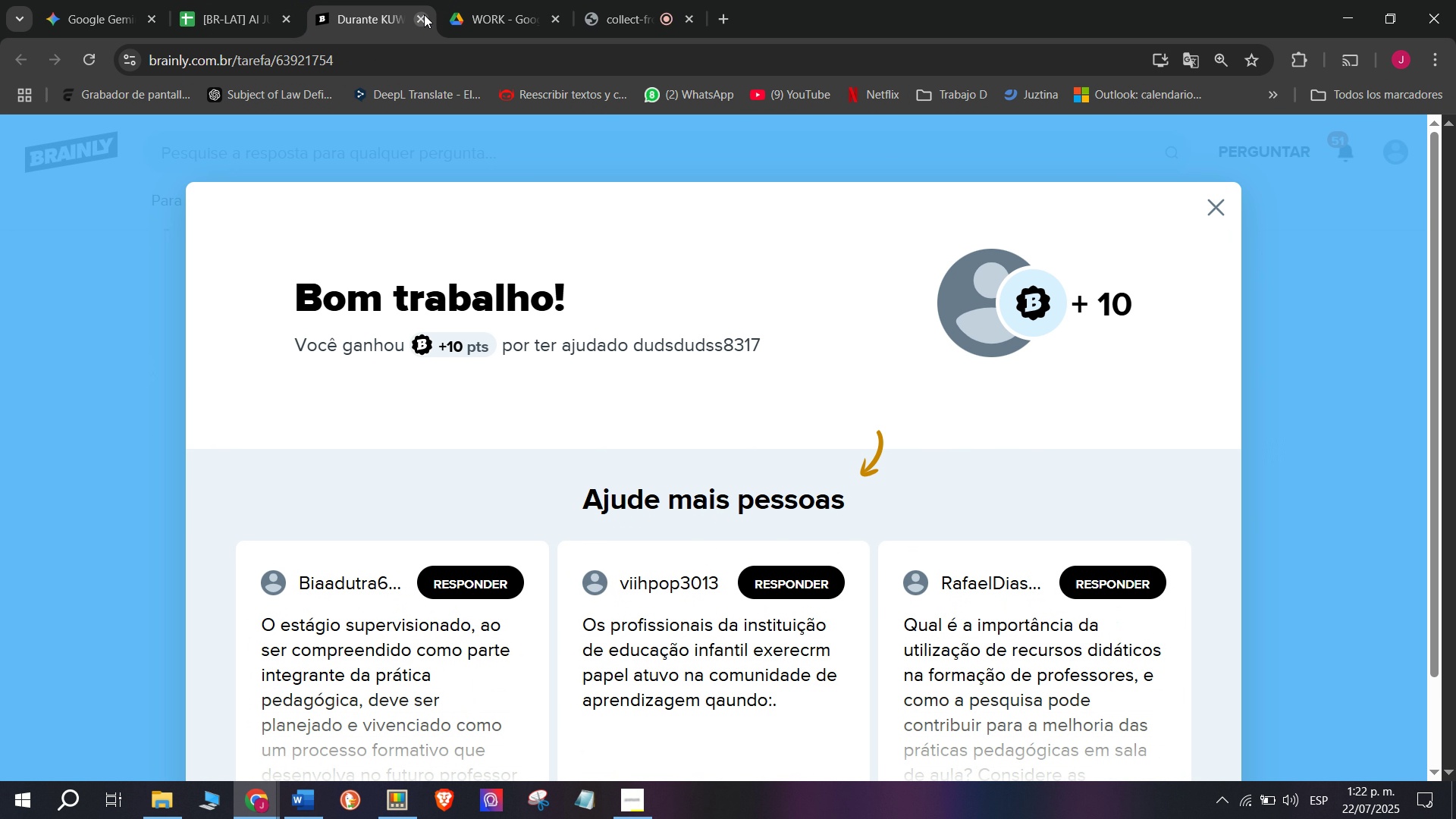 
left_click([424, 14])
 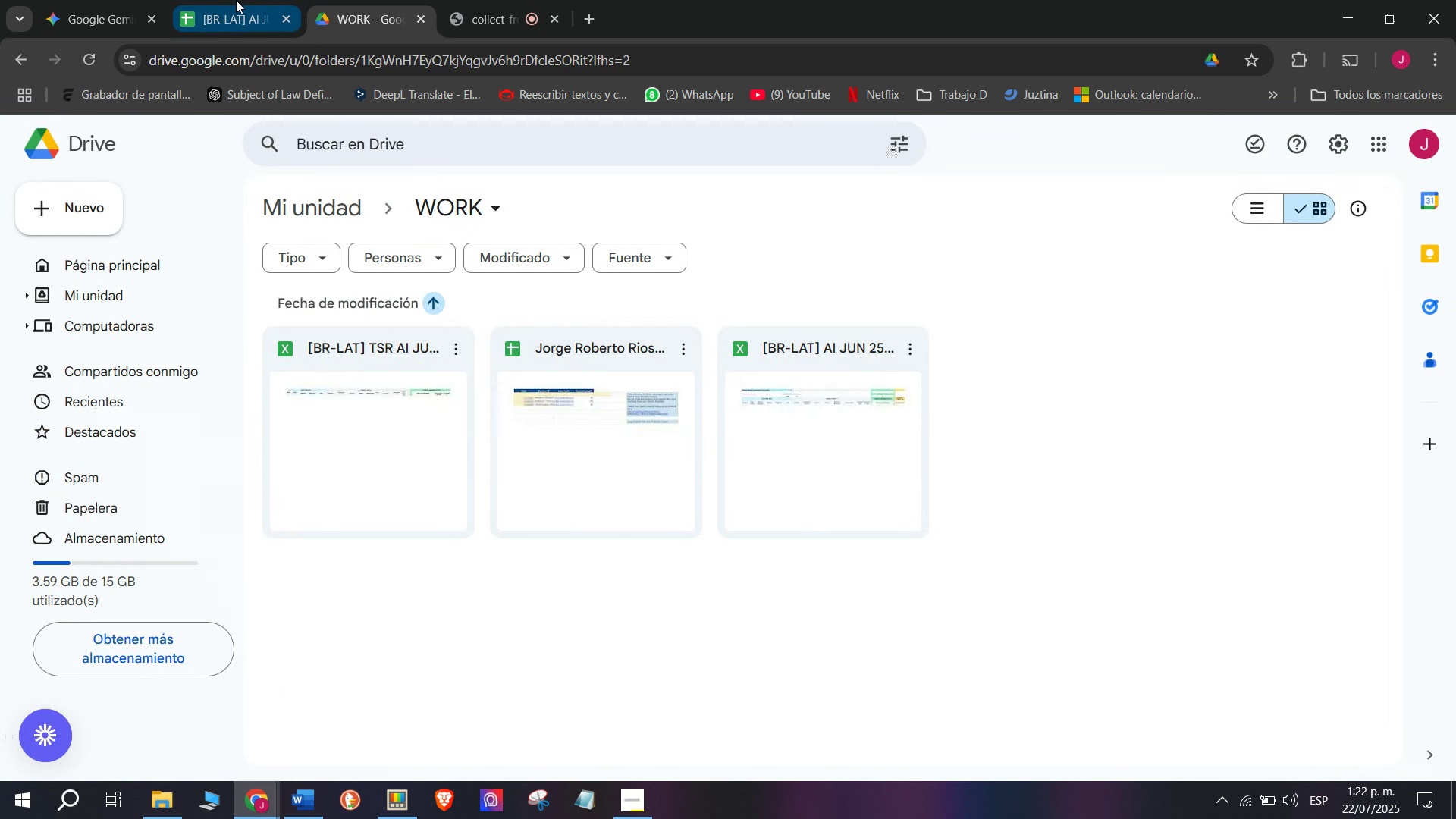 
left_click([234, 0])
 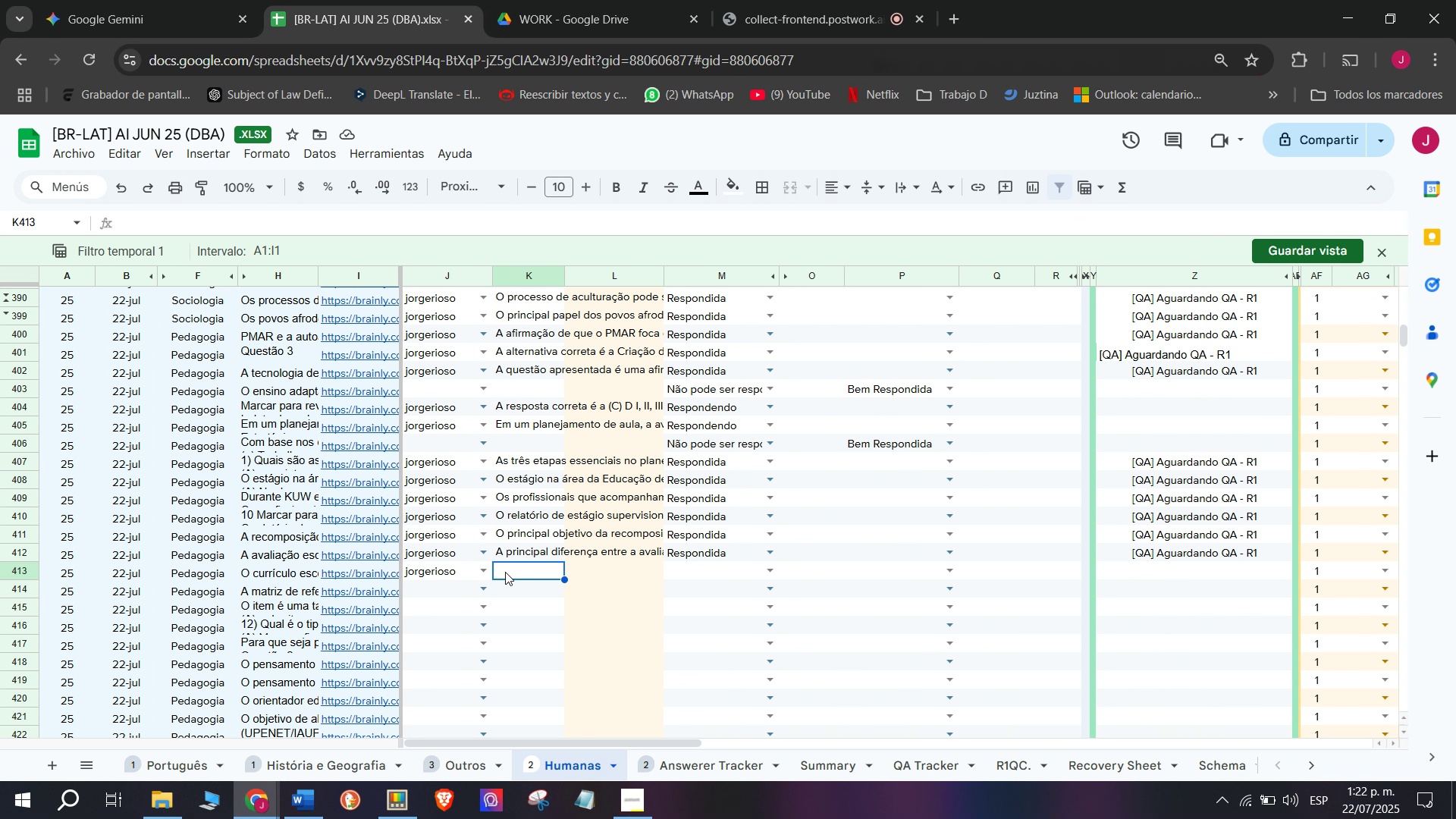 
double_click([505, 572])
 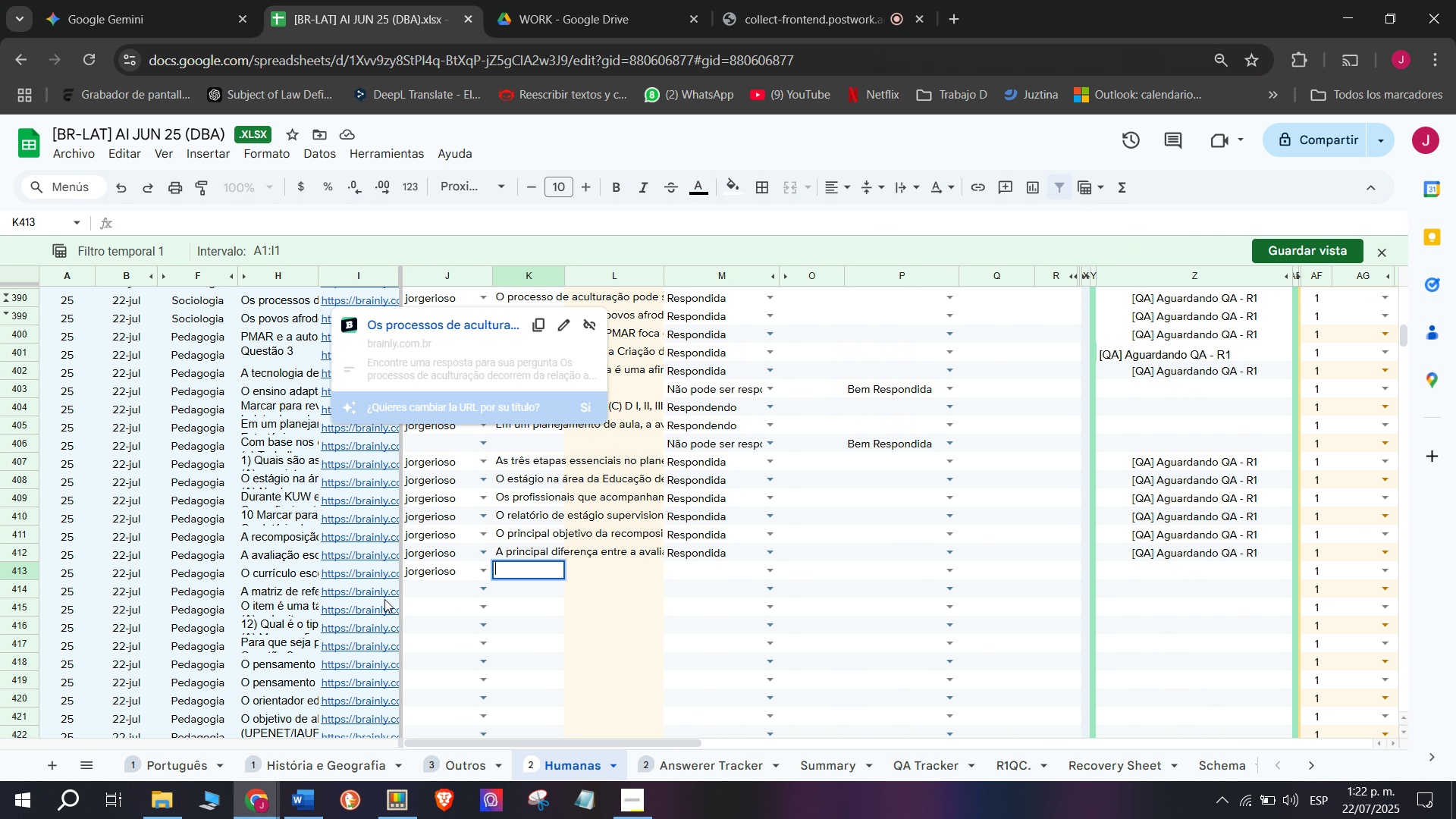 
left_click([365, 567])
 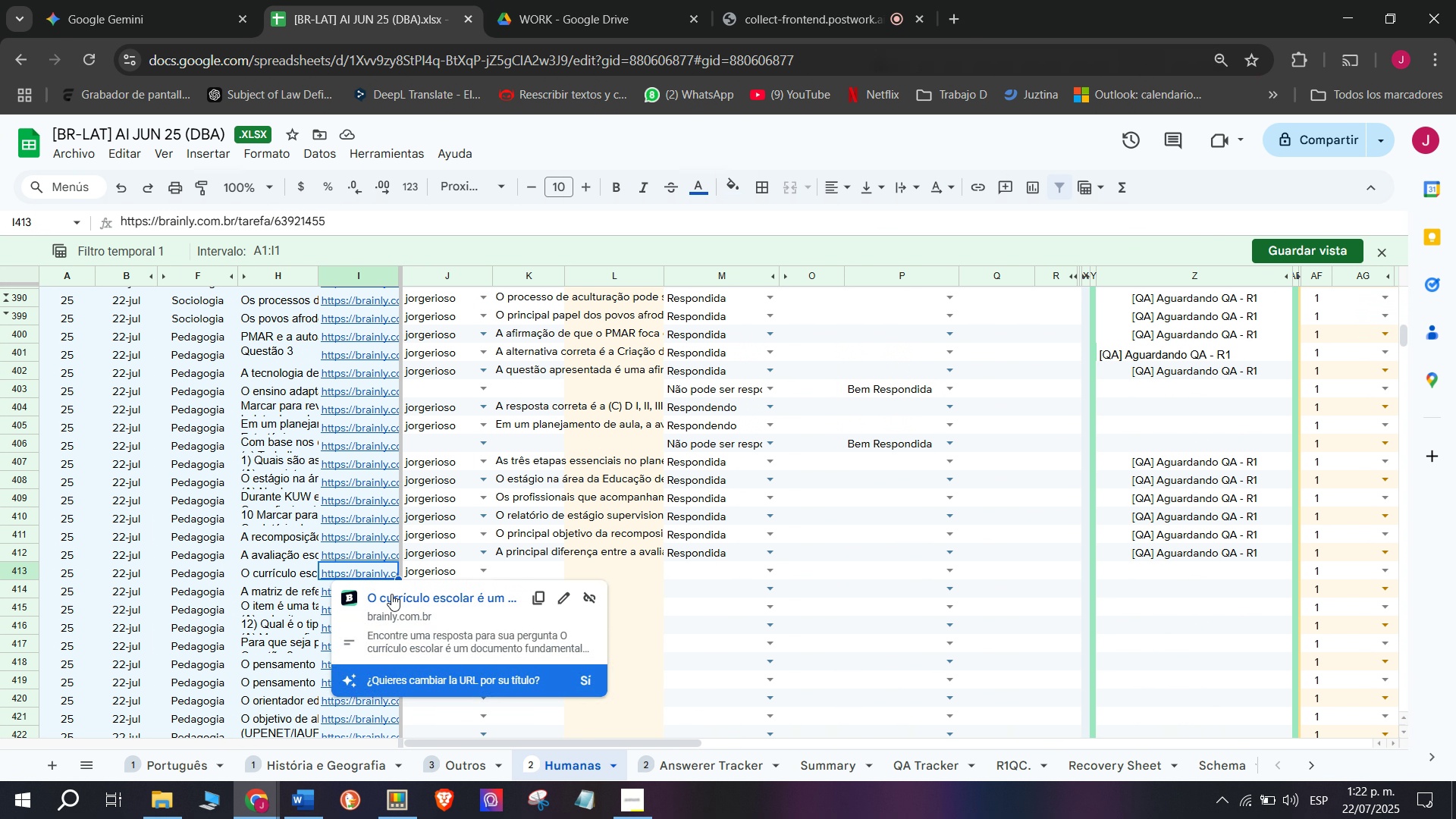 
left_click([392, 594])
 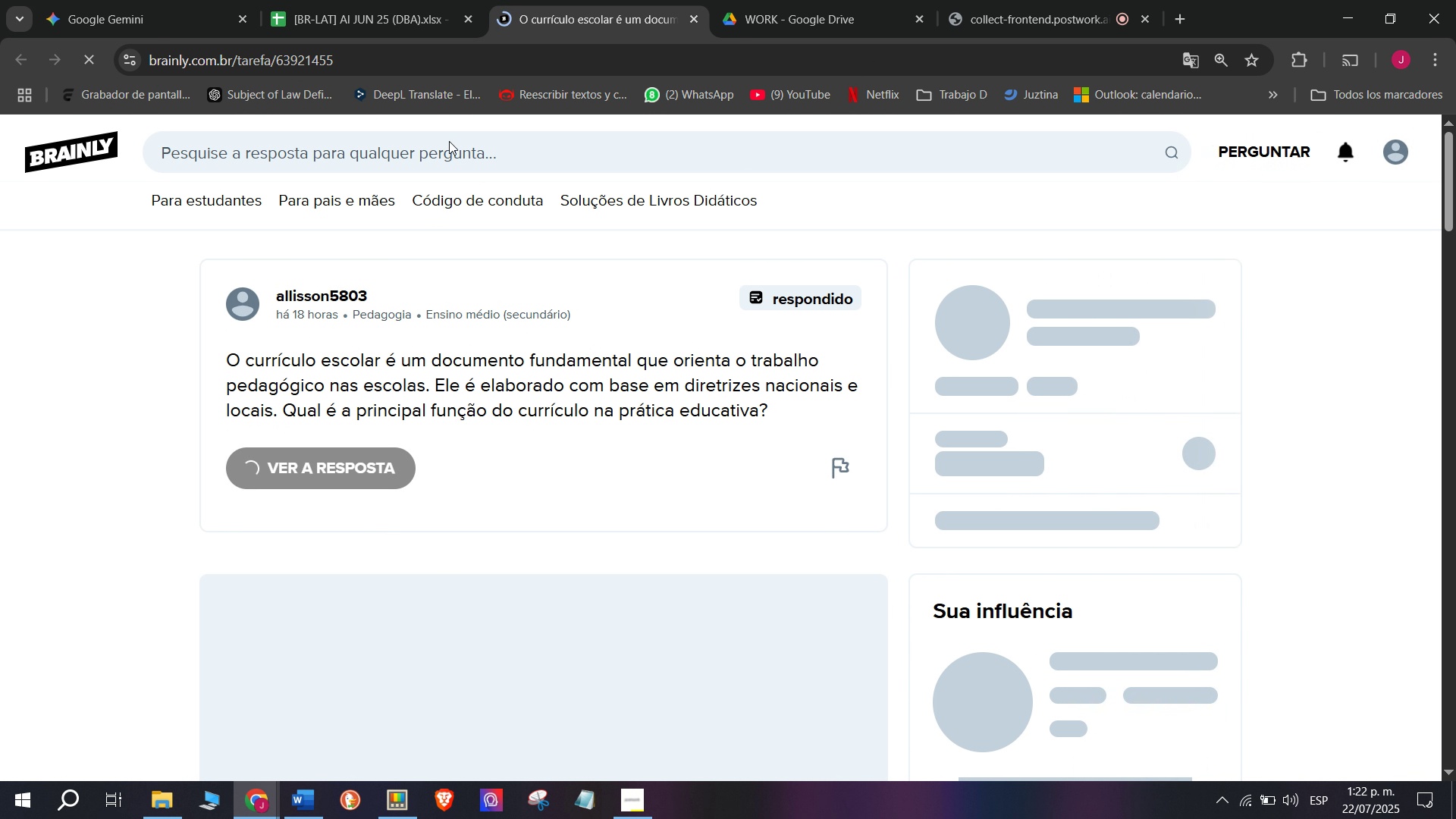 
left_click([305, 1])
 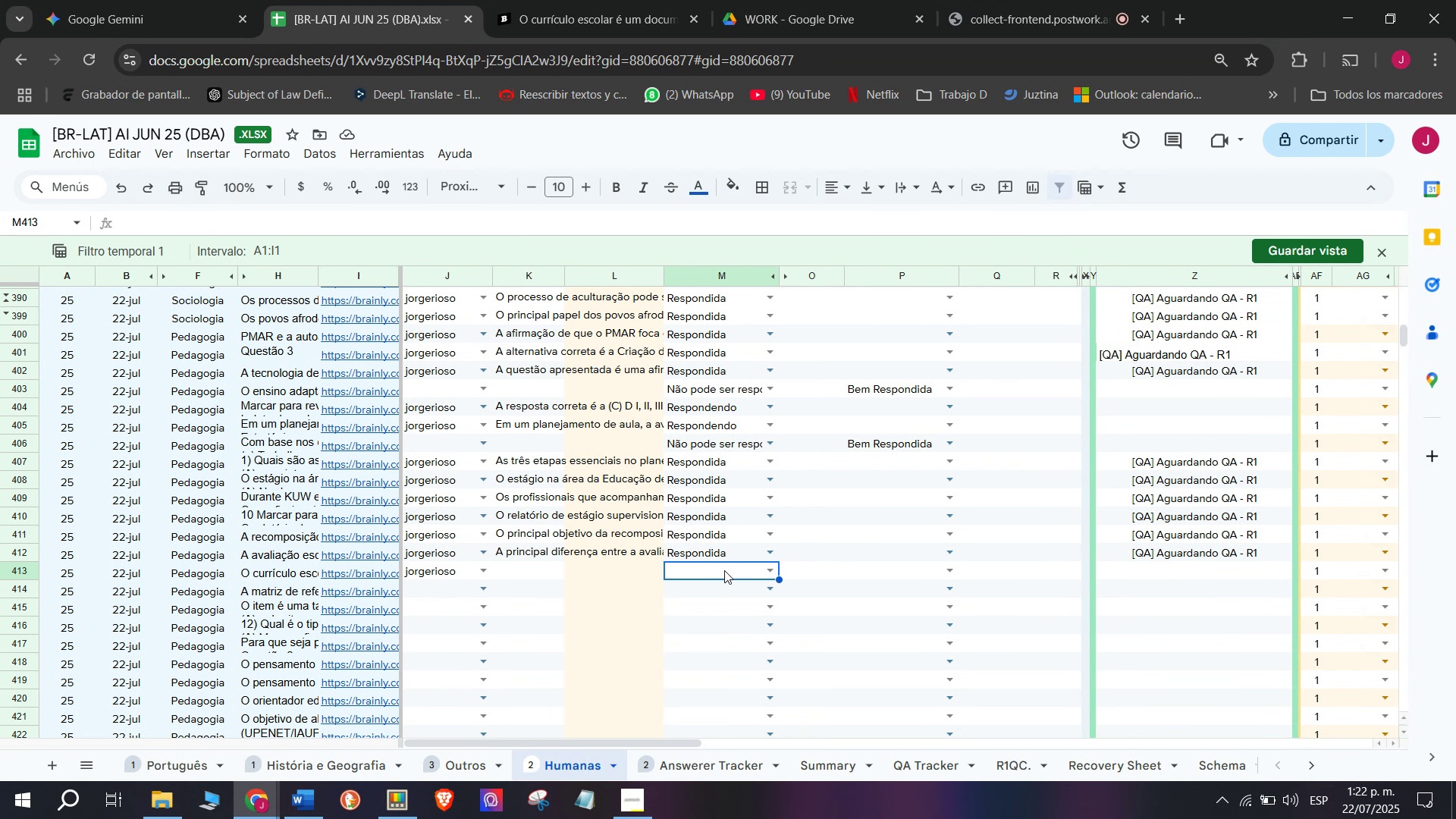 
double_click([770, 570])
 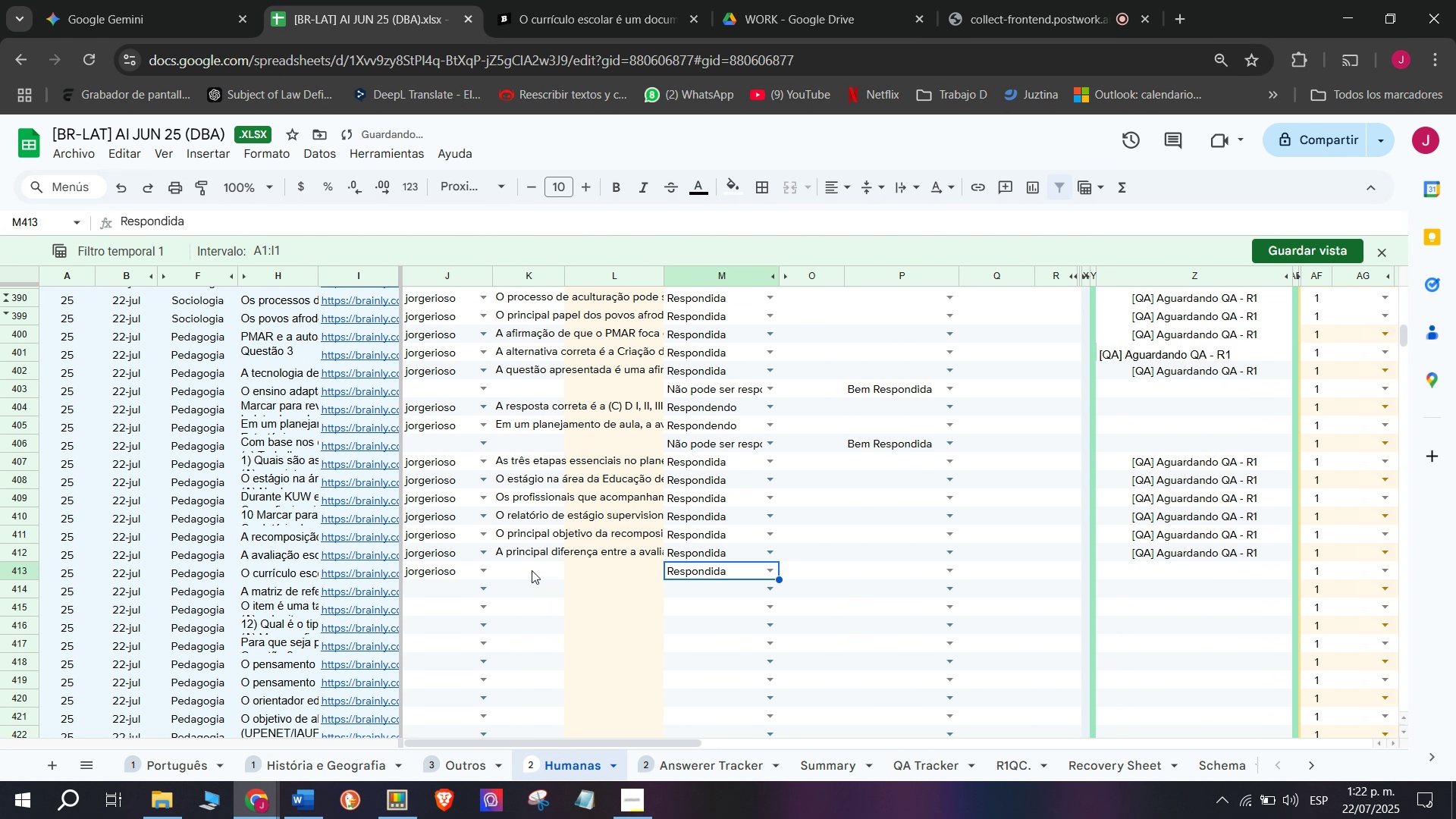 
double_click([532, 570])
 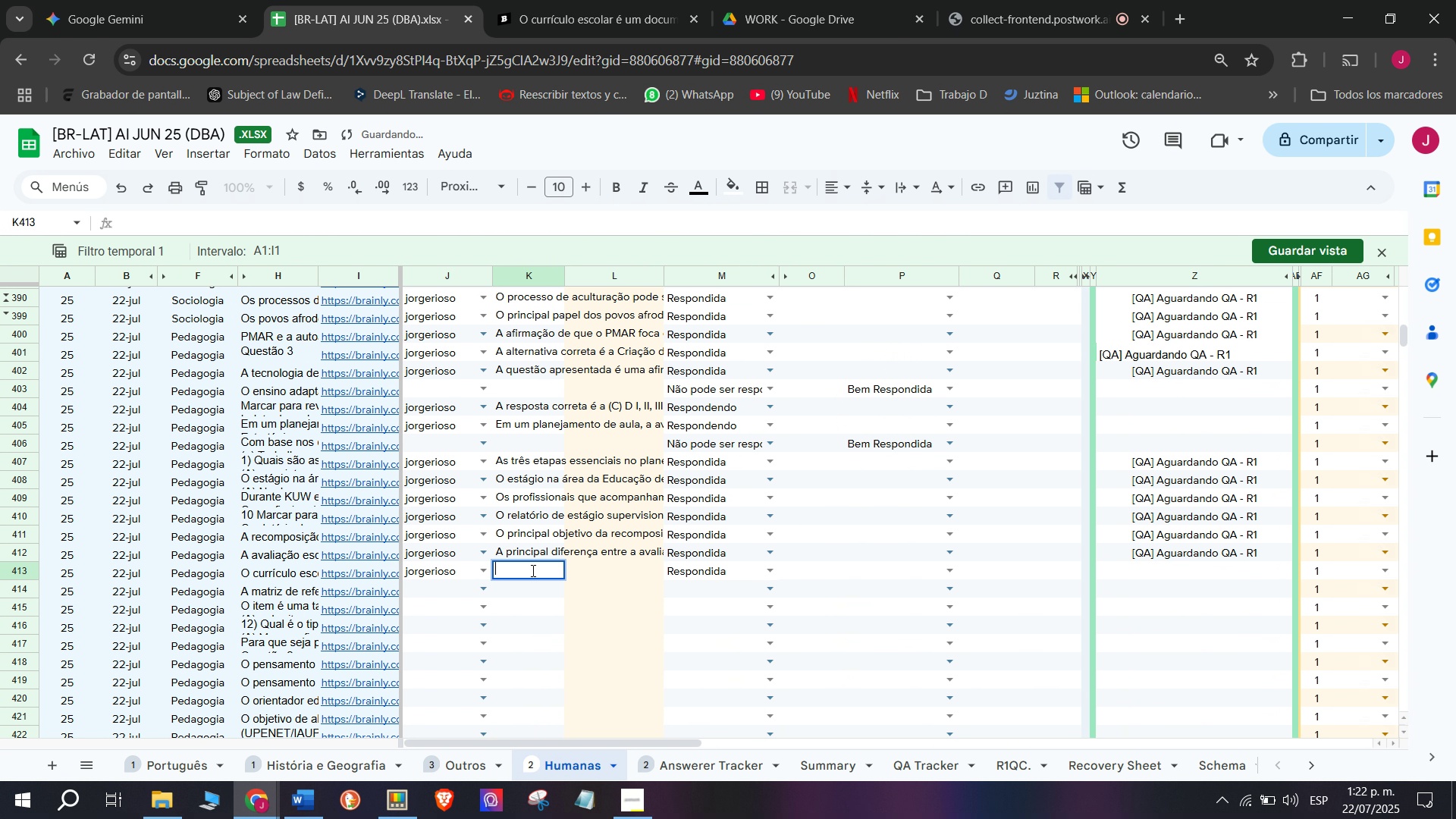 
key(C)
 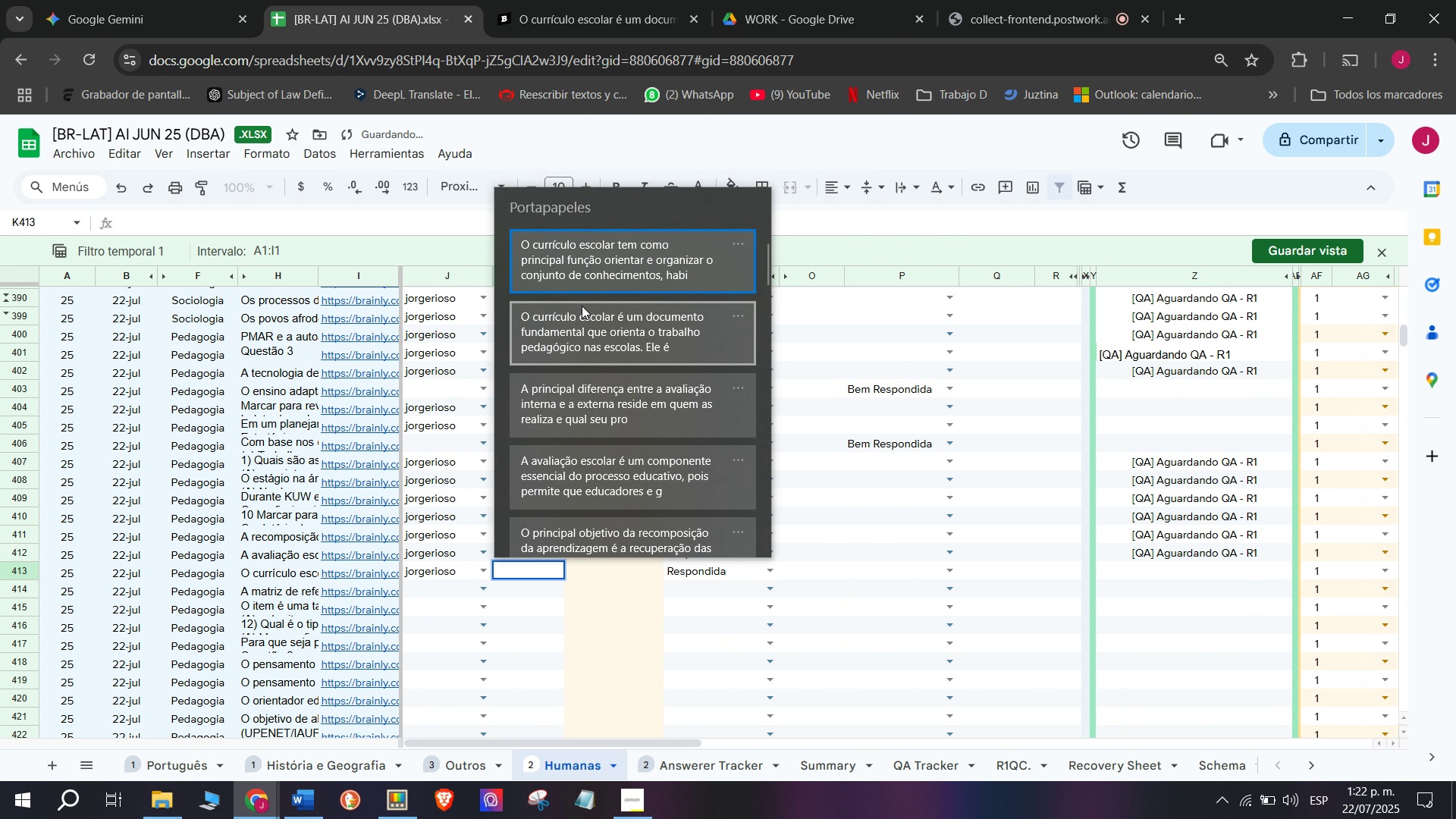 
key(Meta+MetaLeft)
 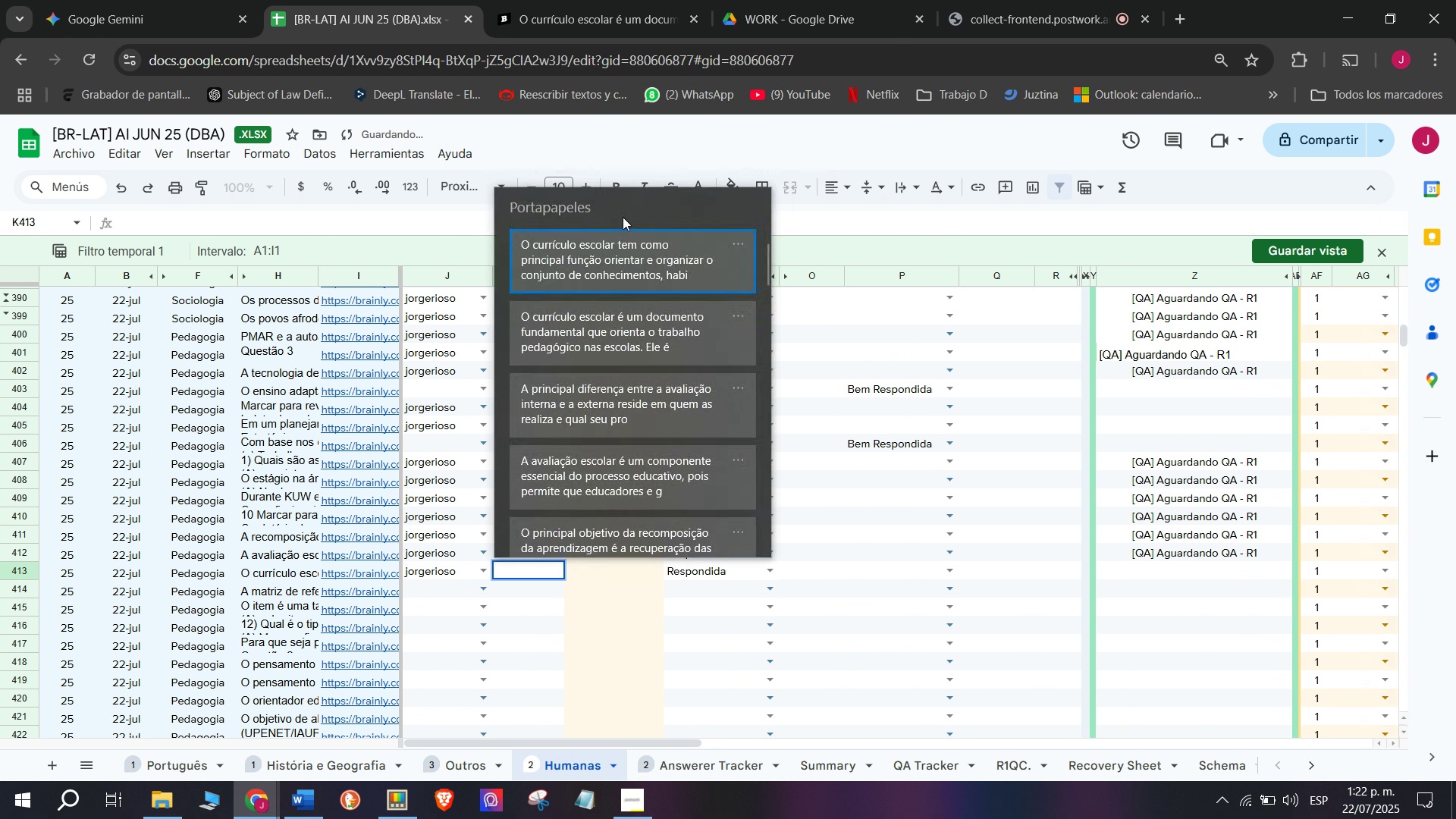 
key(Meta+V)
 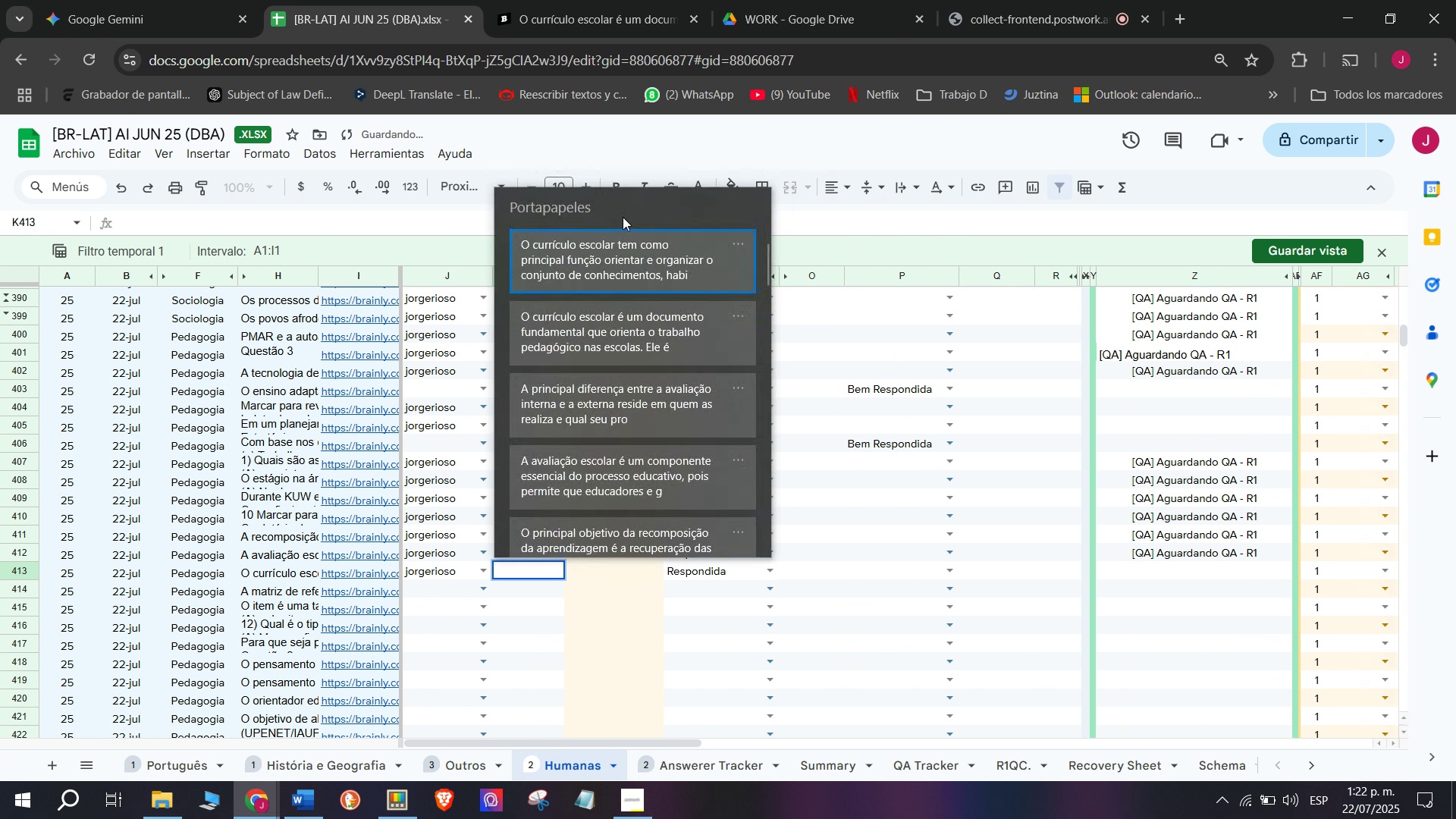 
left_click_drag(start_coordinate=[604, 230], to_coordinate=[604, 237])
 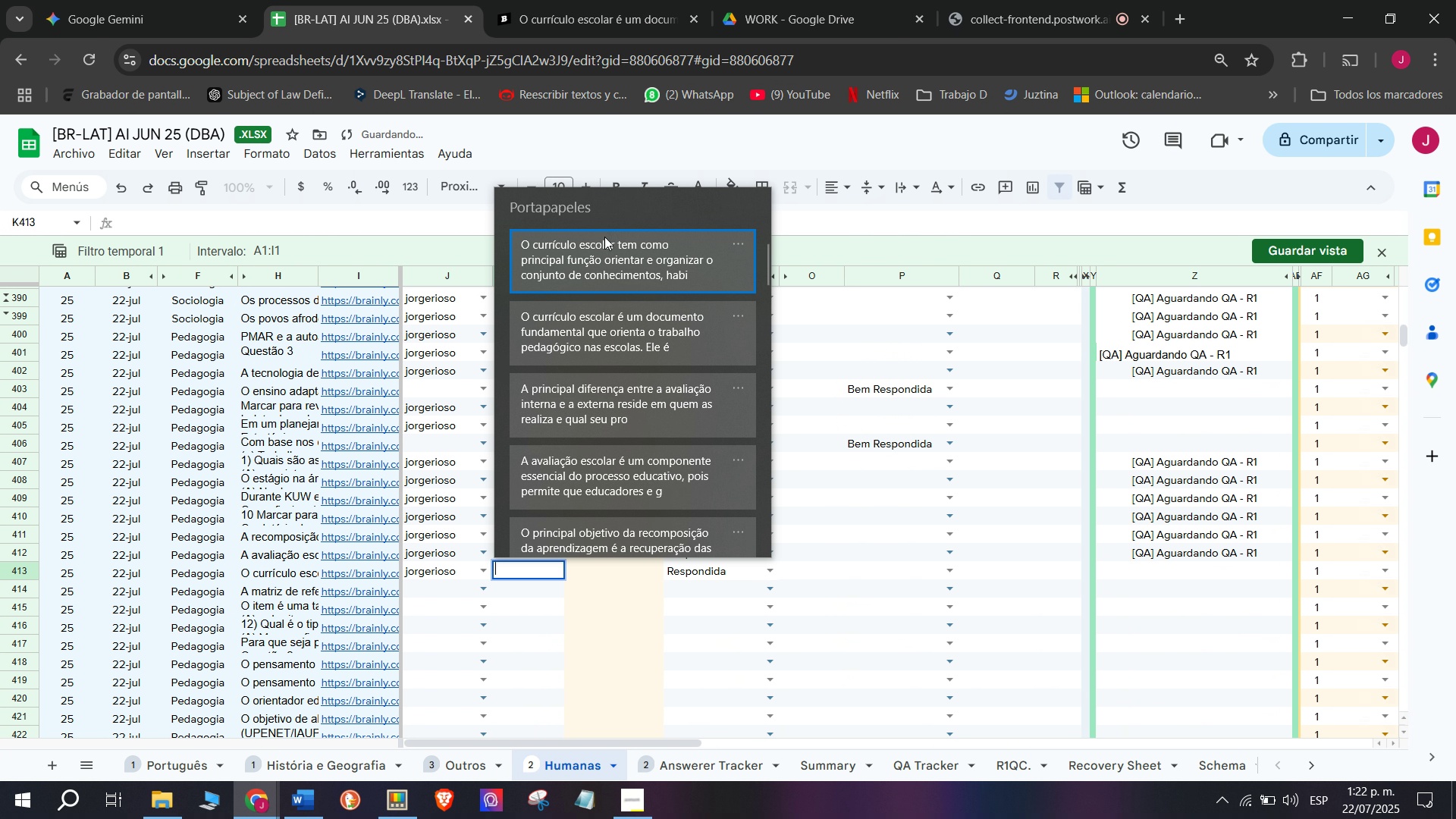 
key(Control+ControlLeft)
 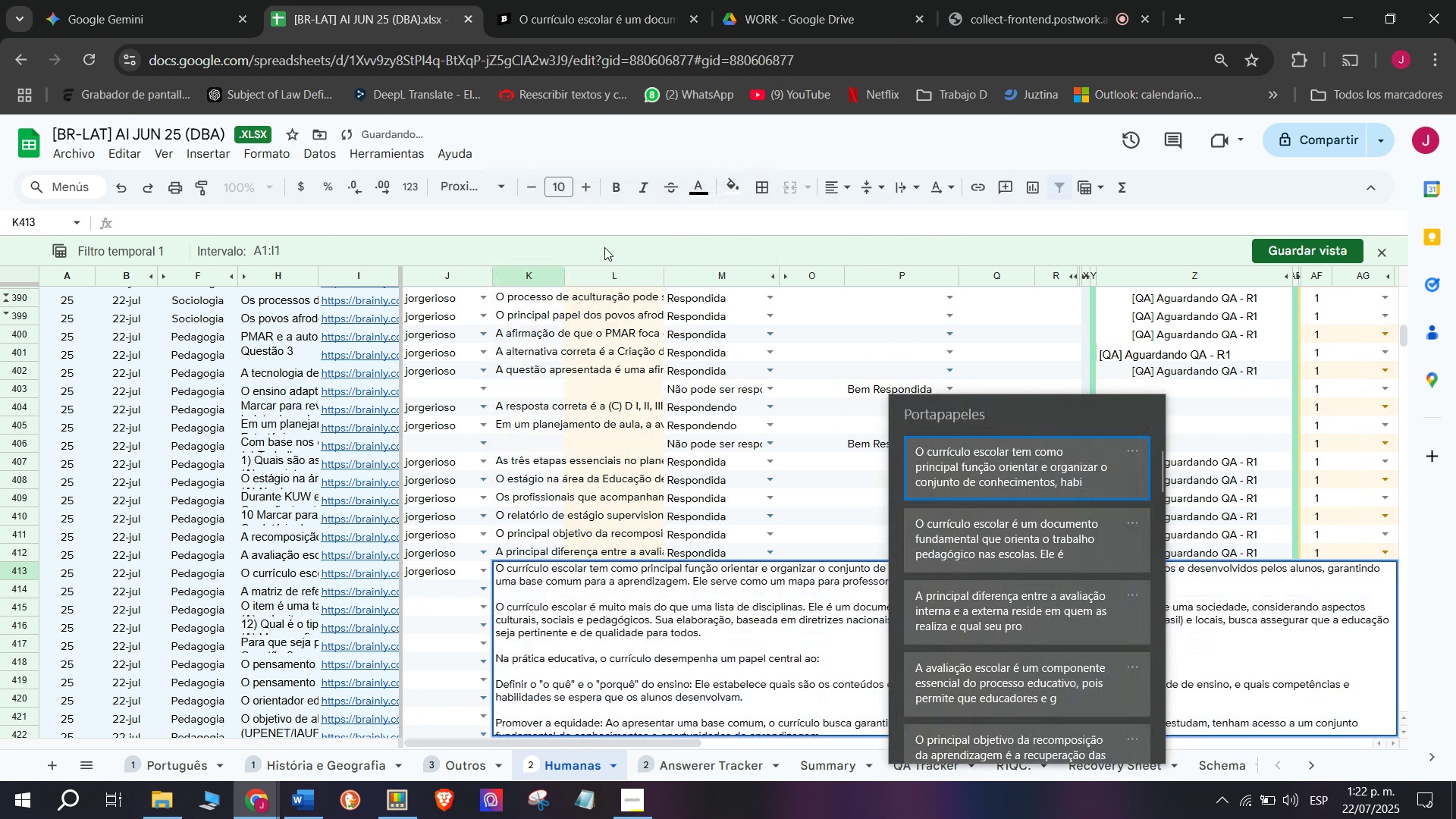 
key(Control+V)
 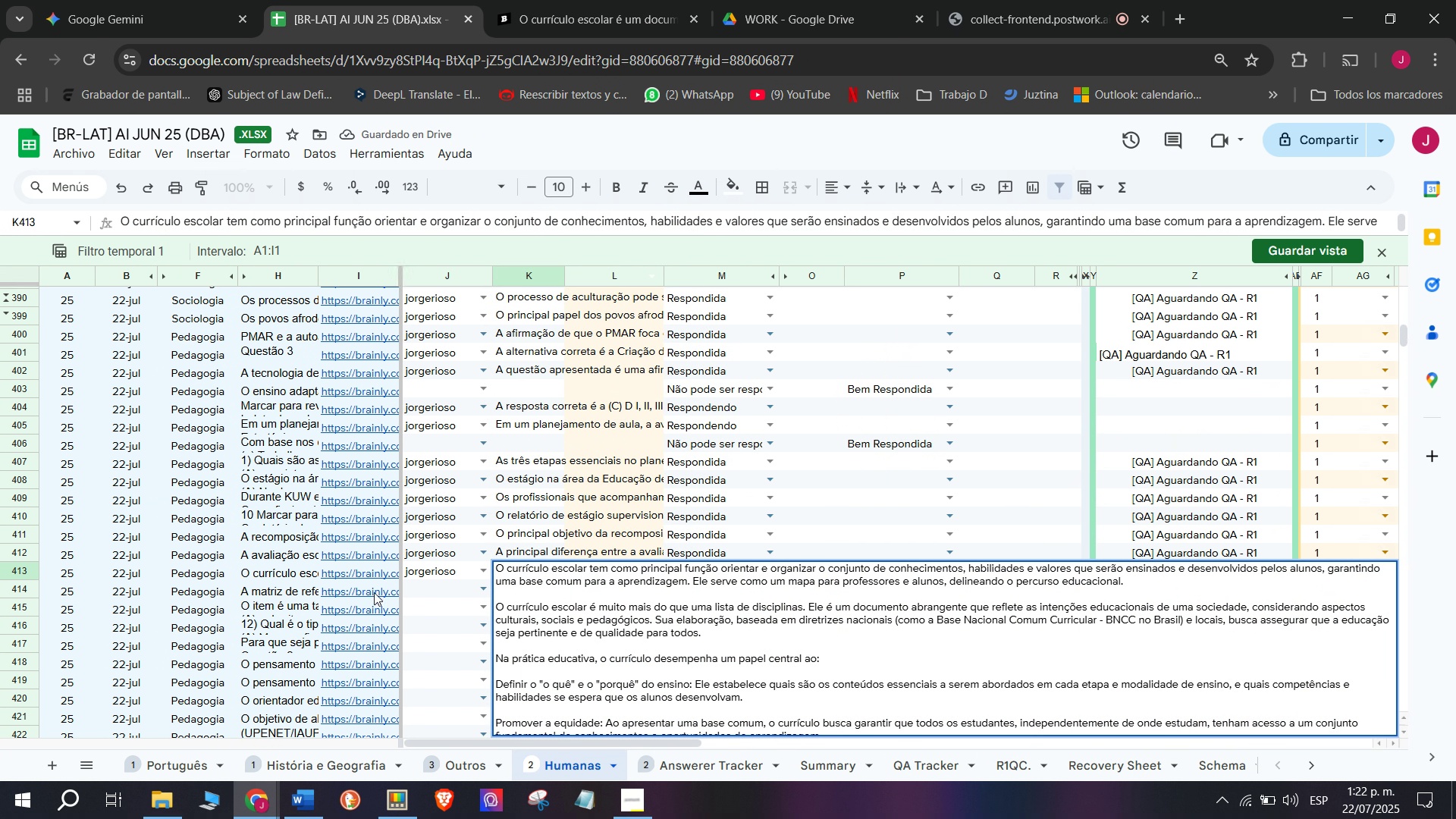 
left_click([369, 598])
 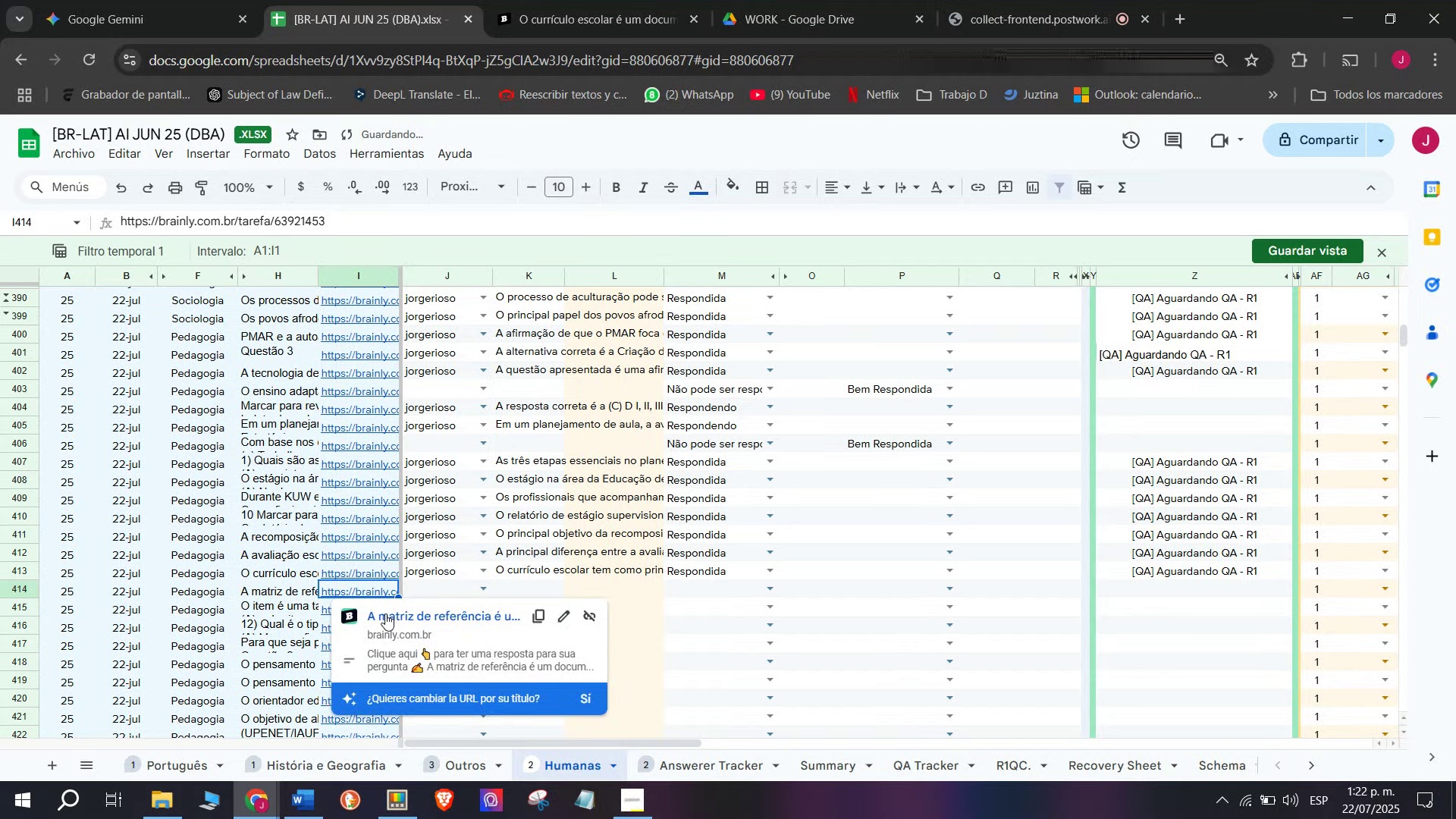 
double_click([389, 614])
 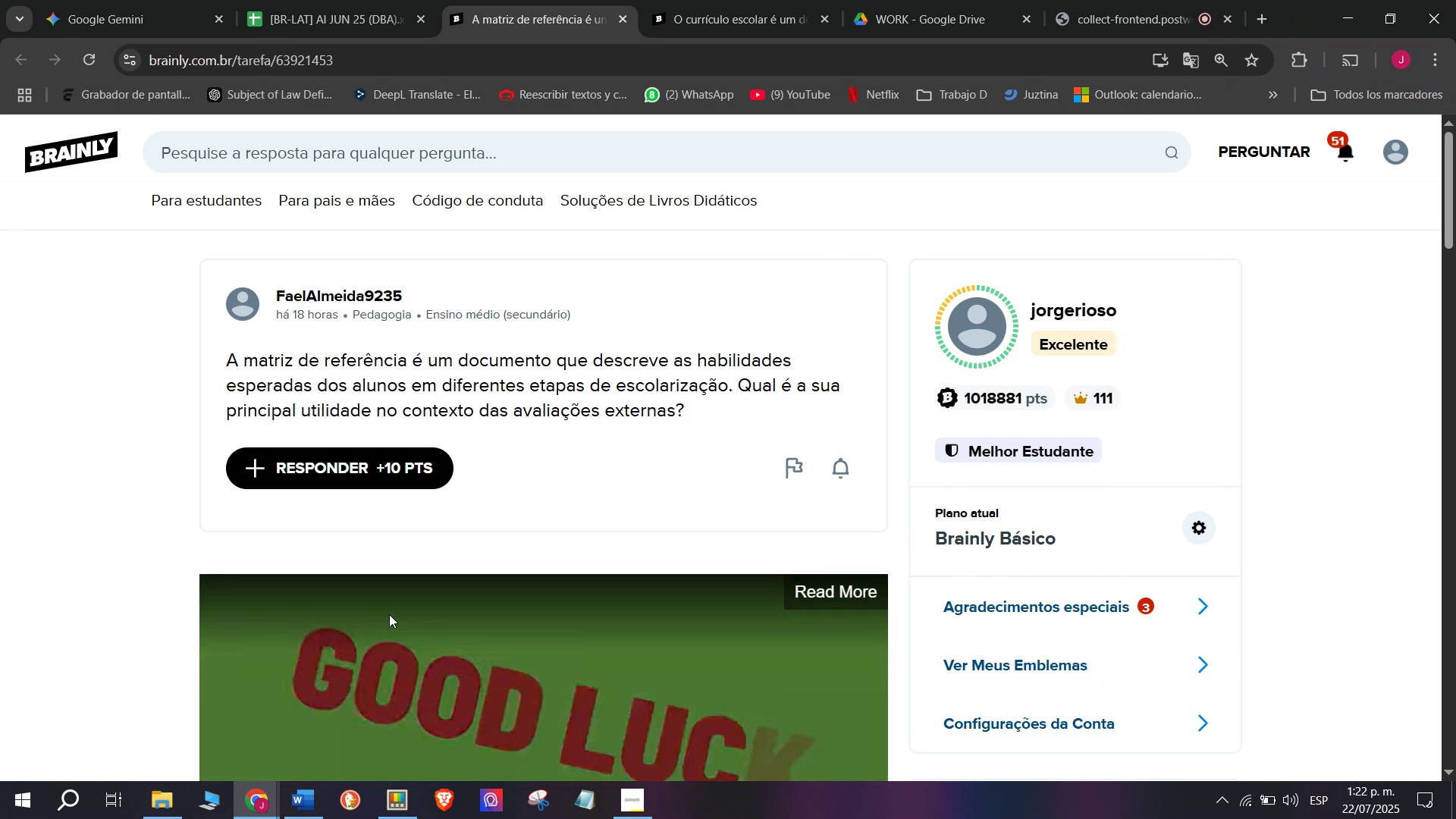 
wait(14.17)
 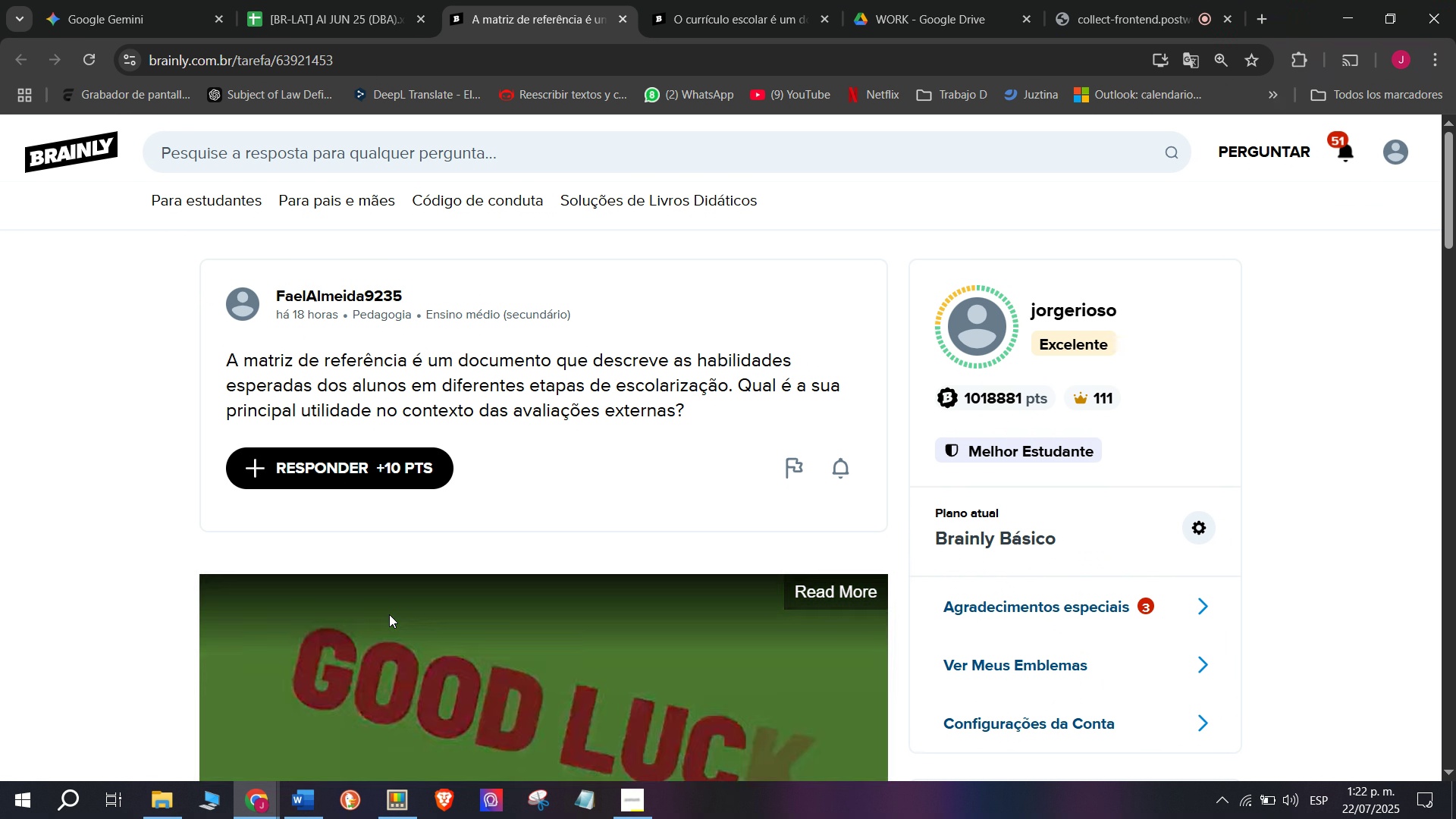 
left_click_drag(start_coordinate=[210, 360], to_coordinate=[730, 427])
 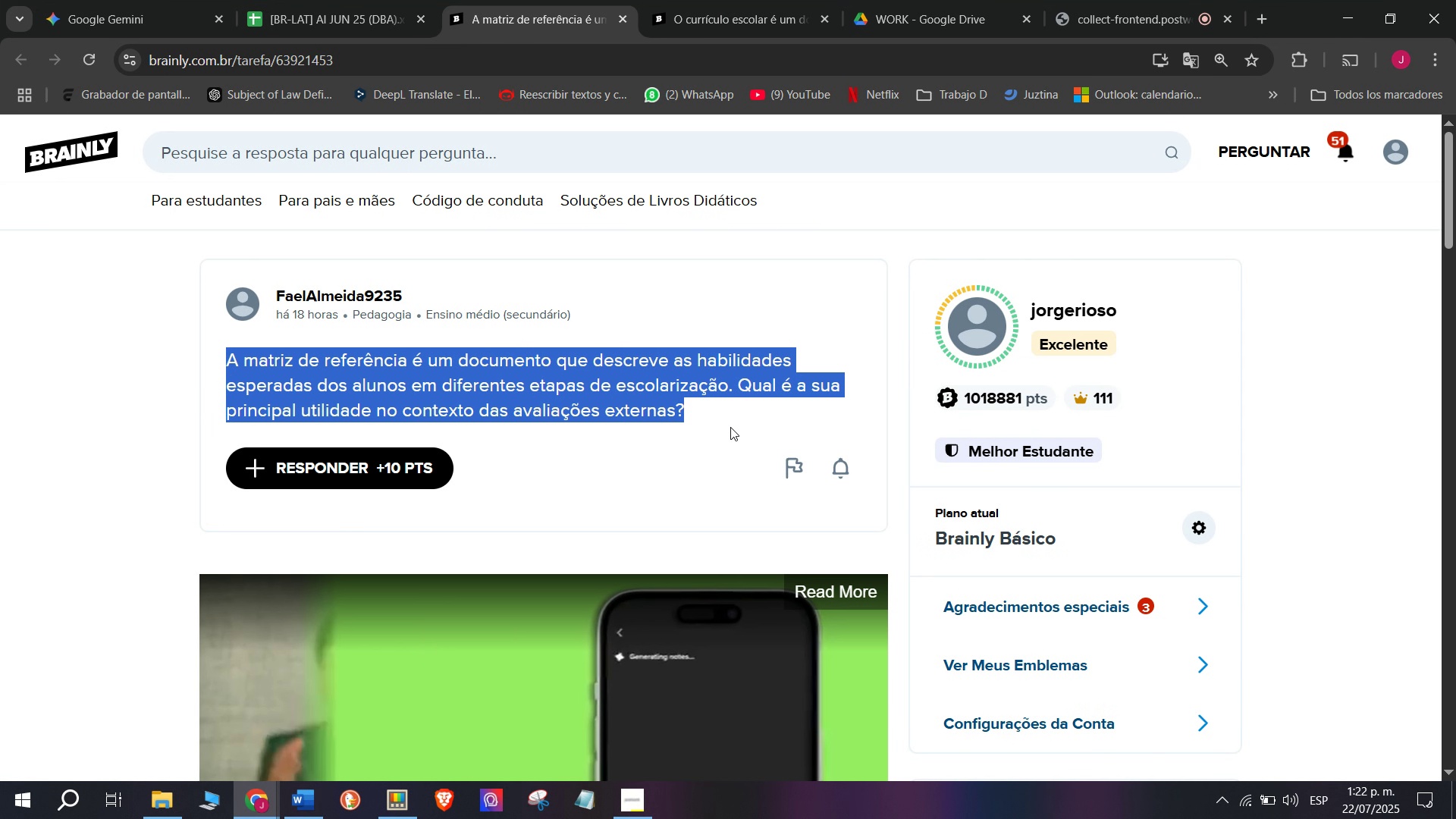 
key(Break)
 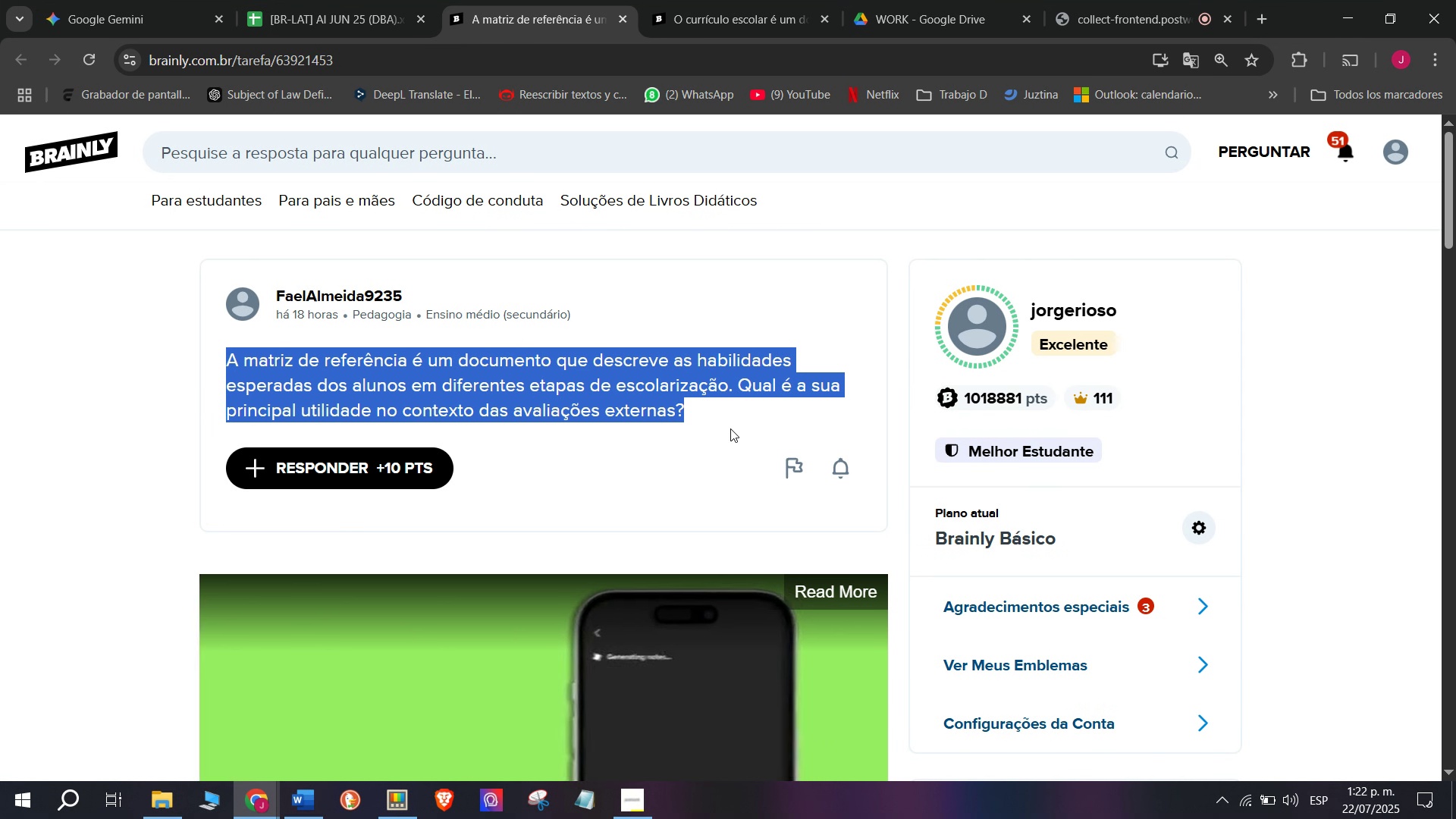 
key(Control+C)
 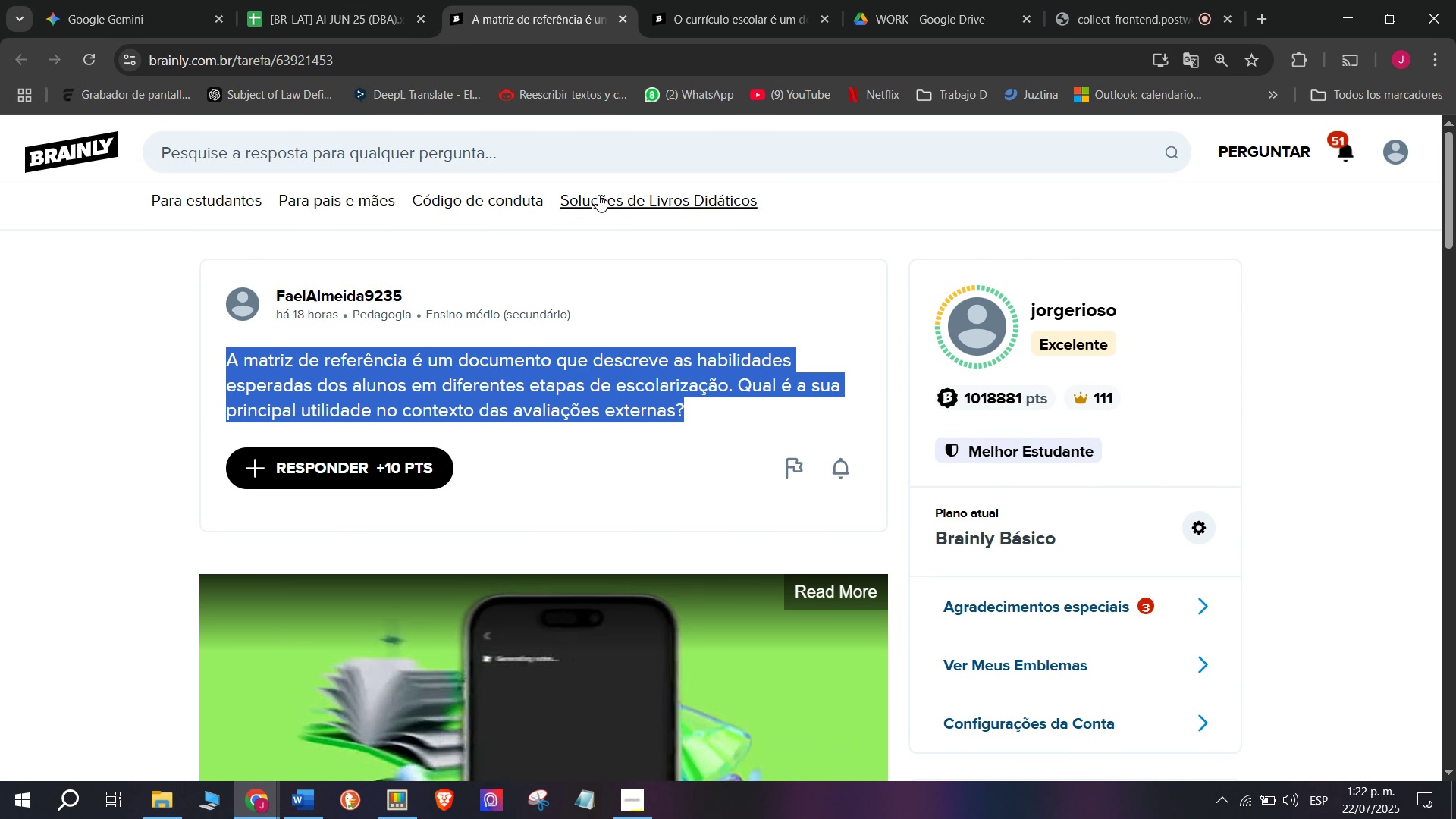 
key(Control+ControlLeft)
 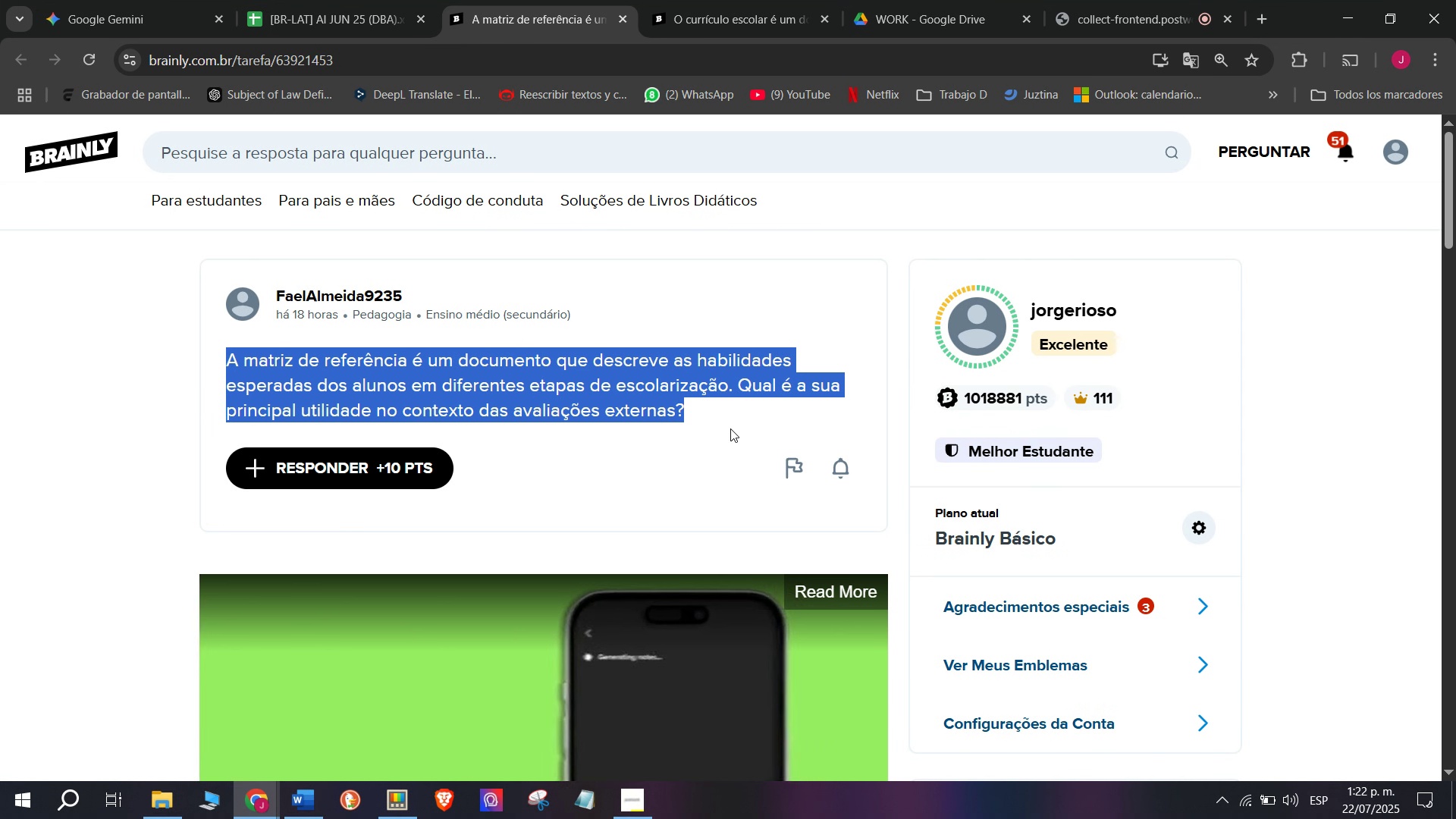 
key(Control+ControlLeft)
 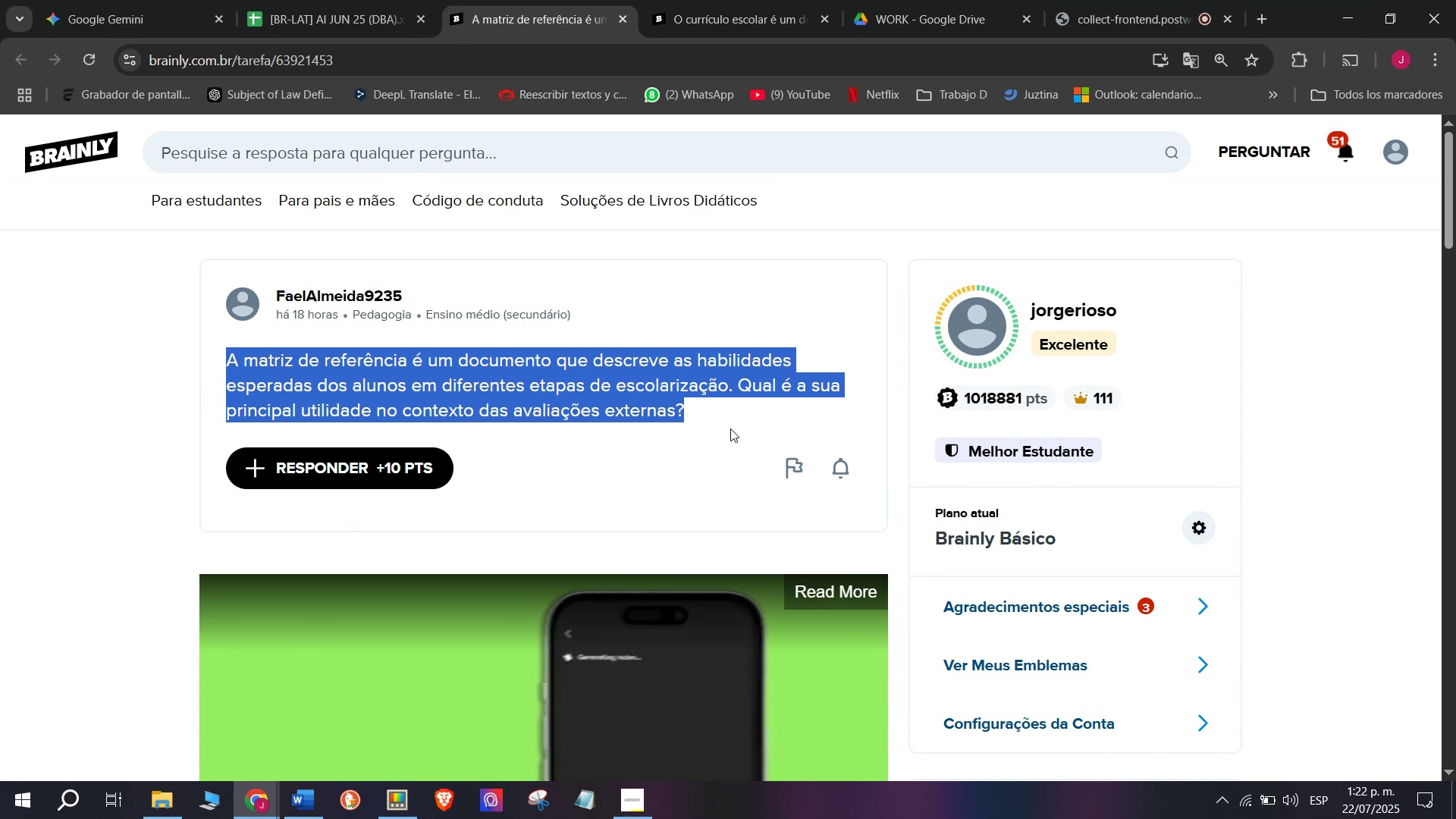 
key(Break)
 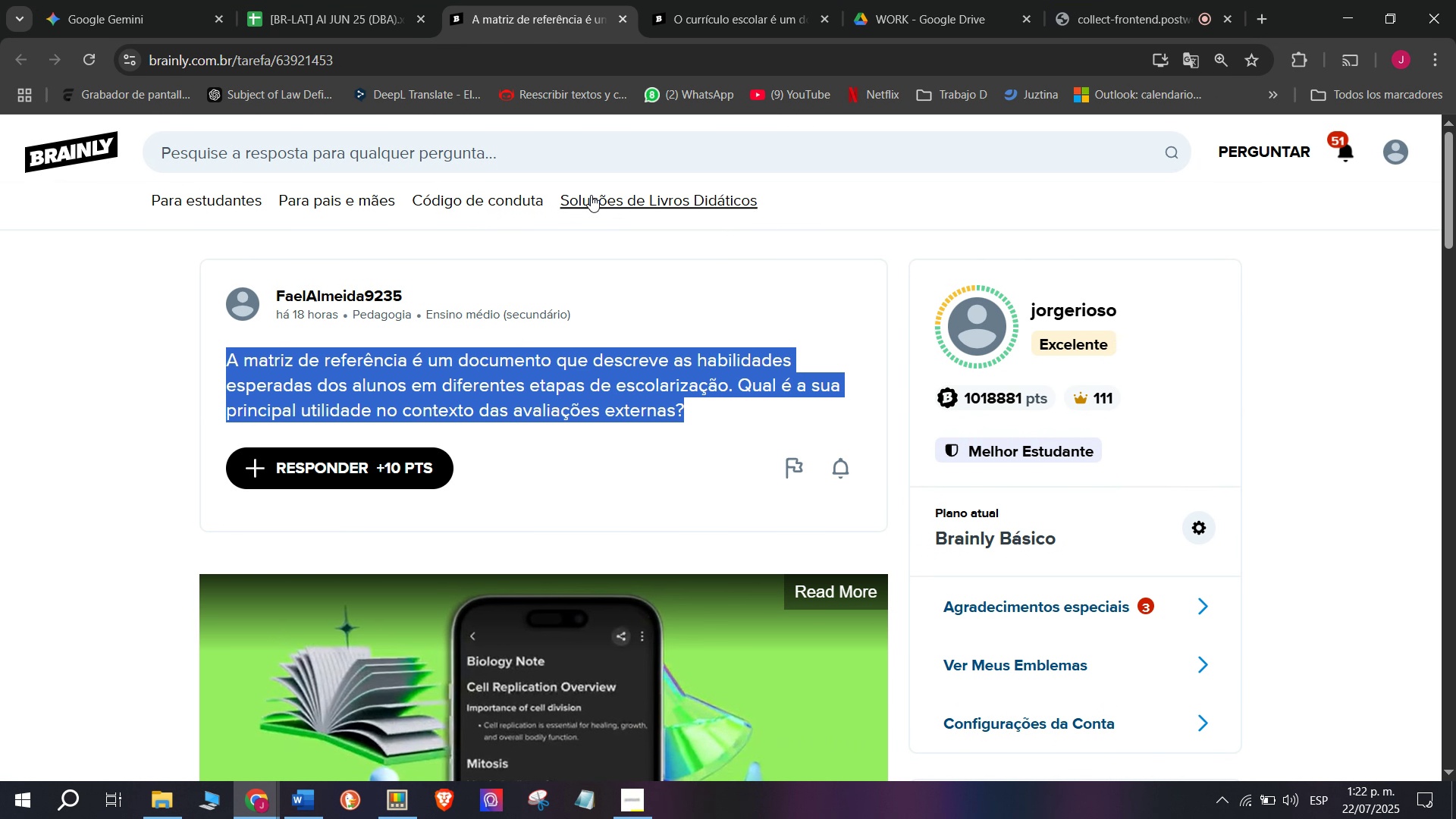 
key(Control+C)
 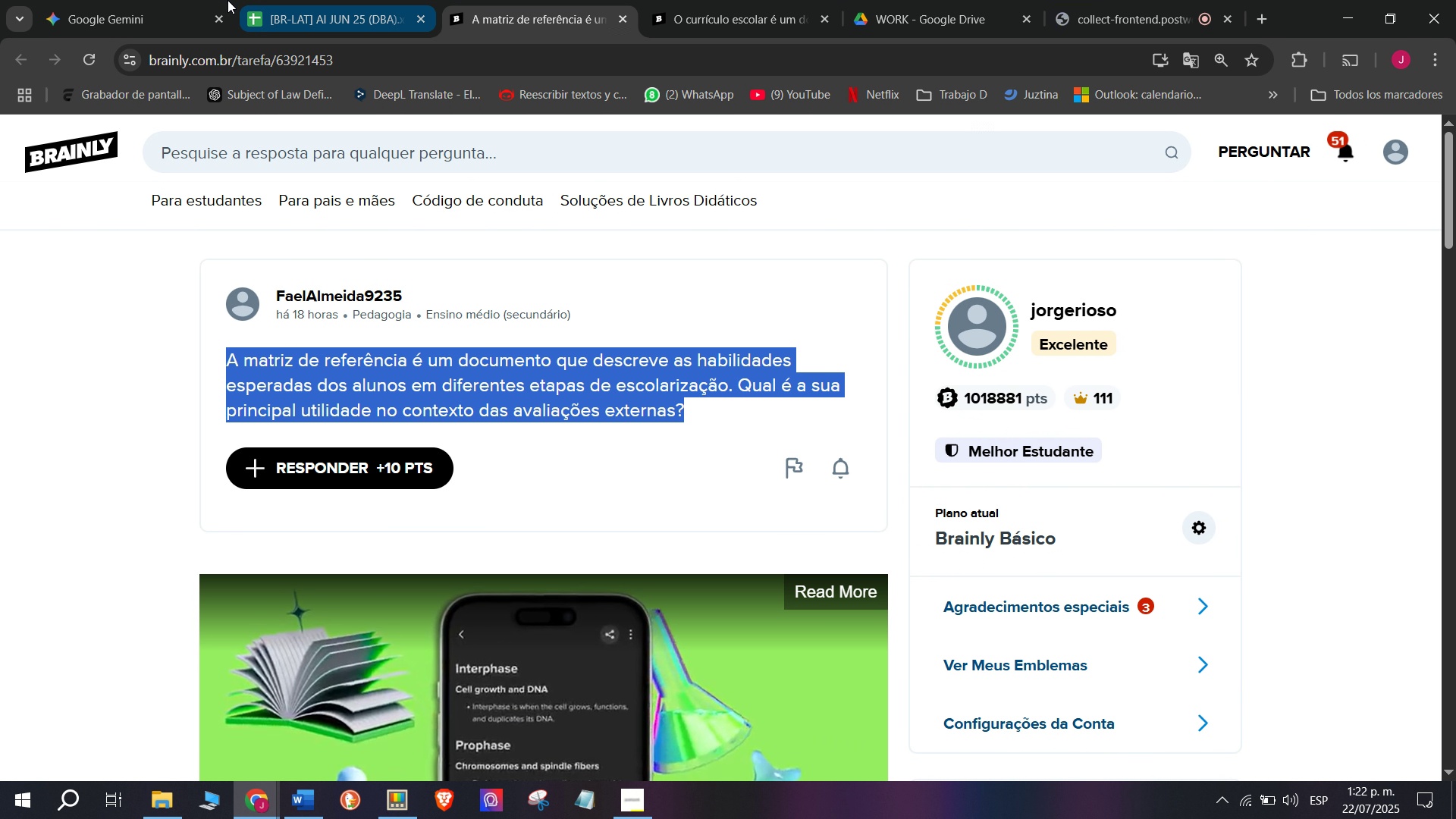 
left_click([163, 0])
 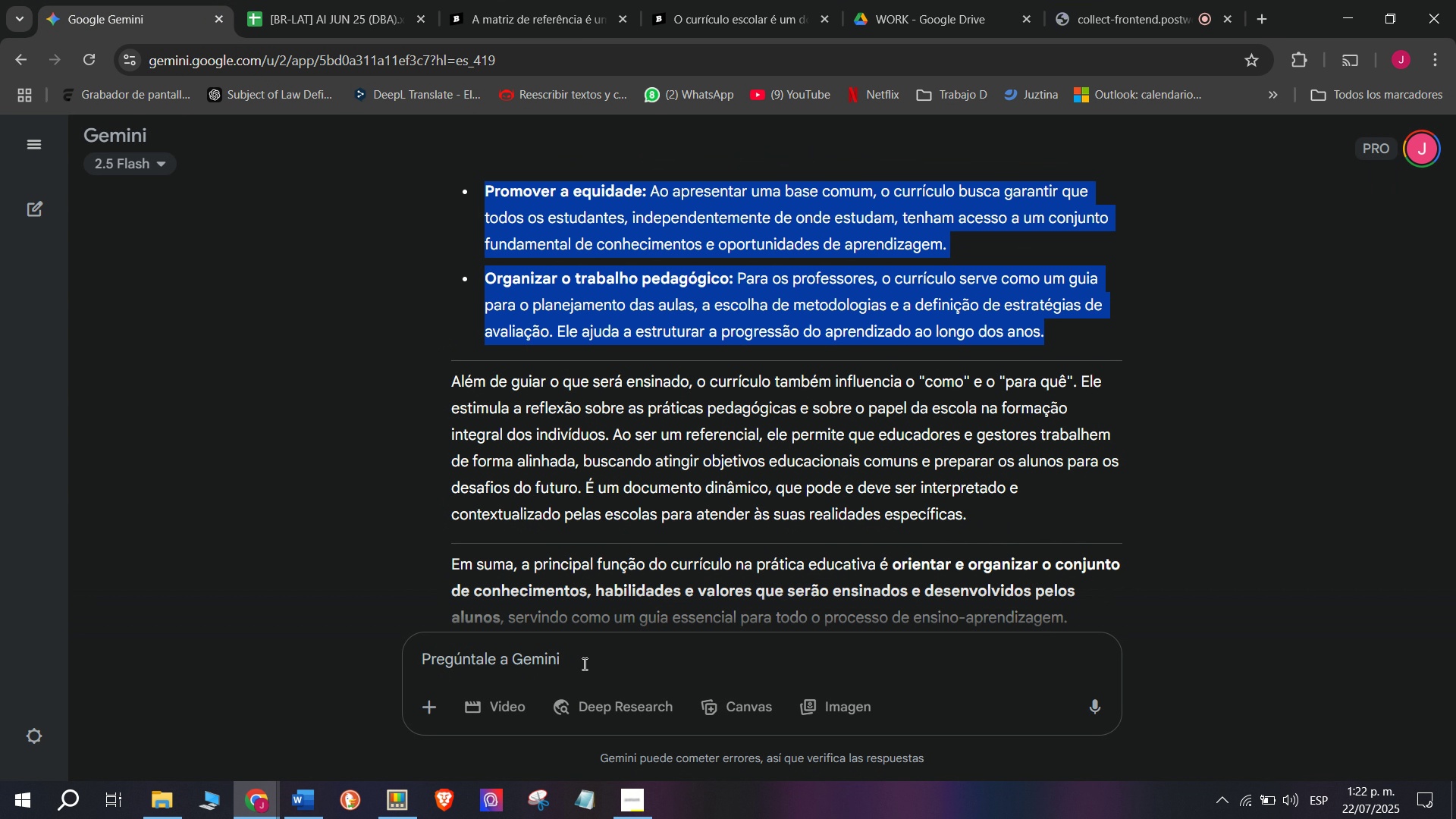 
left_click([583, 664])
 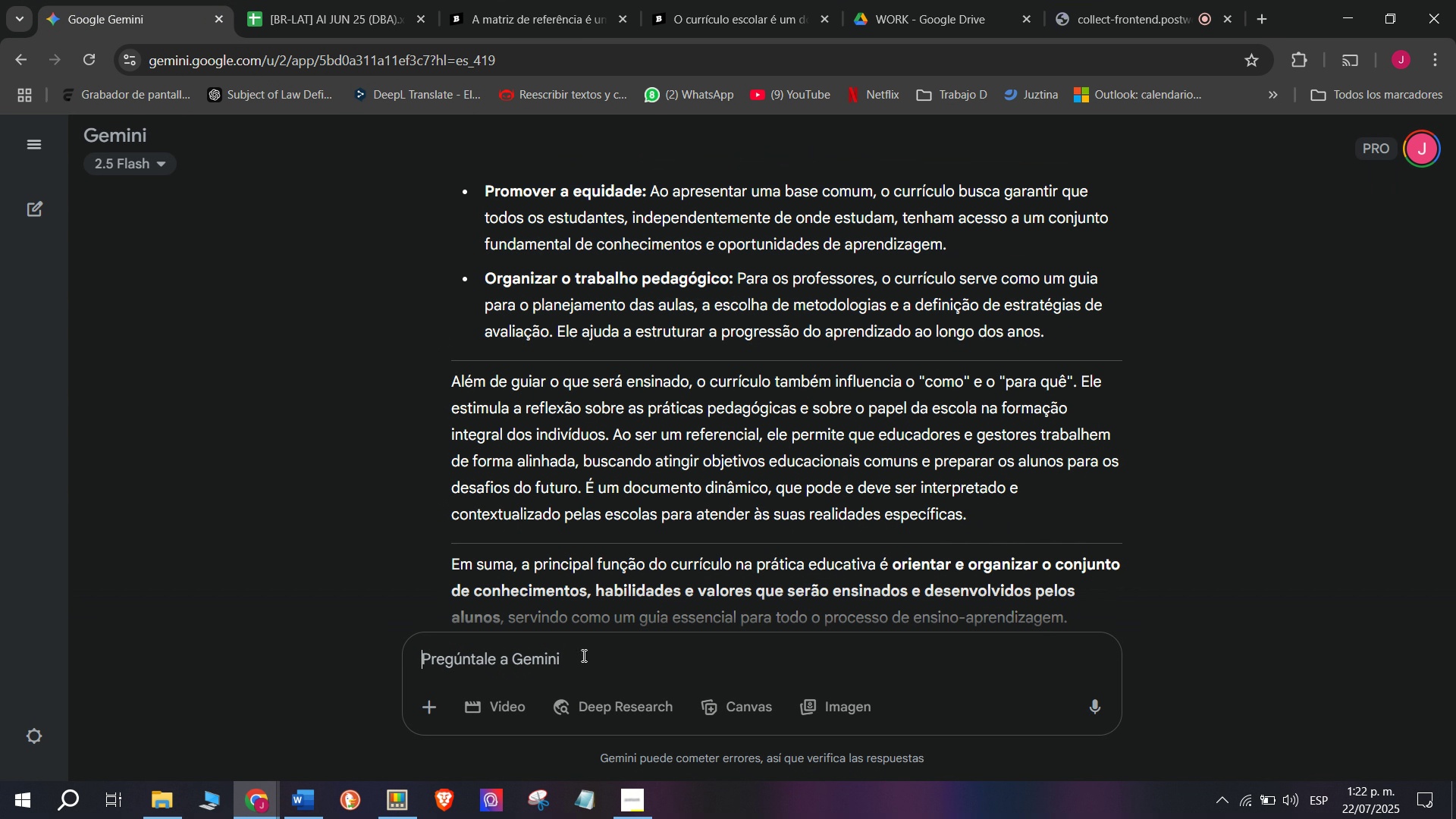 
key(C)
 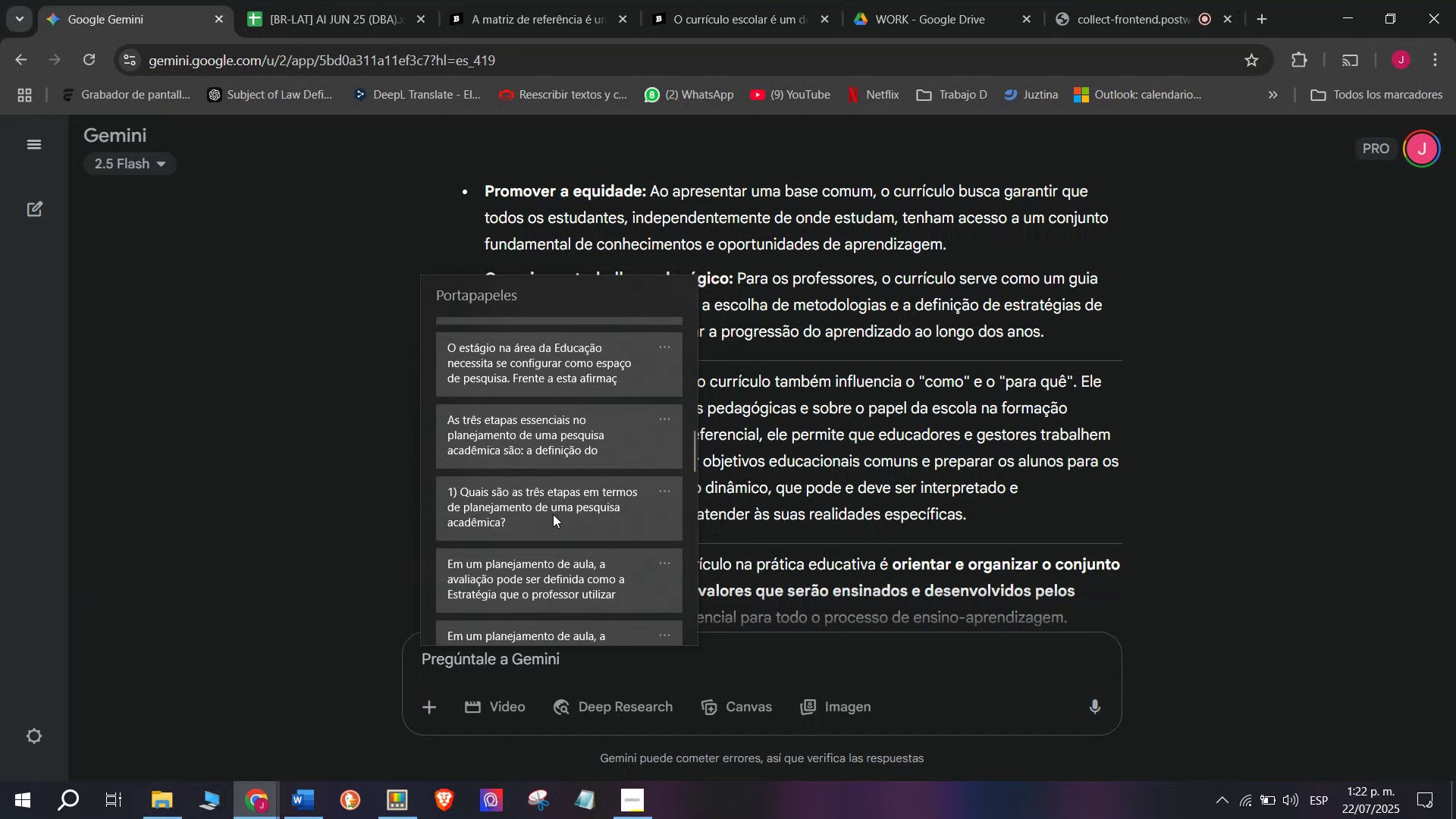 
key(Meta+MetaLeft)
 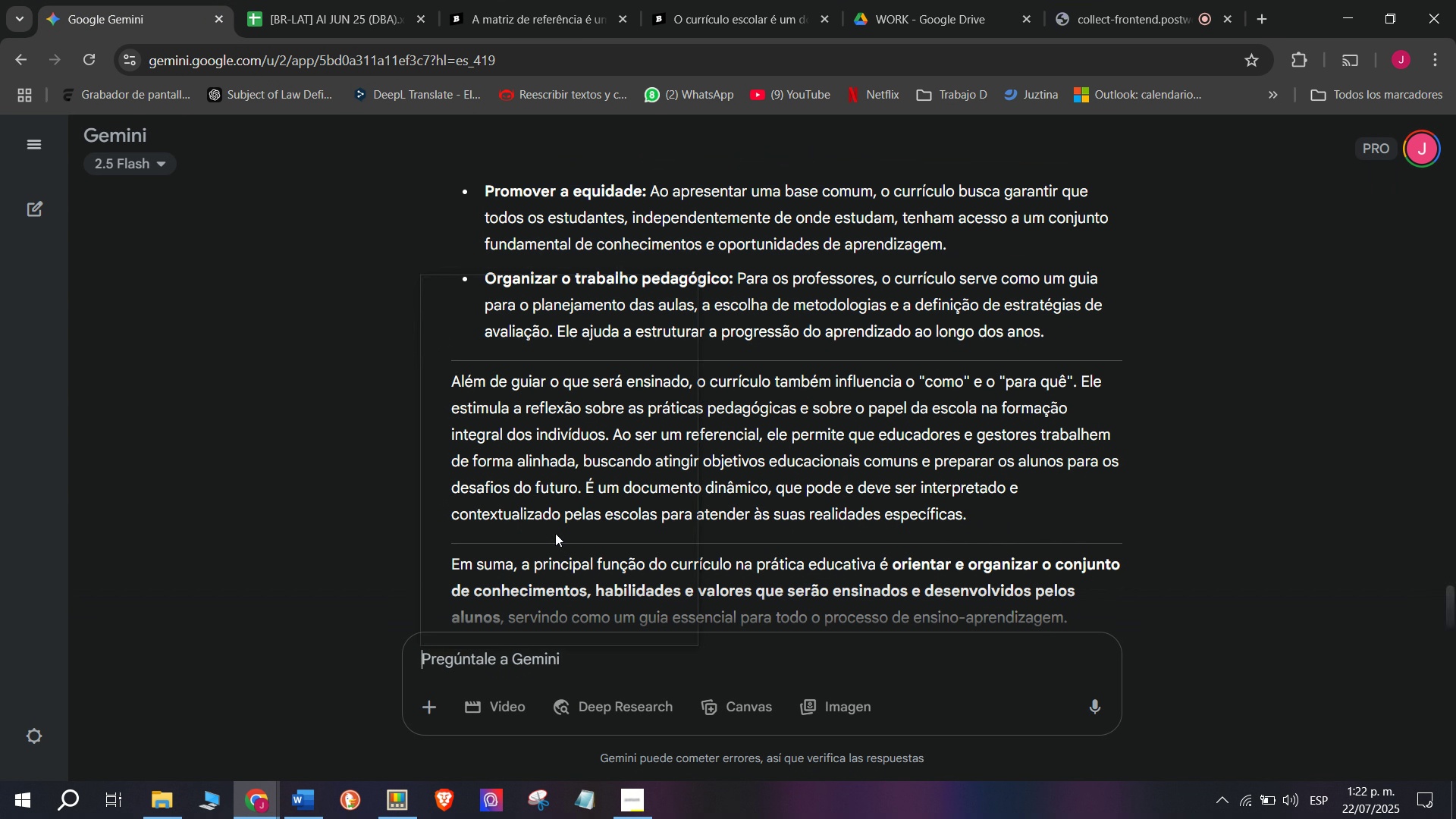 
key(Meta+V)
 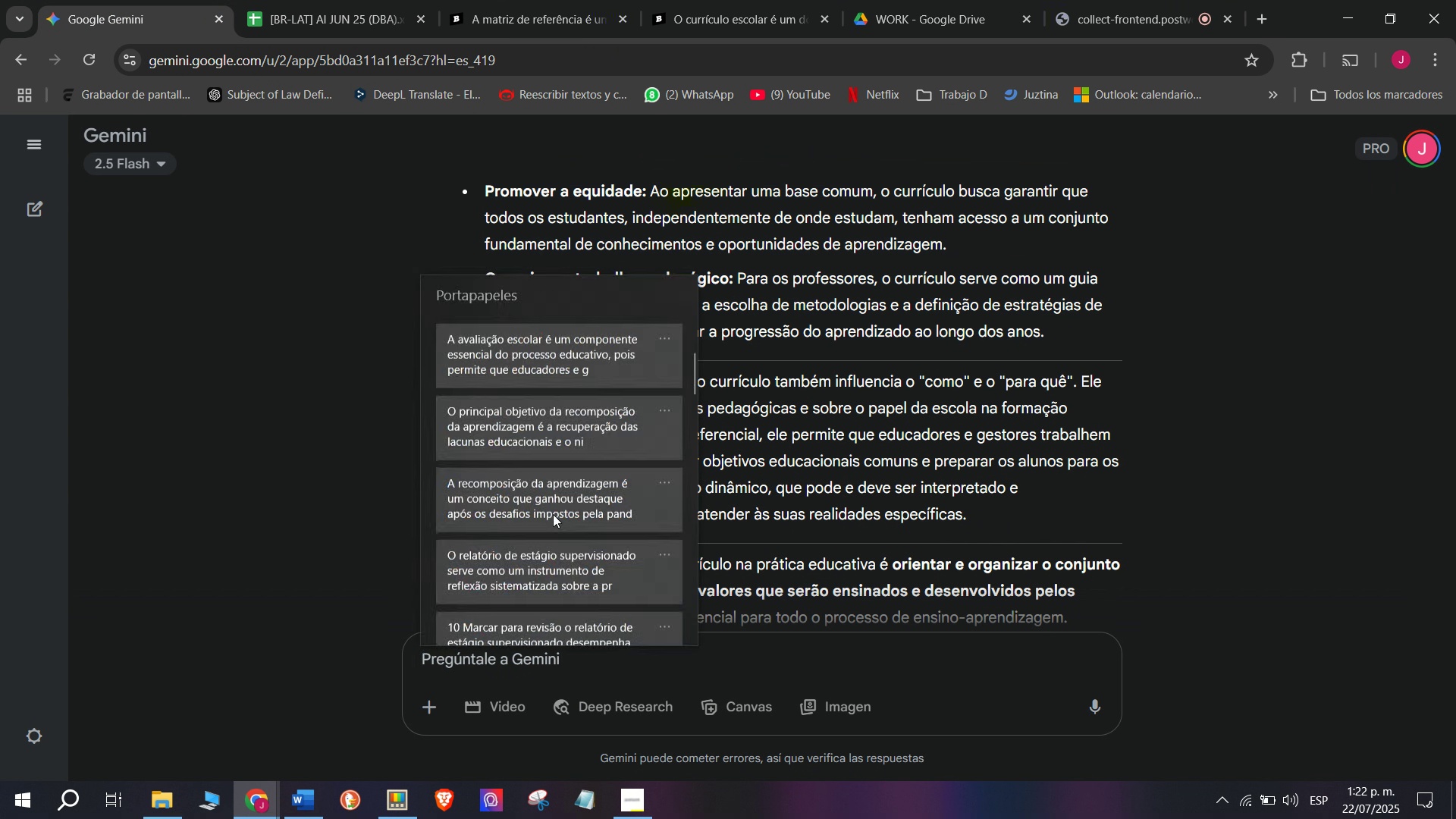 
scroll: coordinate [553, 514], scroll_direction: down, amount: 23.0
 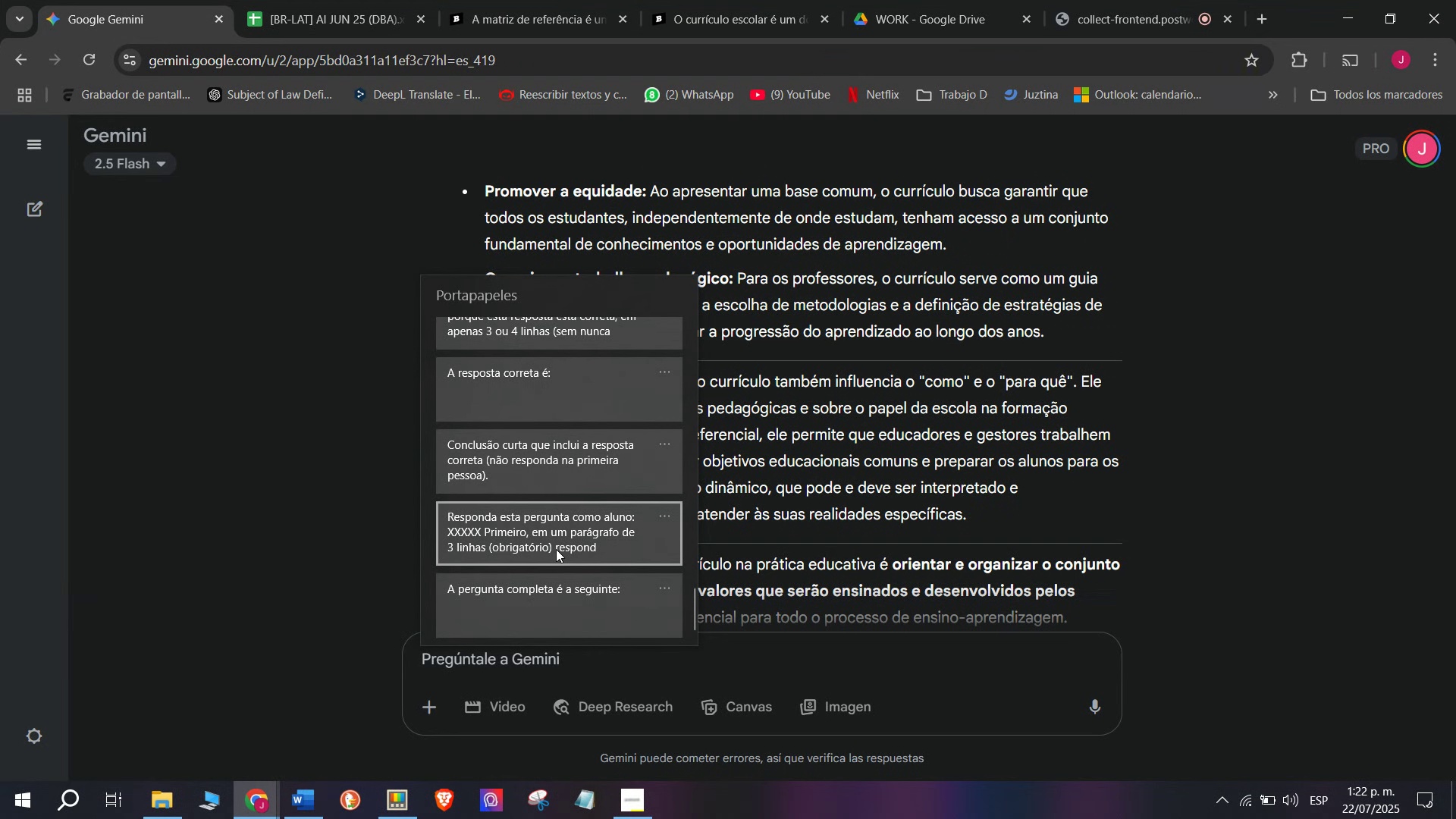 
left_click([556, 549])
 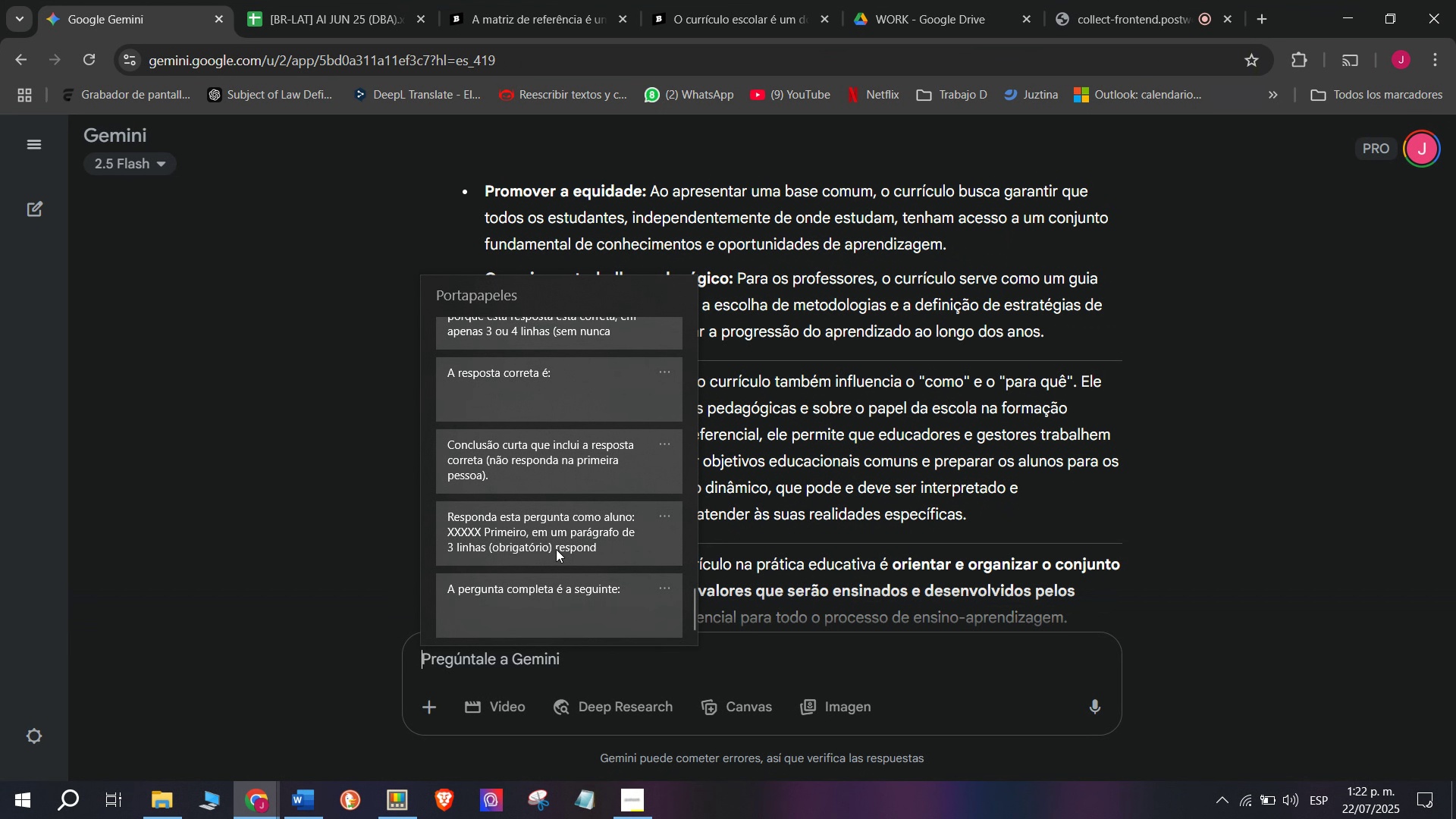 
key(Control+ControlLeft)
 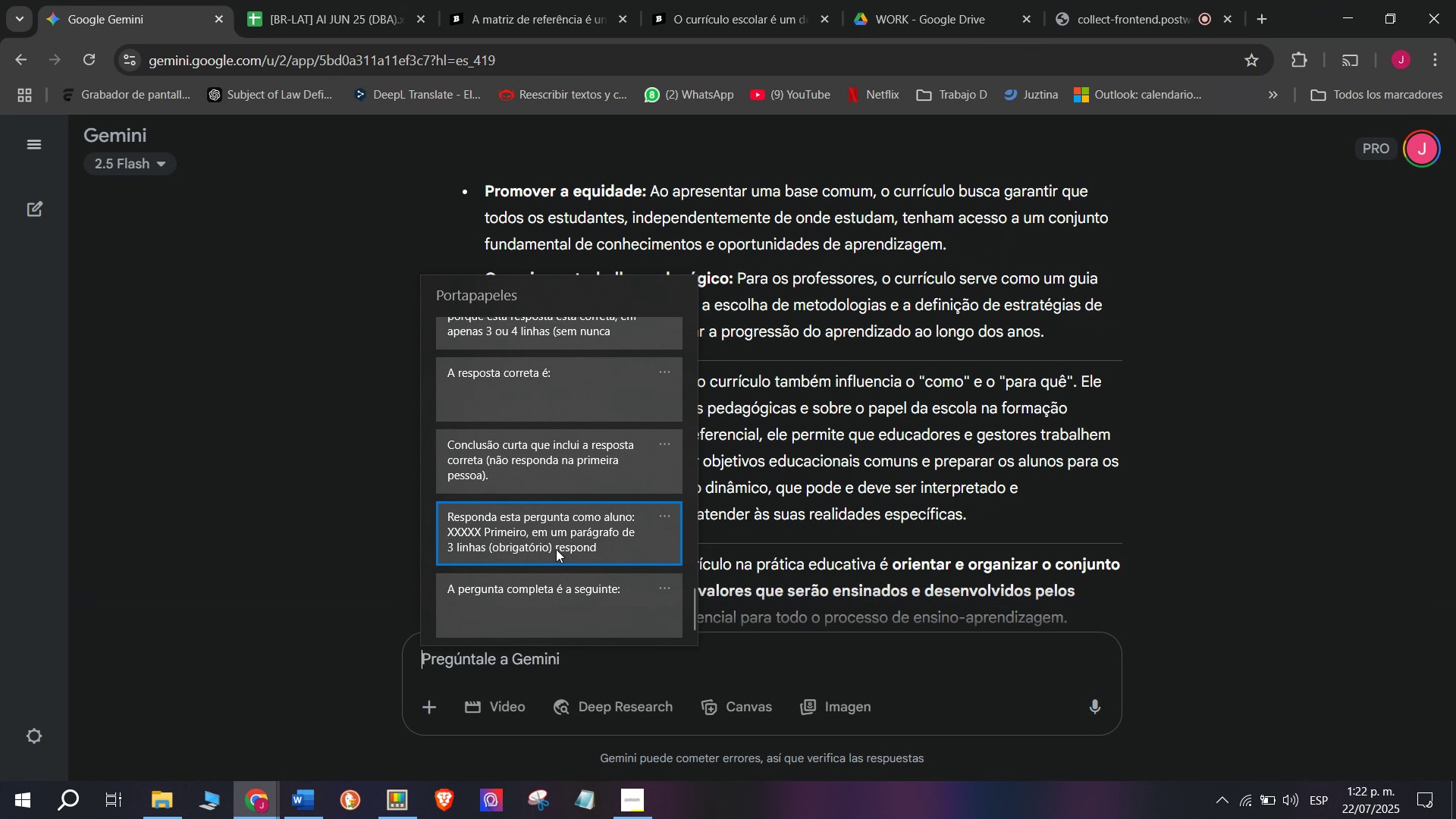 
key(Control+V)
 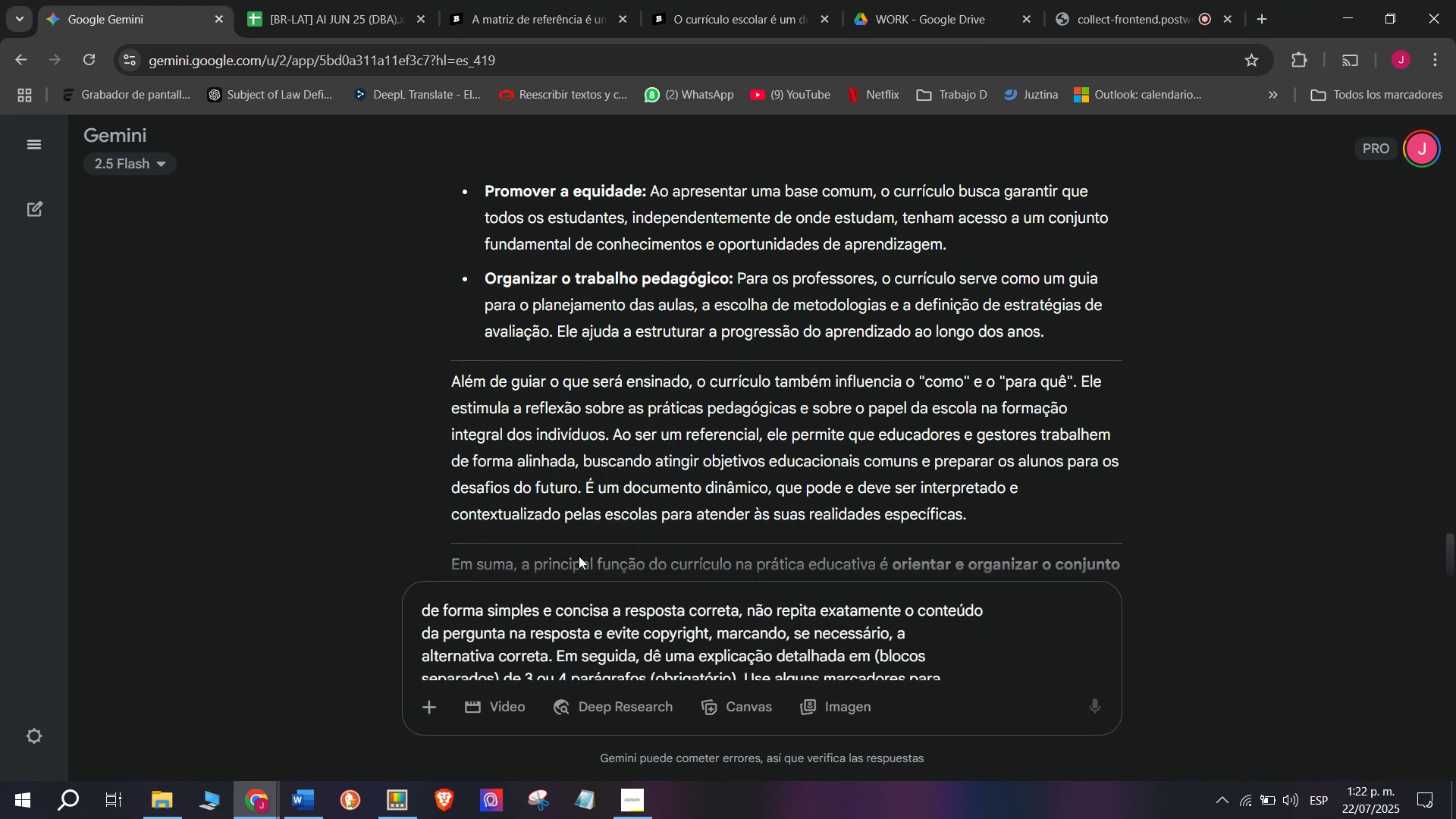 
scroll: coordinate [615, 568], scroll_direction: up, amount: 4.0
 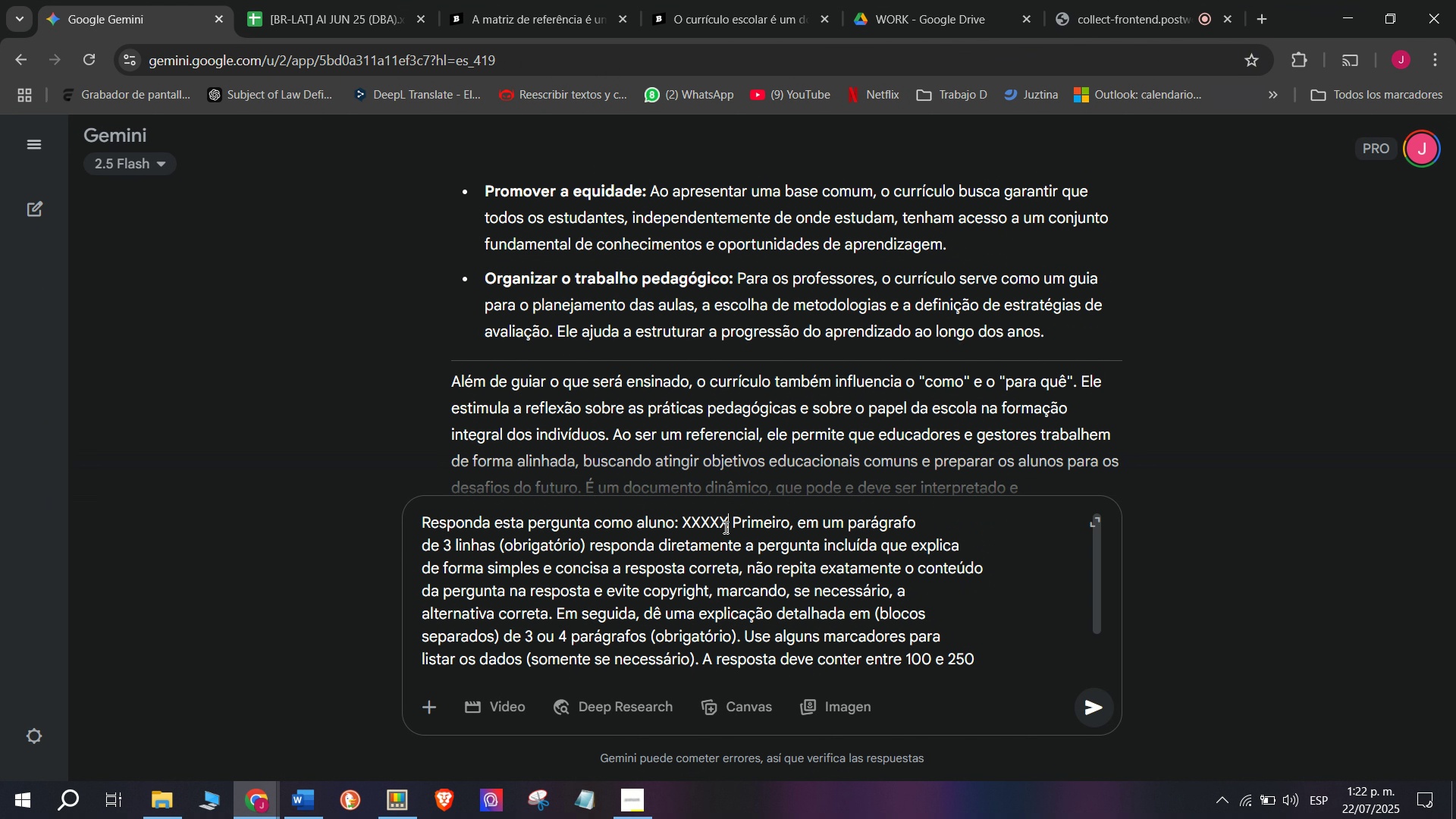 
left_click_drag(start_coordinate=[724, 528], to_coordinate=[685, 527])
 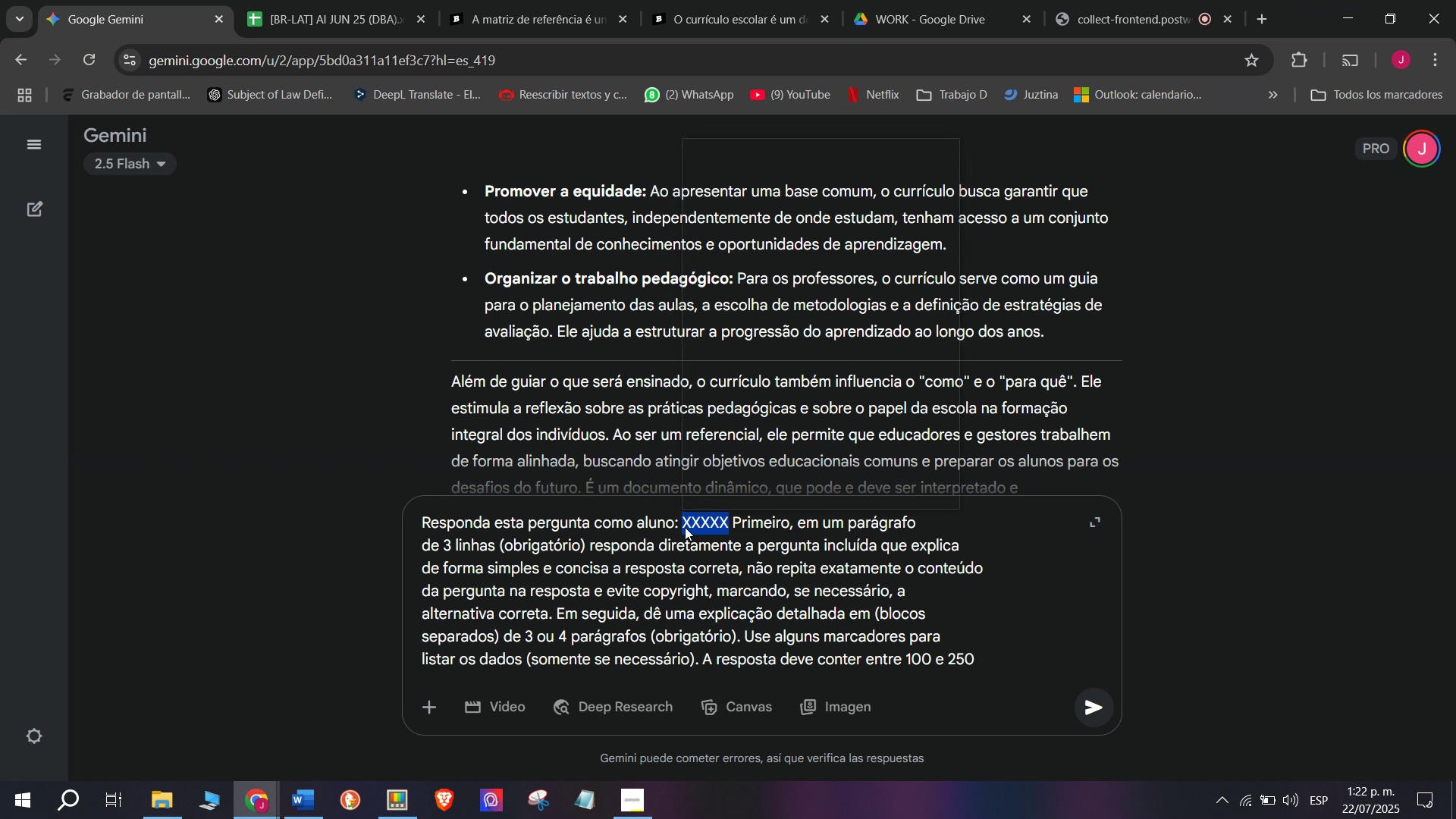 
key(Meta+MetaLeft)
 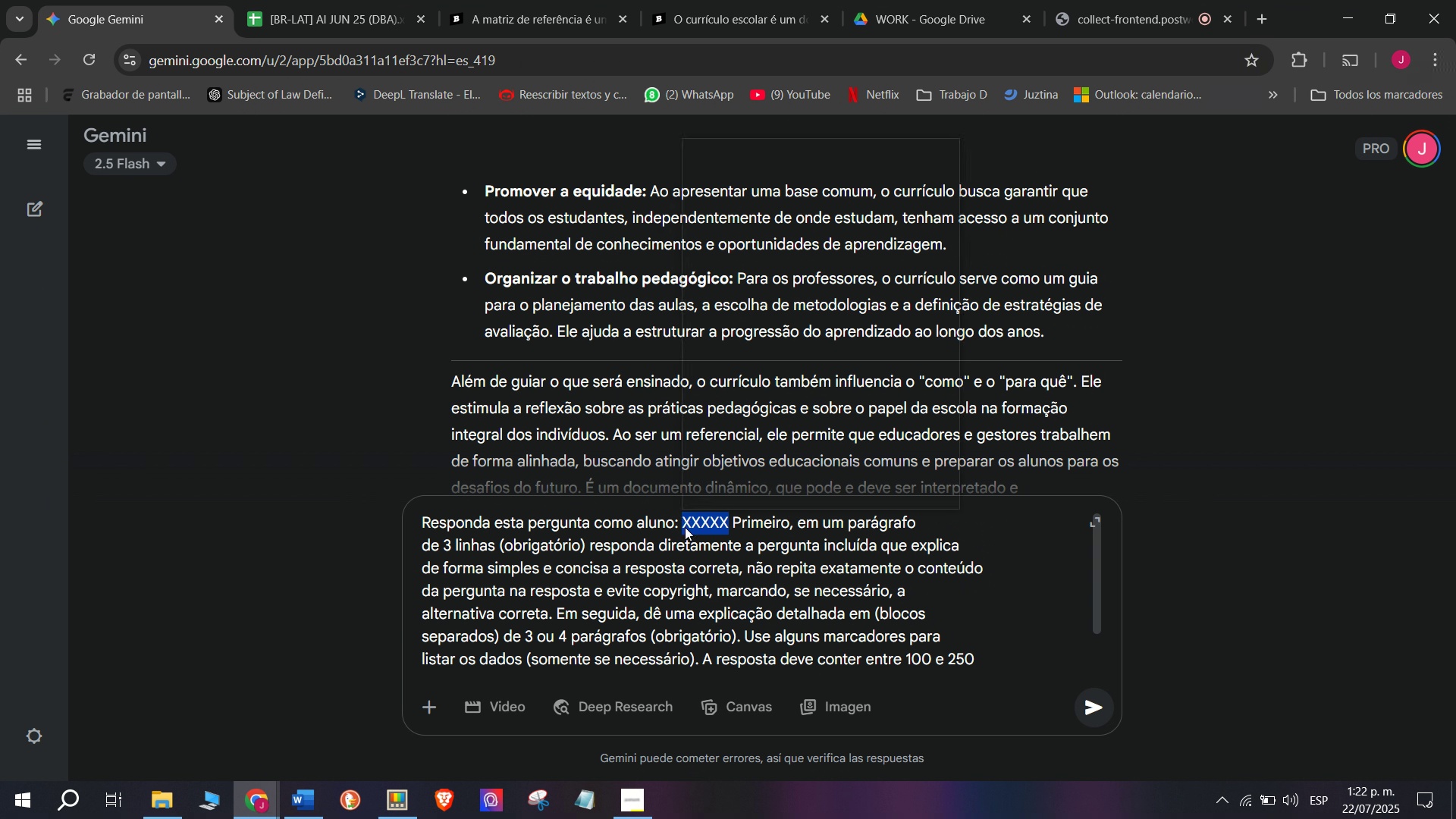 
key(C)
 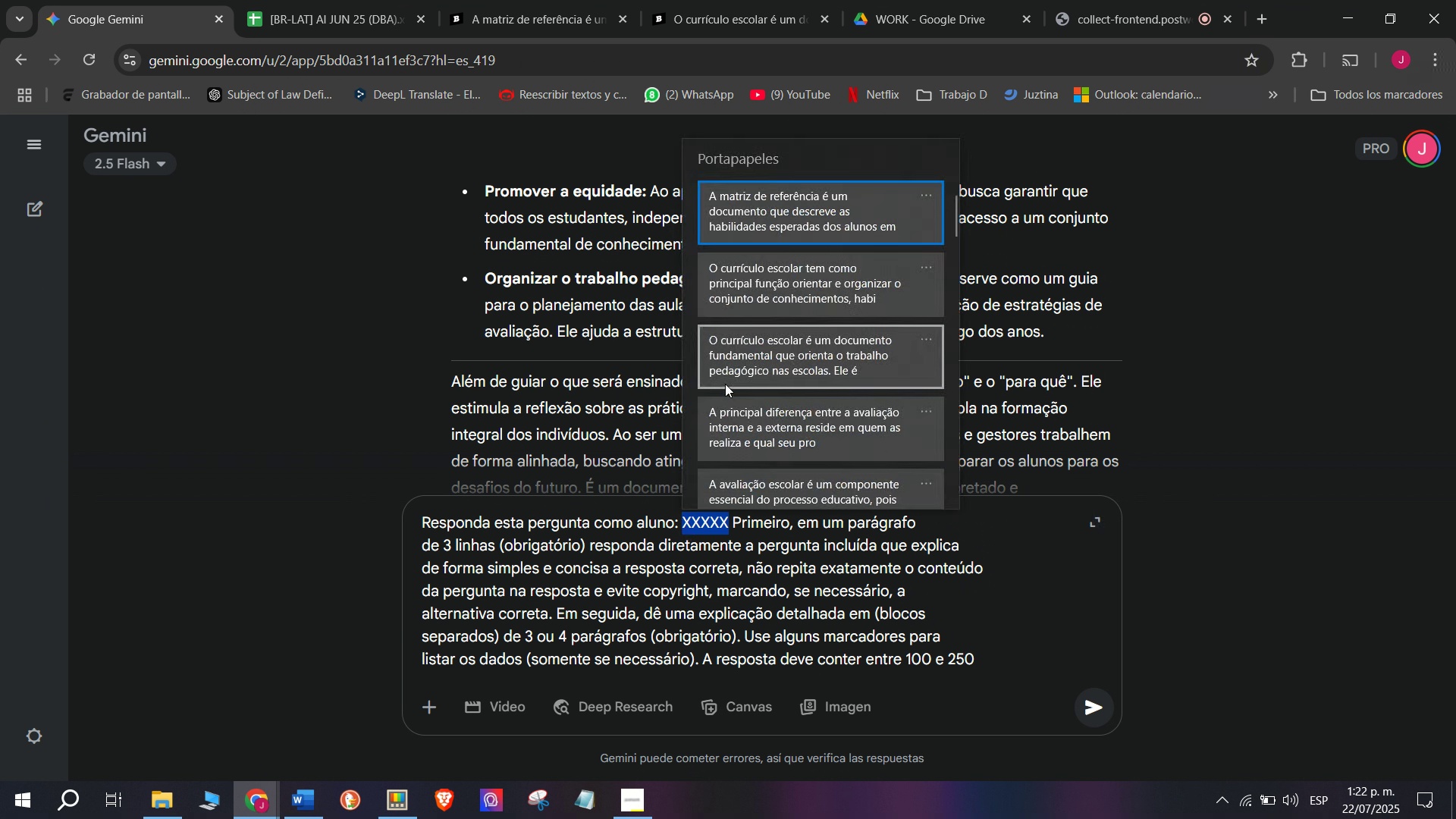 
key(Meta+V)
 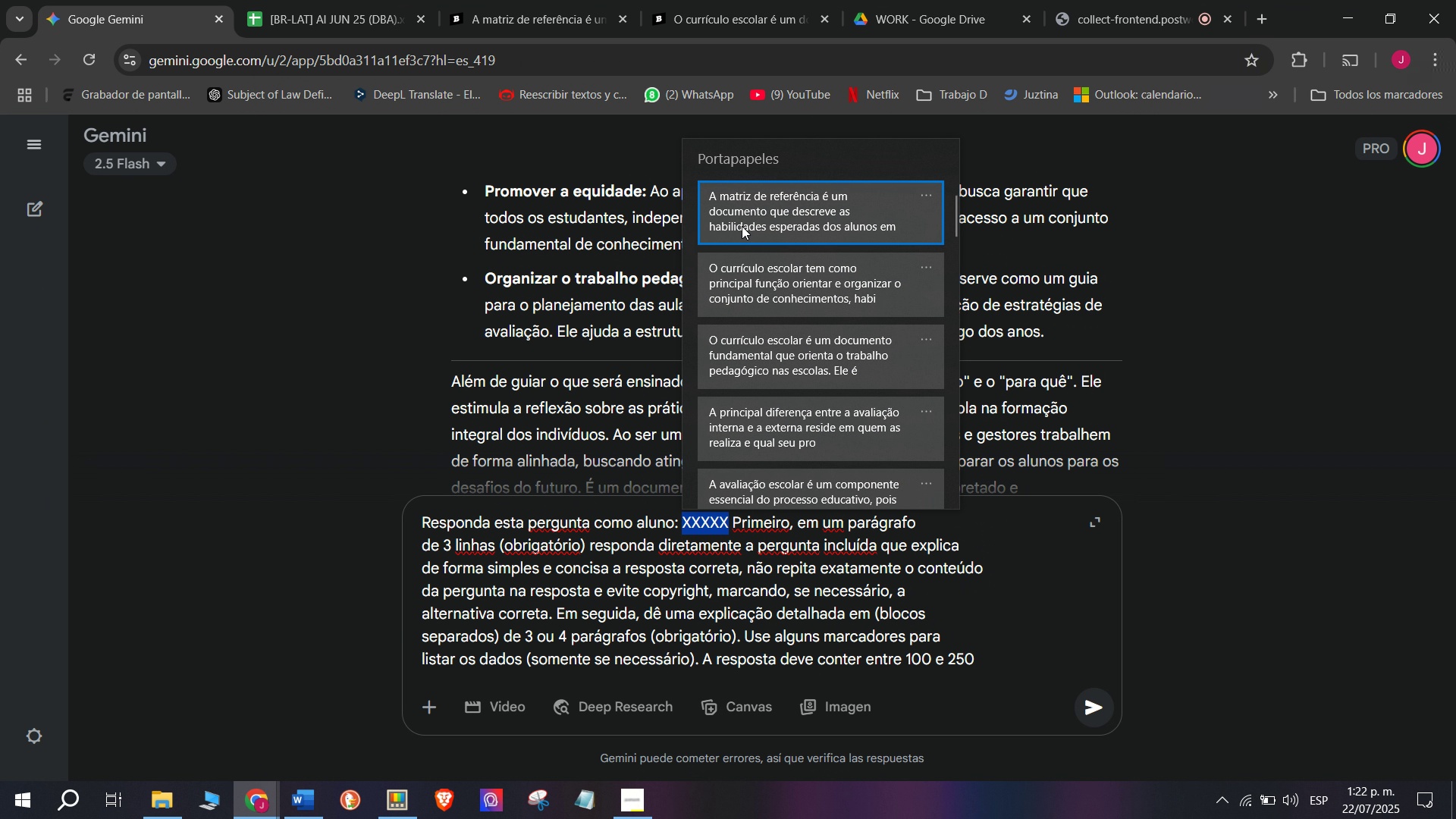 
left_click([748, 202])
 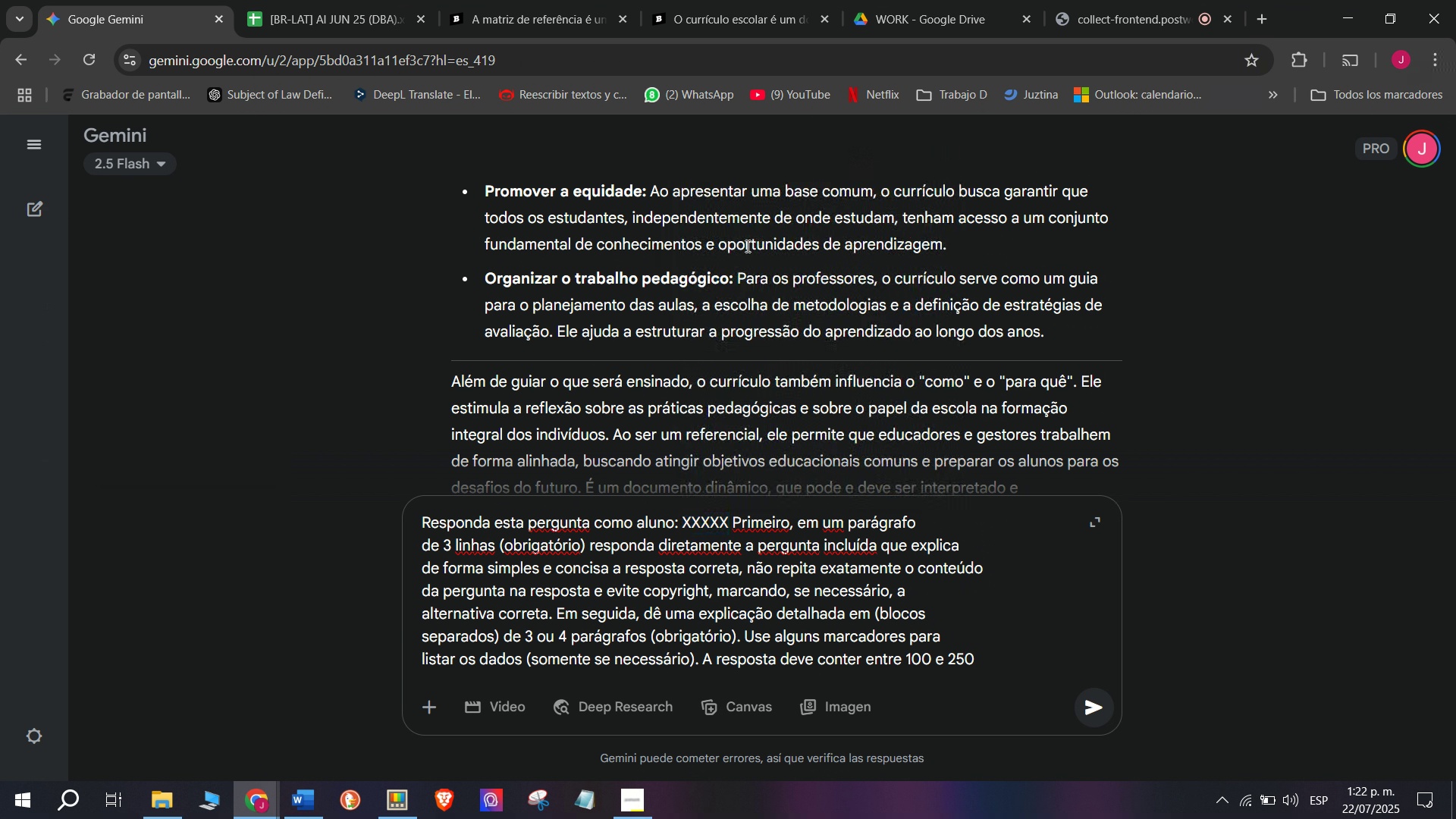 
key(Control+ControlLeft)
 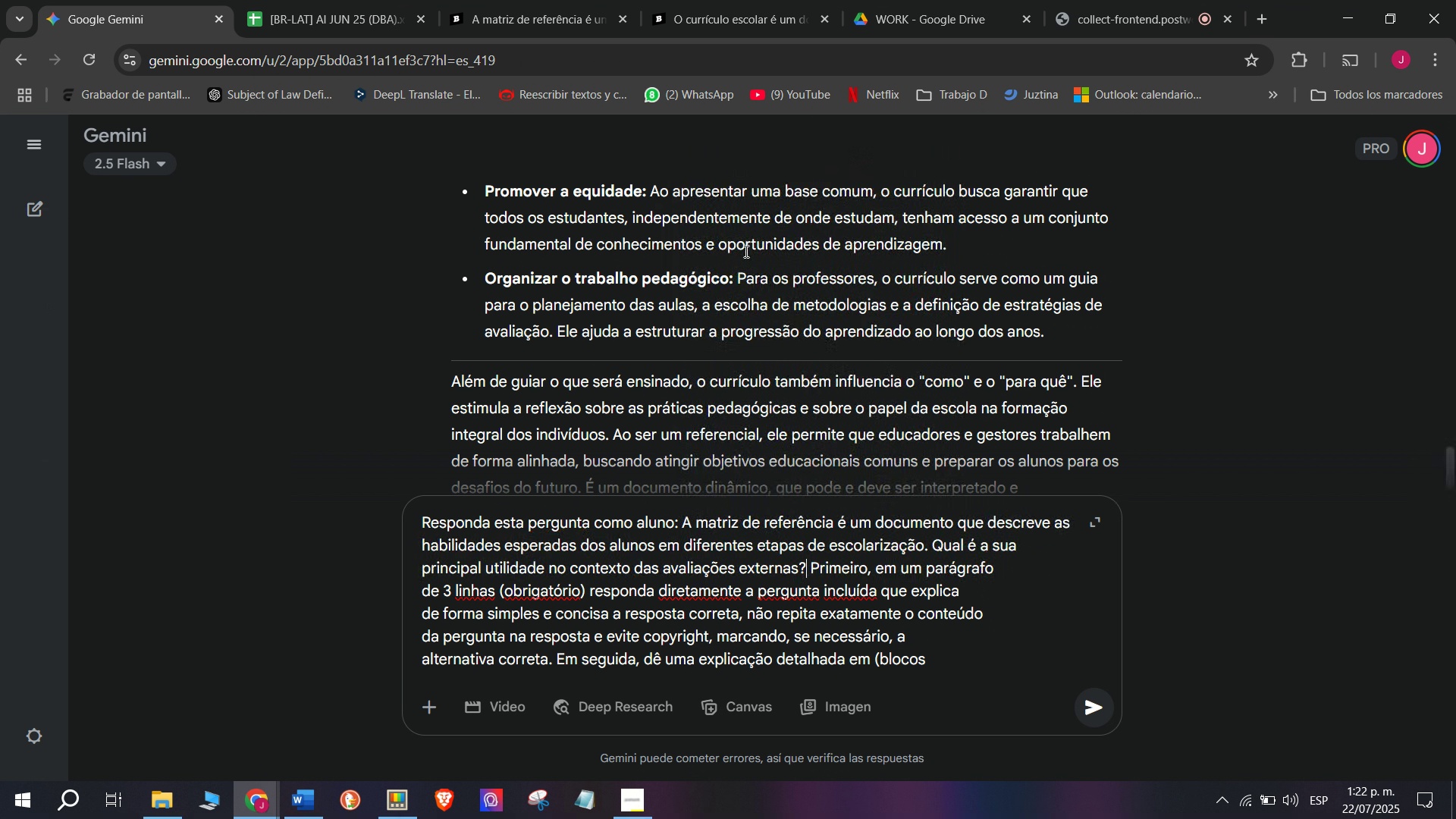 
key(Control+V)
 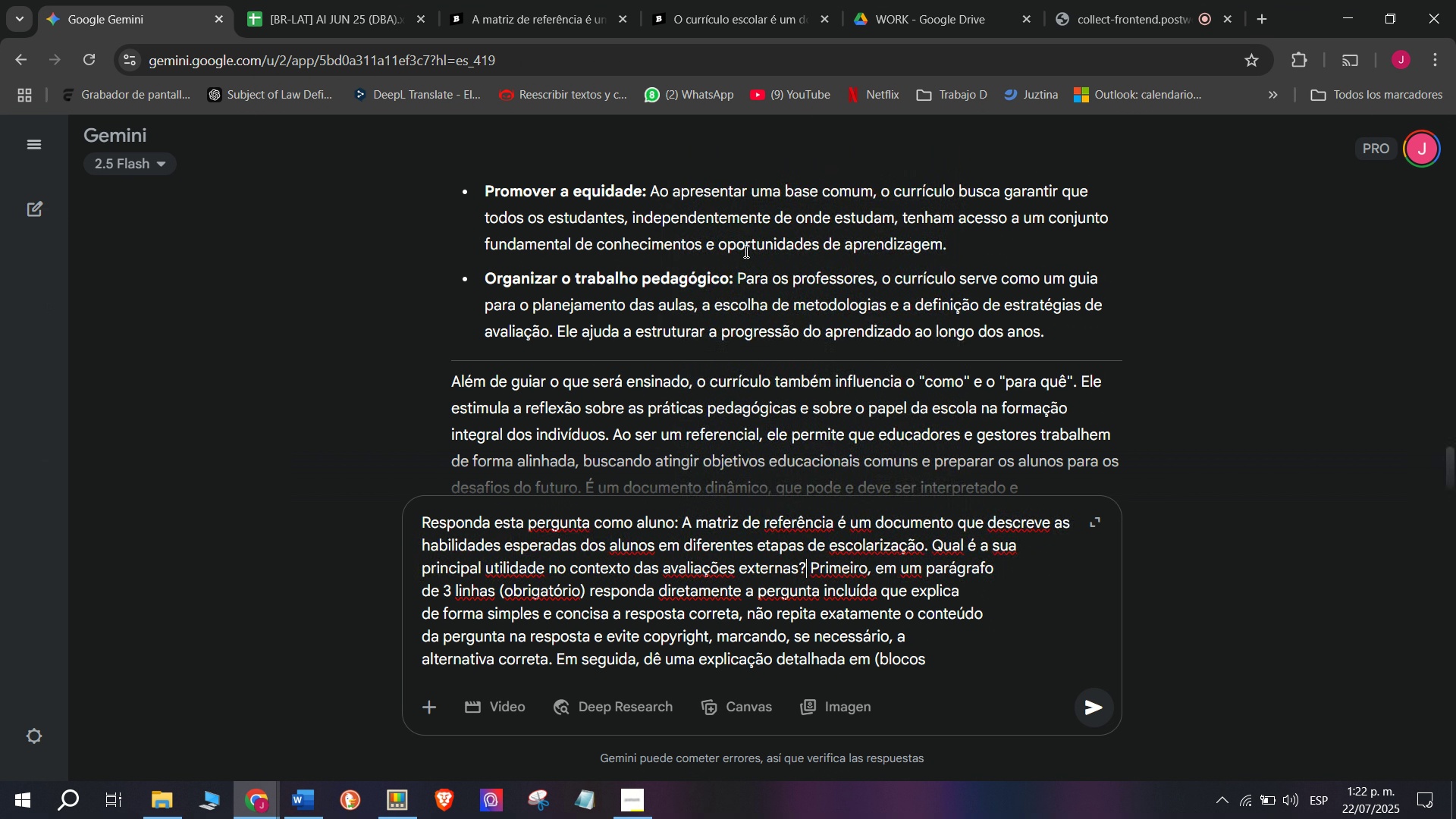 
key(W)
 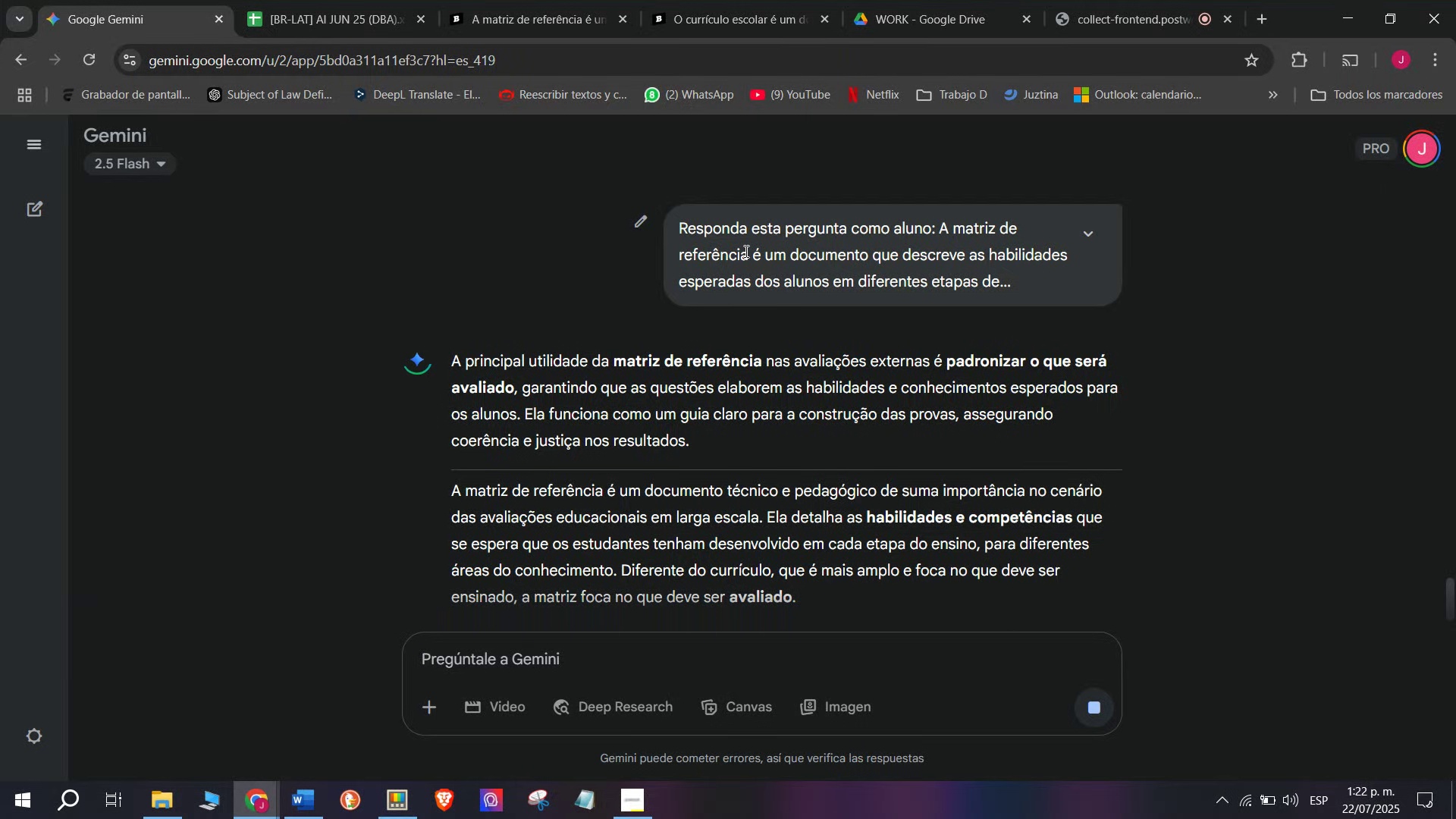 
key(Enter)
 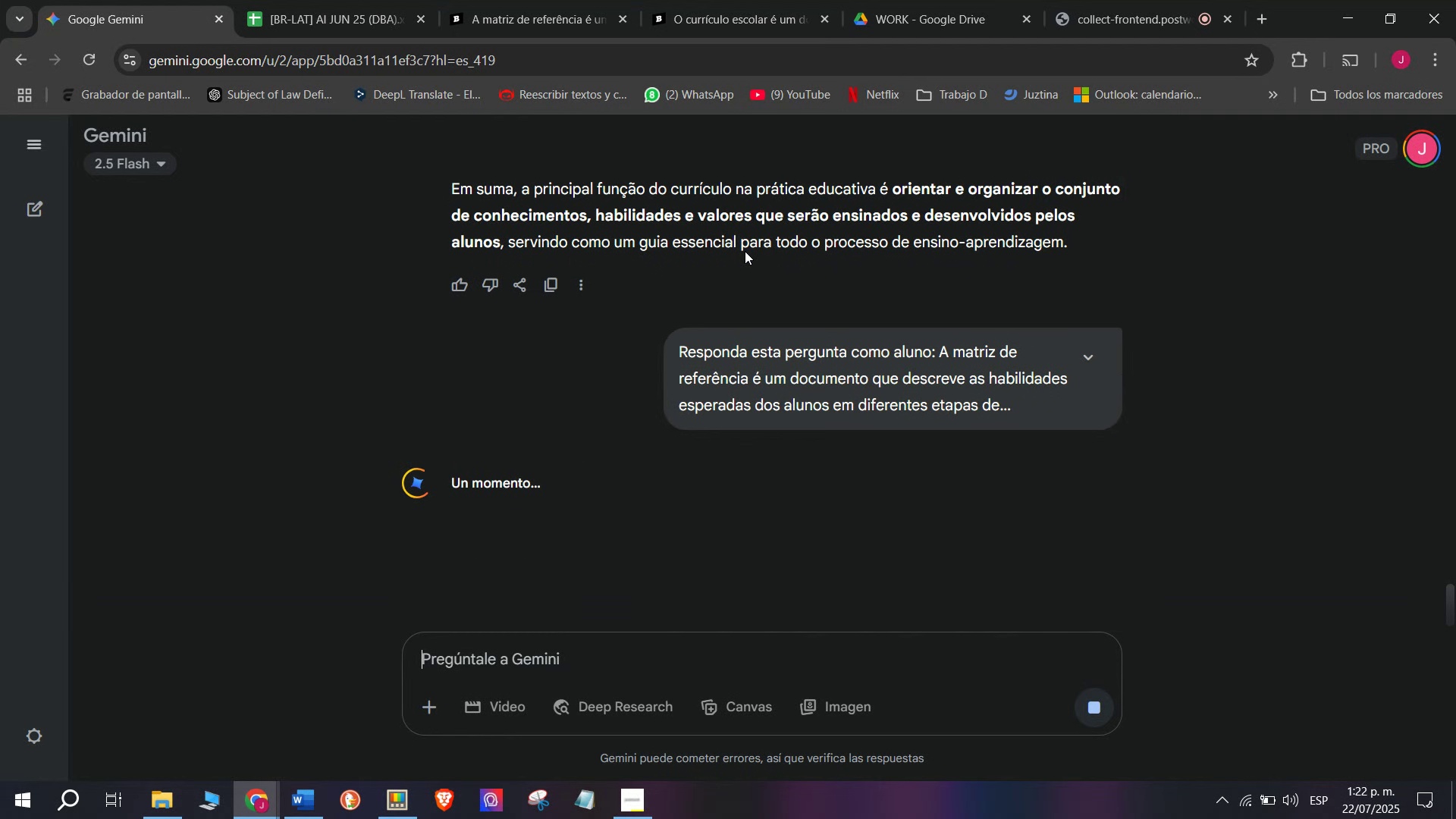 
wait(9.28)
 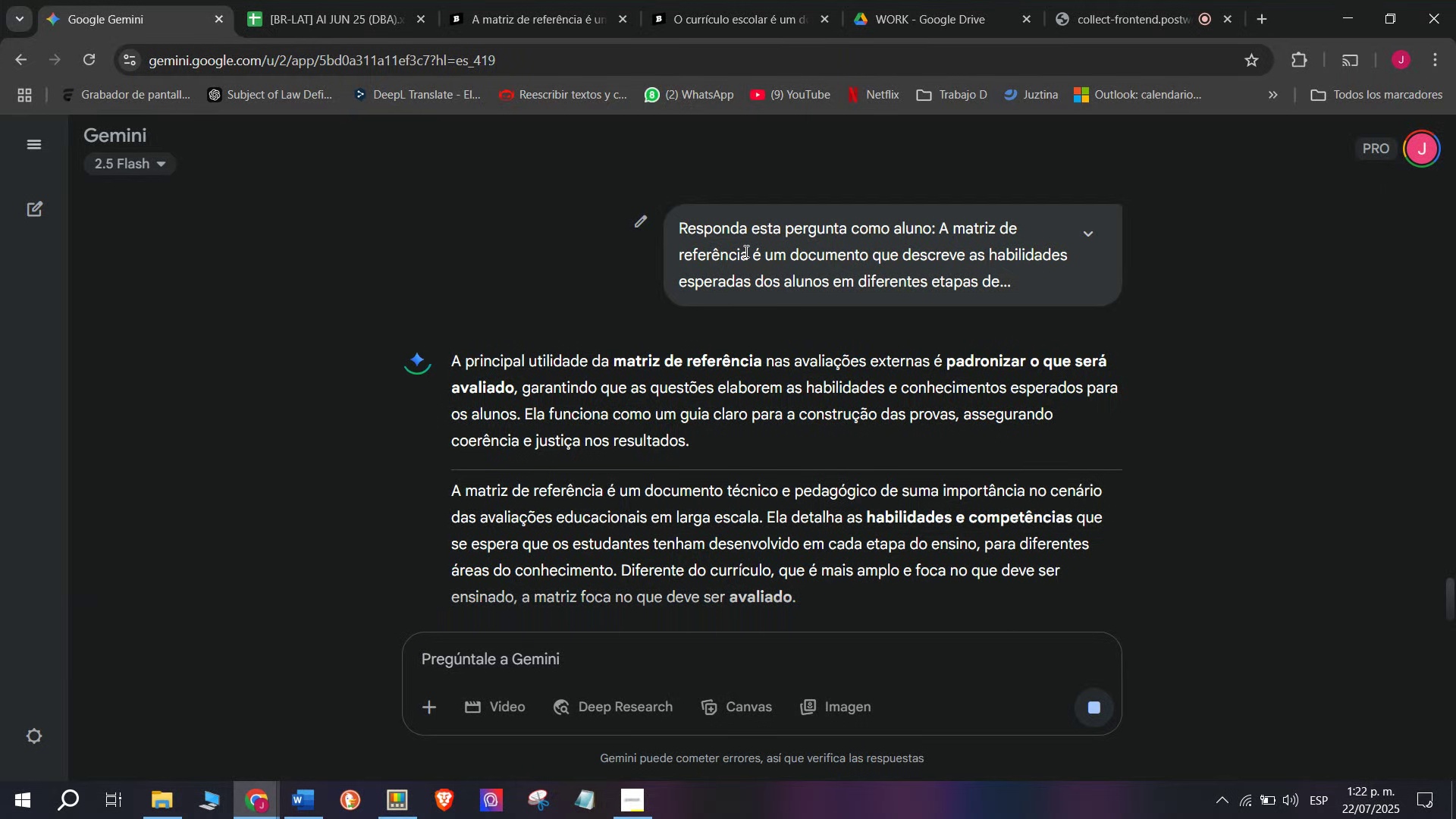 
left_click_drag(start_coordinate=[447, 362], to_coordinate=[1131, 331])
 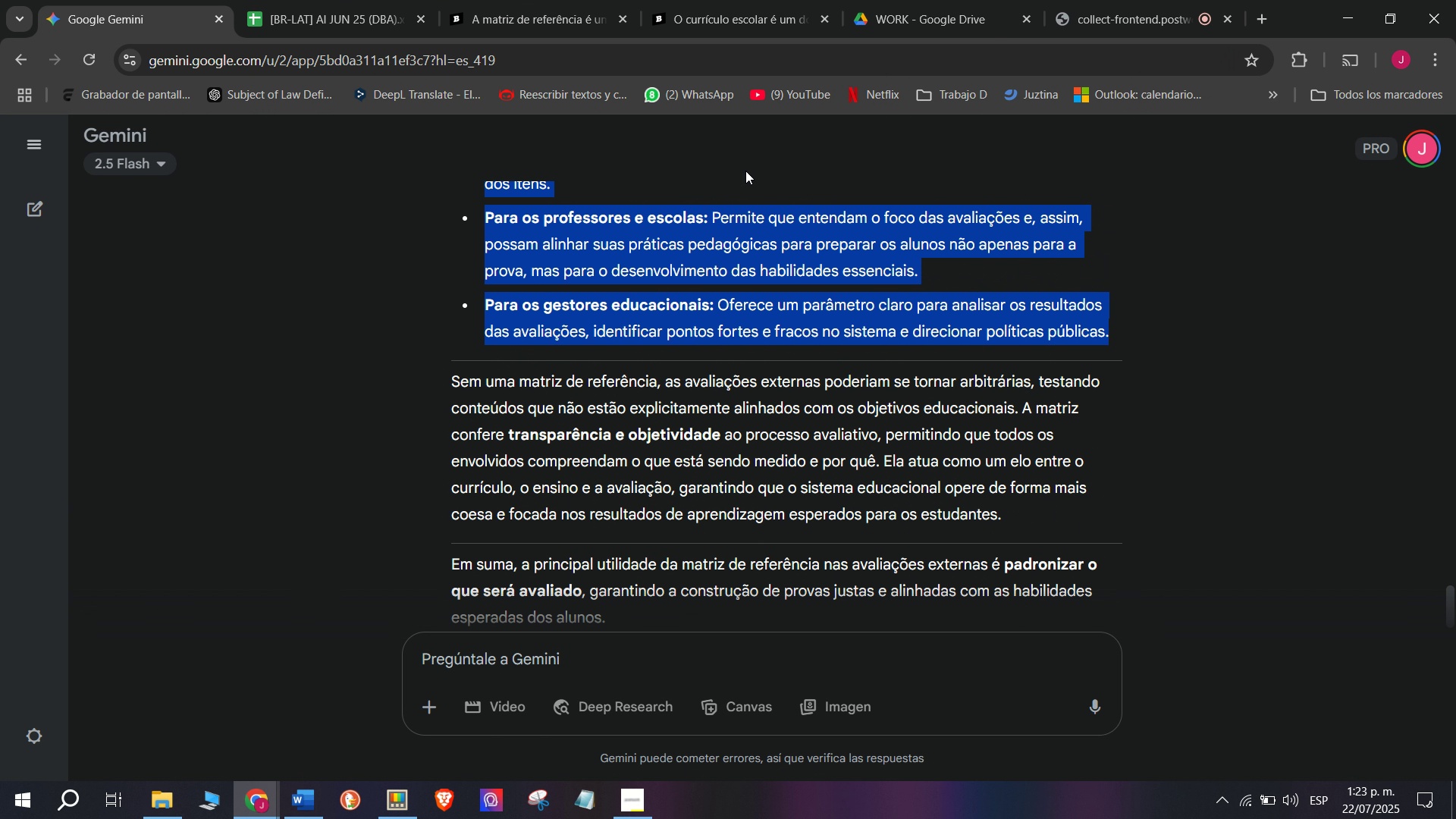 
scroll: coordinate [814, 419], scroll_direction: down, amount: 2.0
 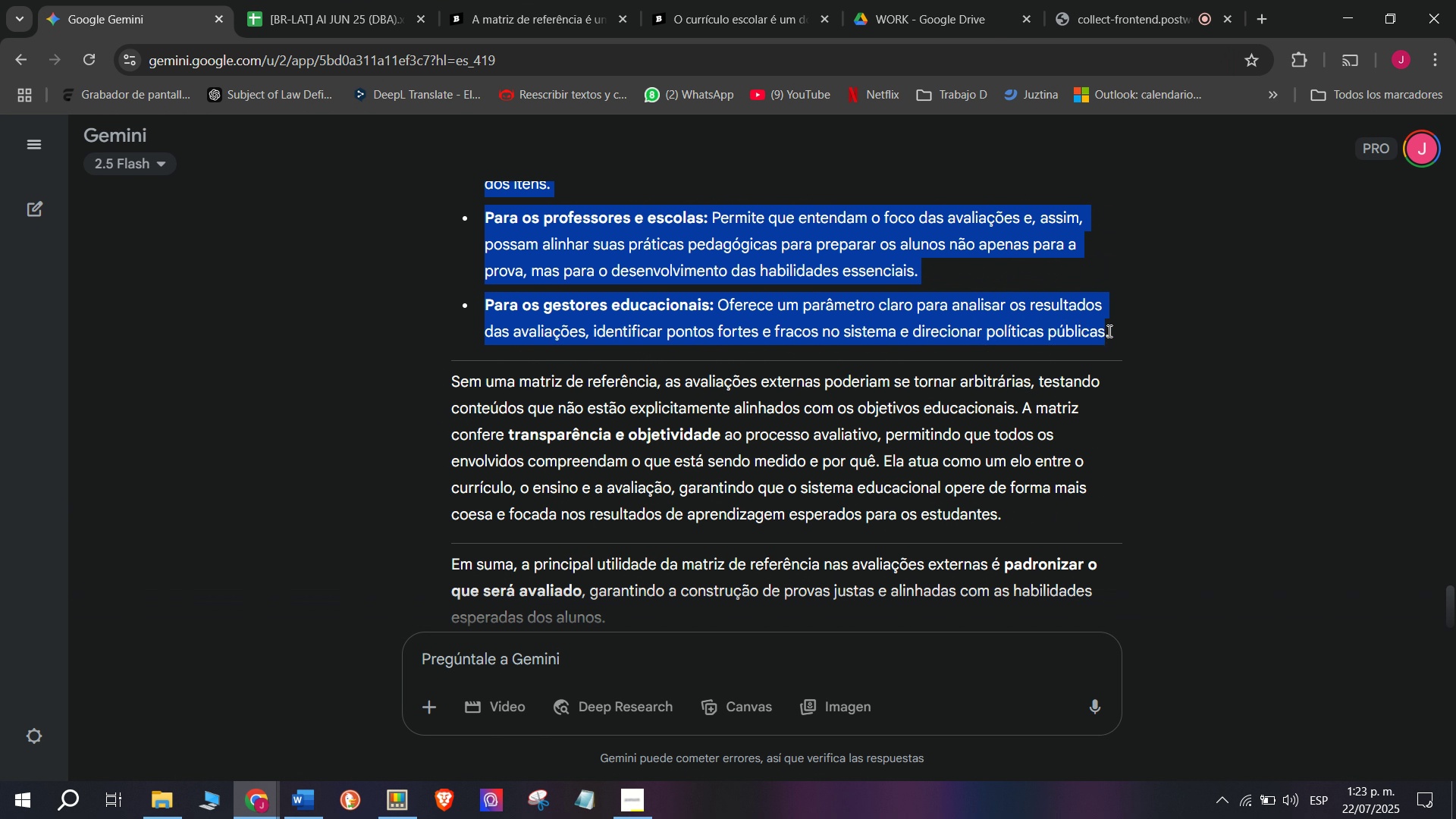 
key(Control+ControlLeft)
 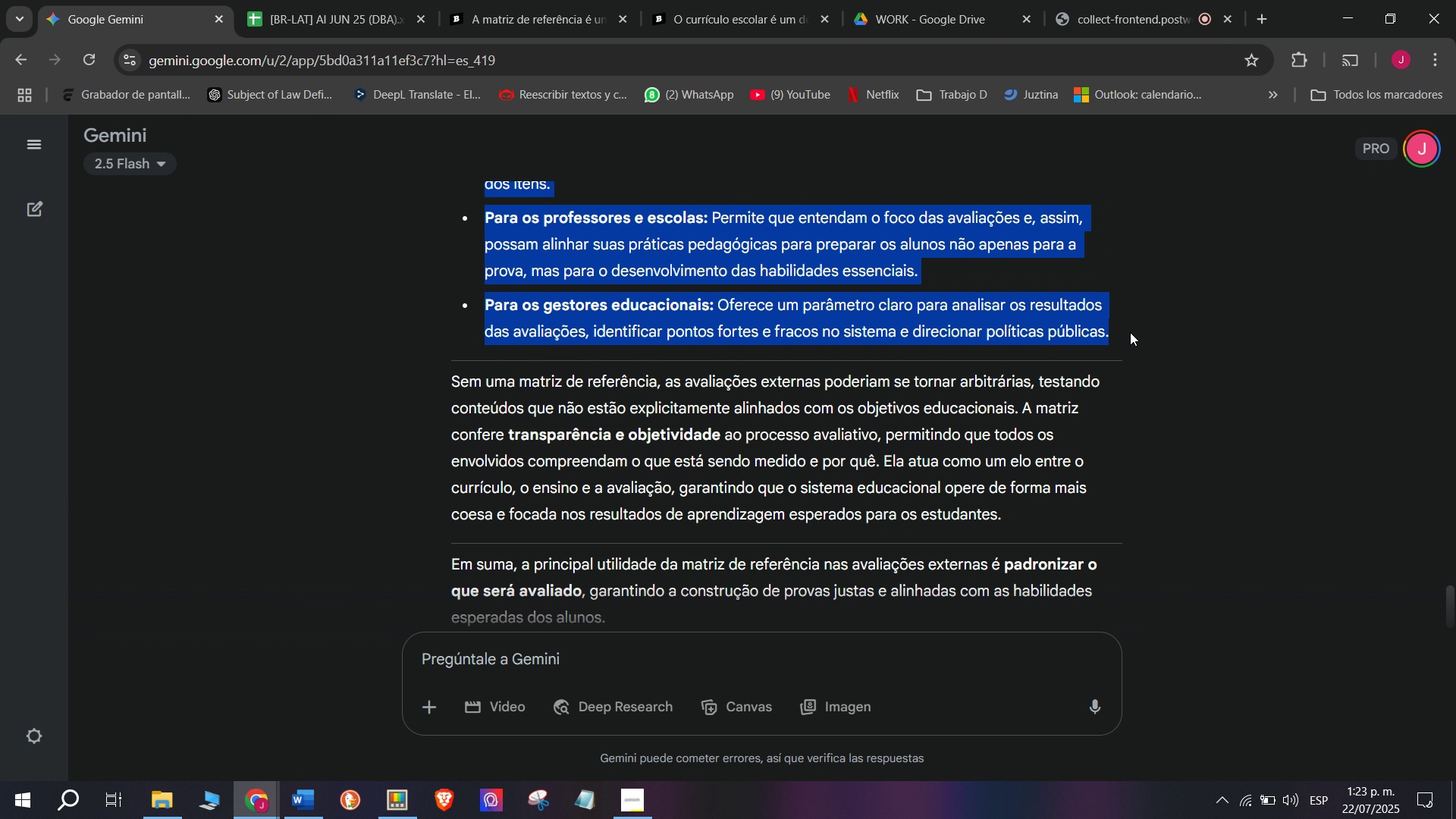 
key(Break)
 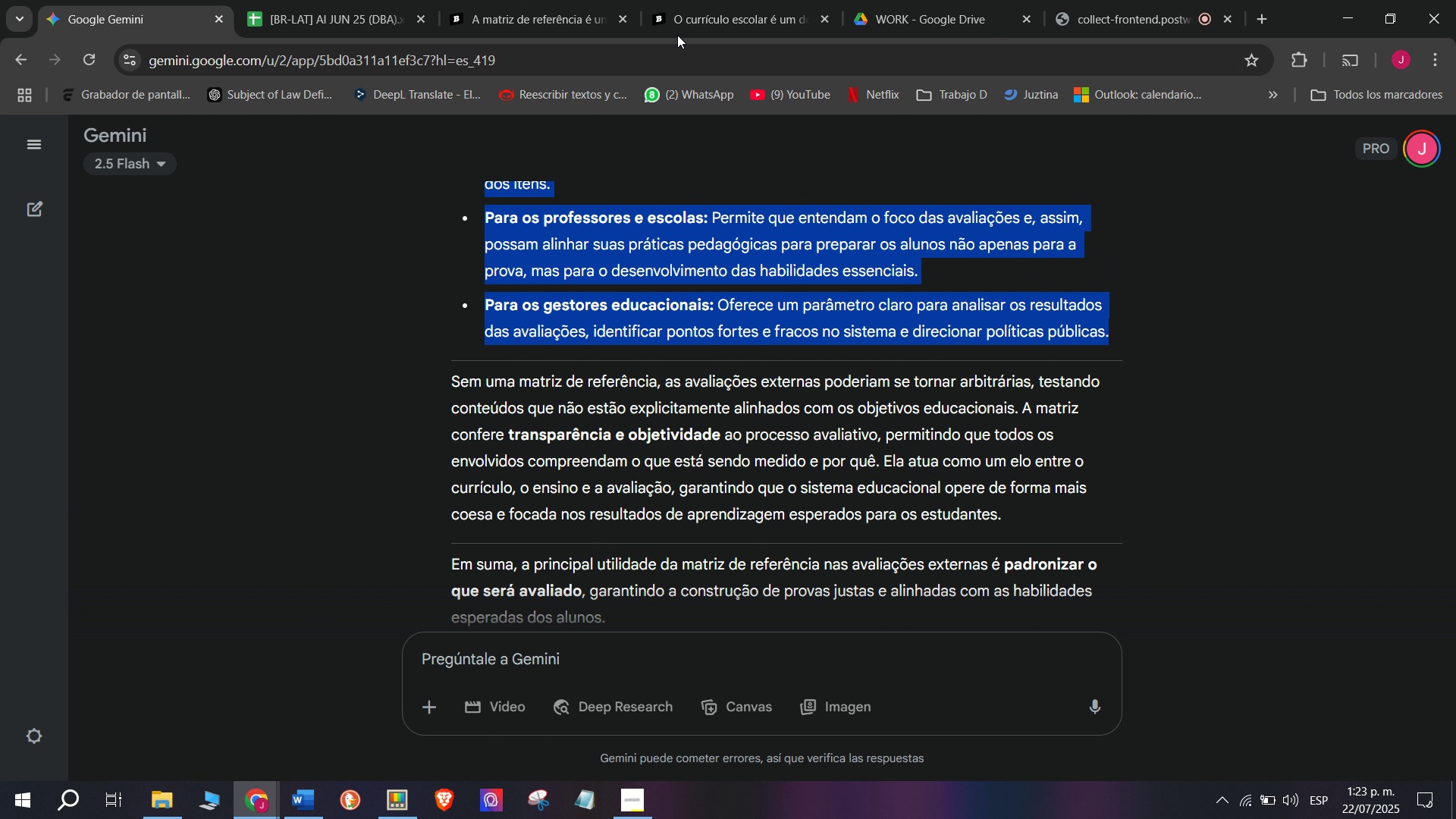 
key(Control+C)
 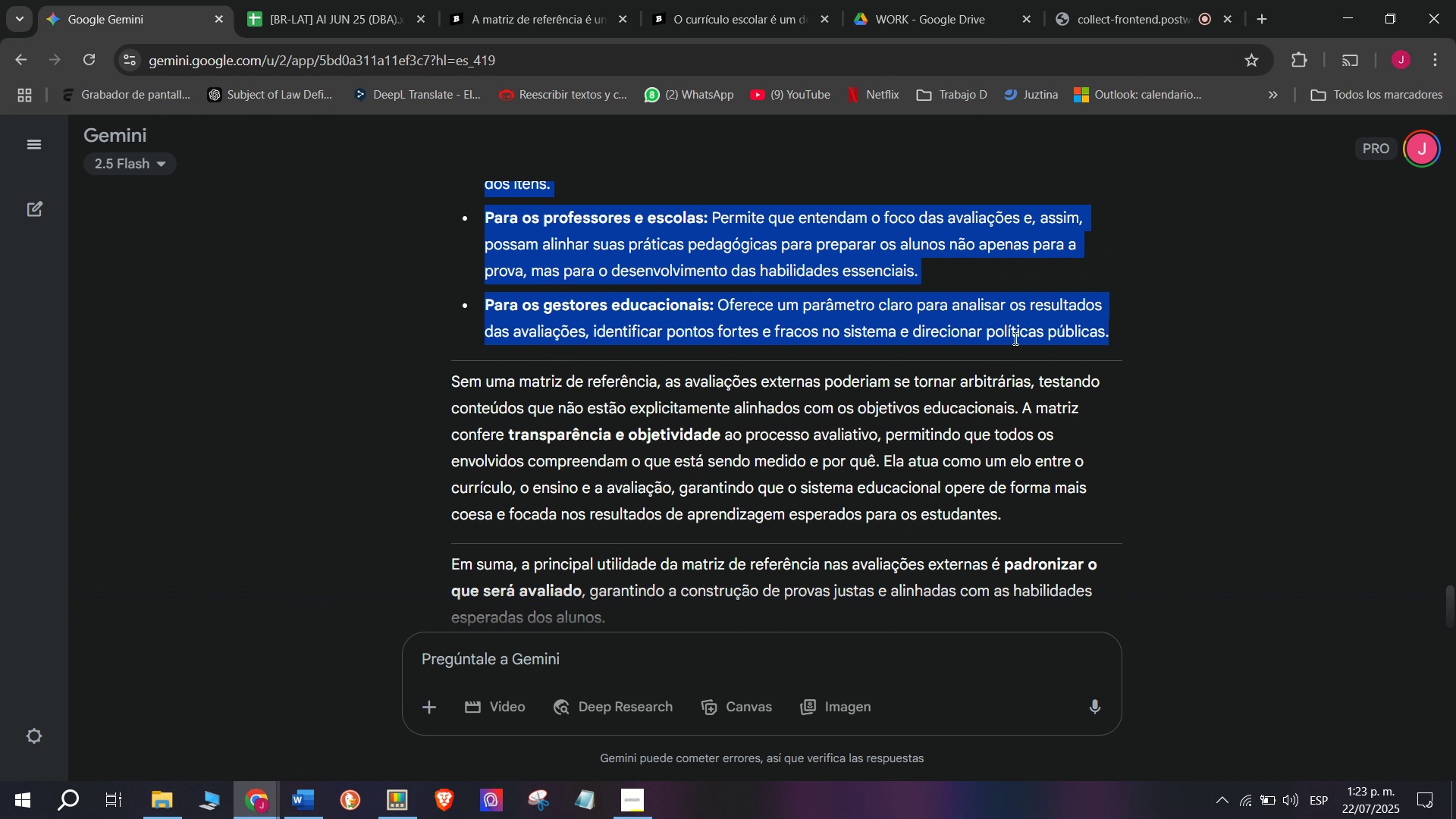 
key(Control+C)
 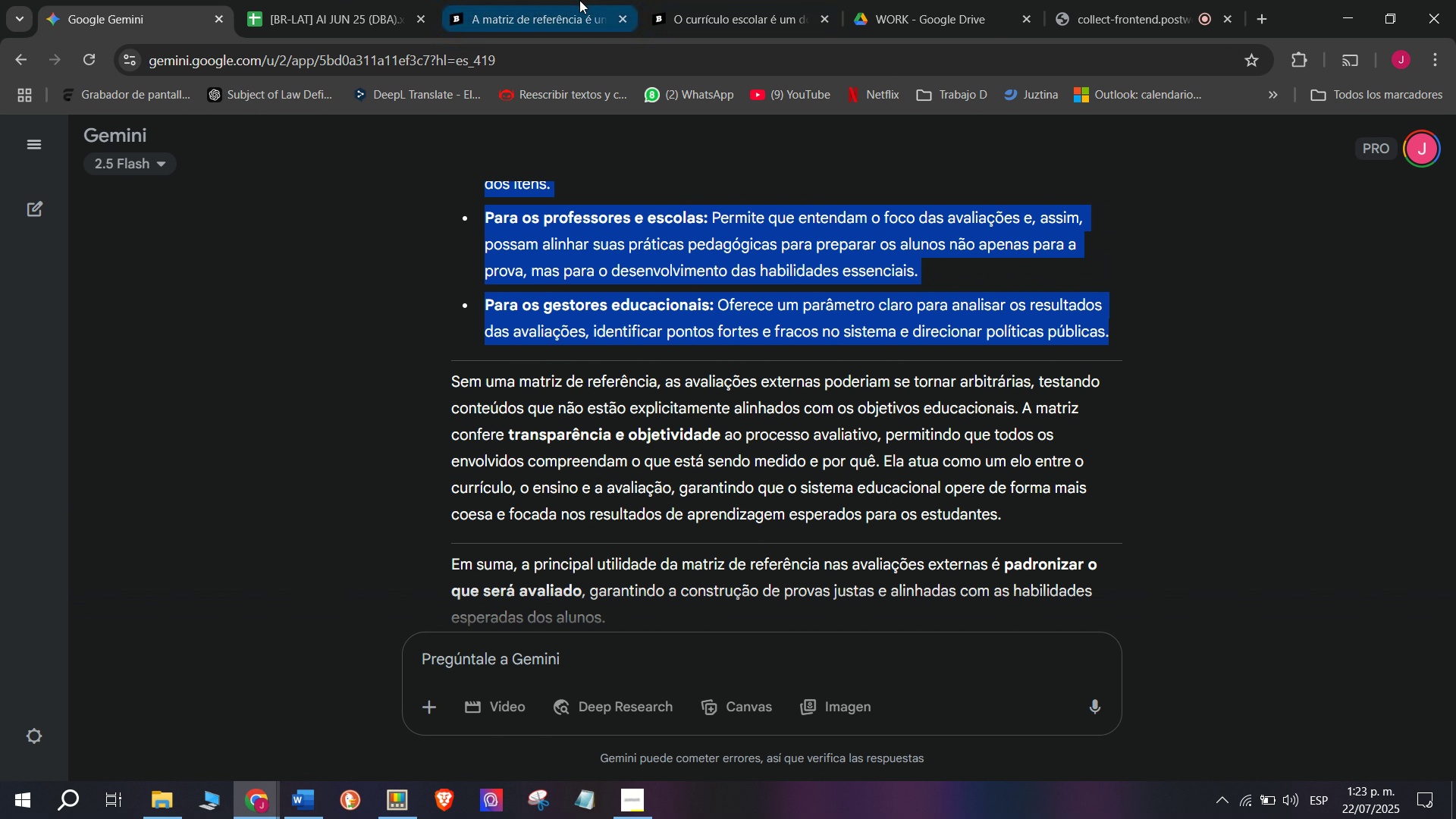 
key(Break)
 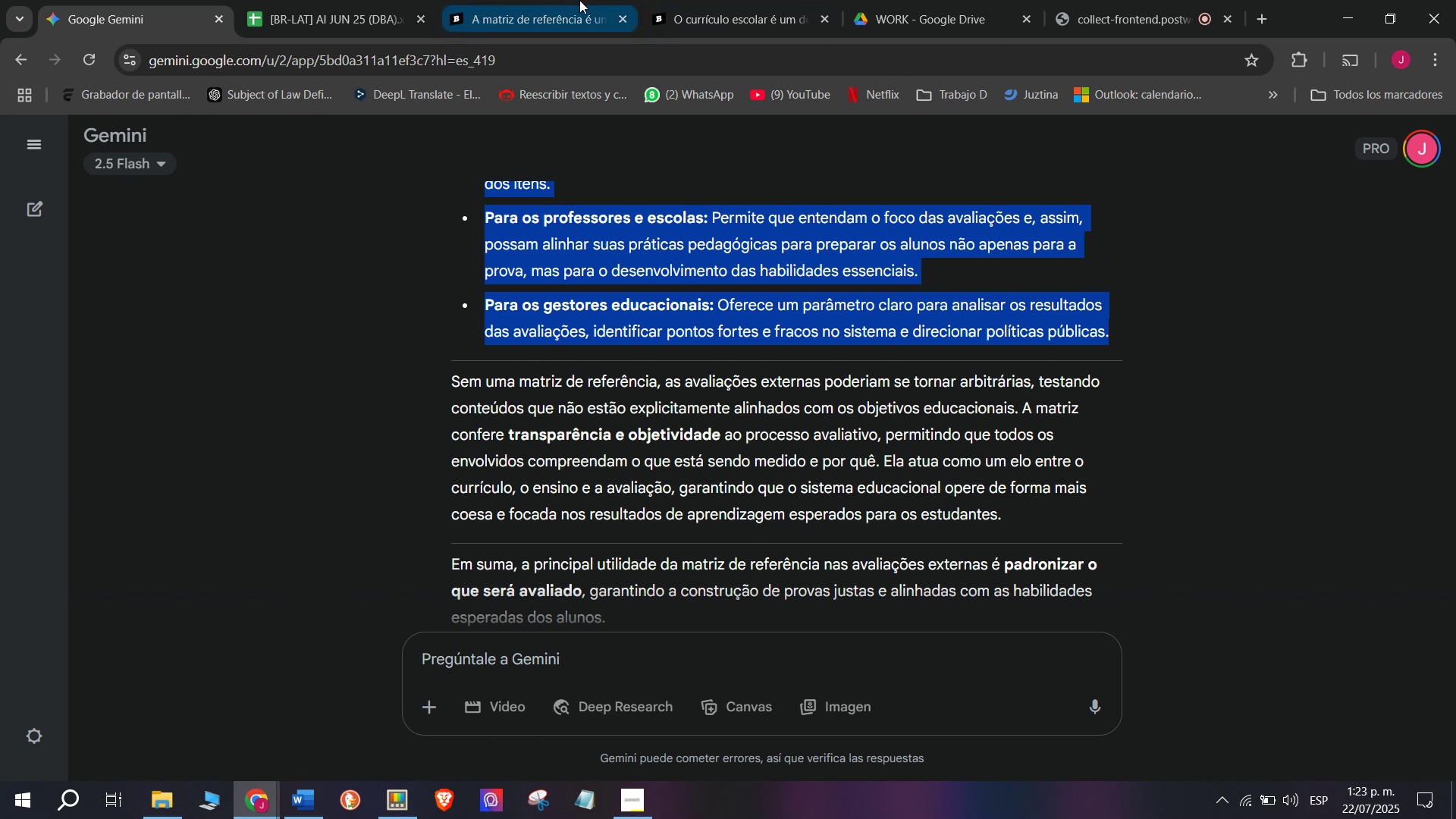 
key(Control+ControlLeft)
 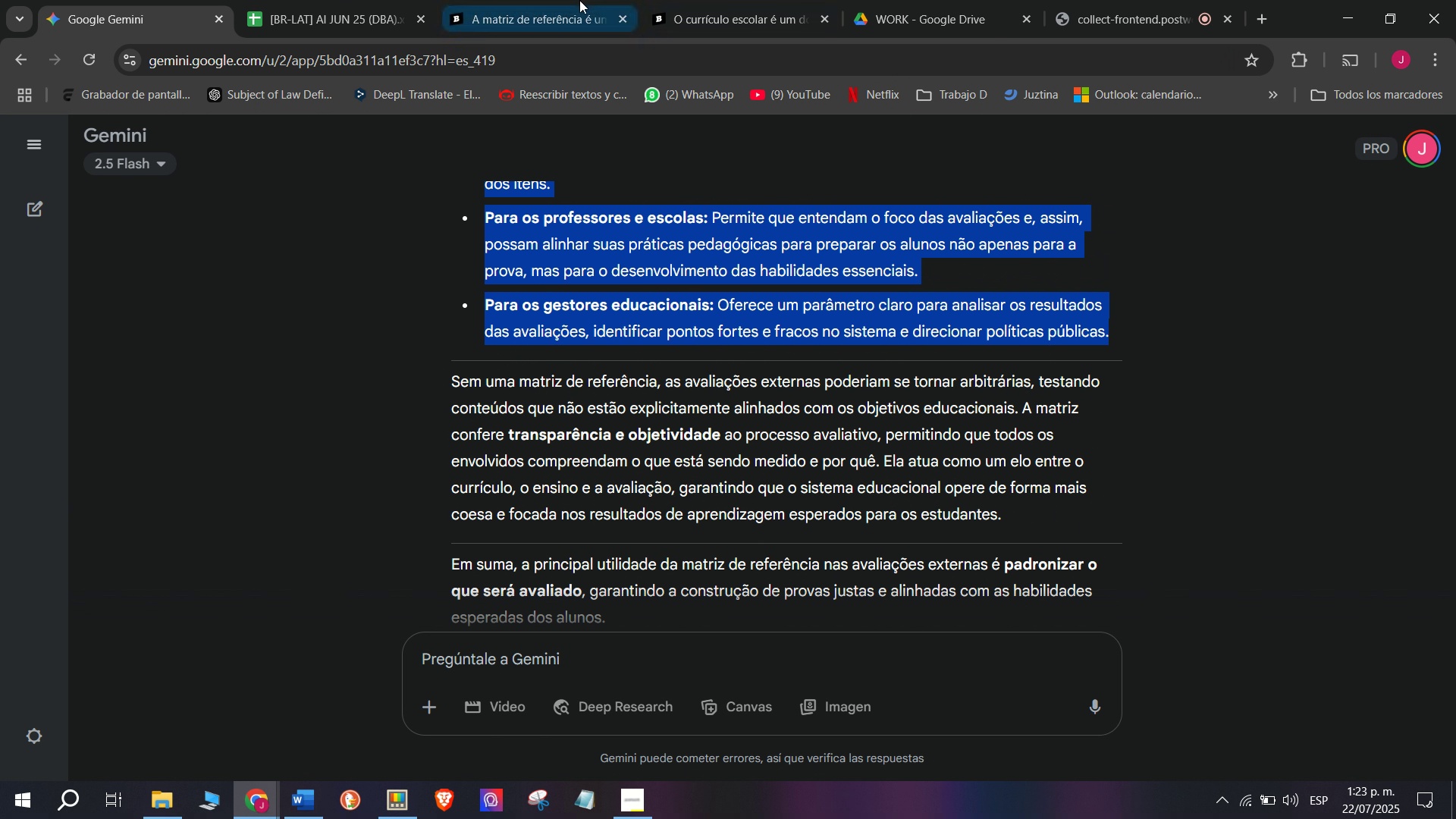 
left_click([579, 0])
 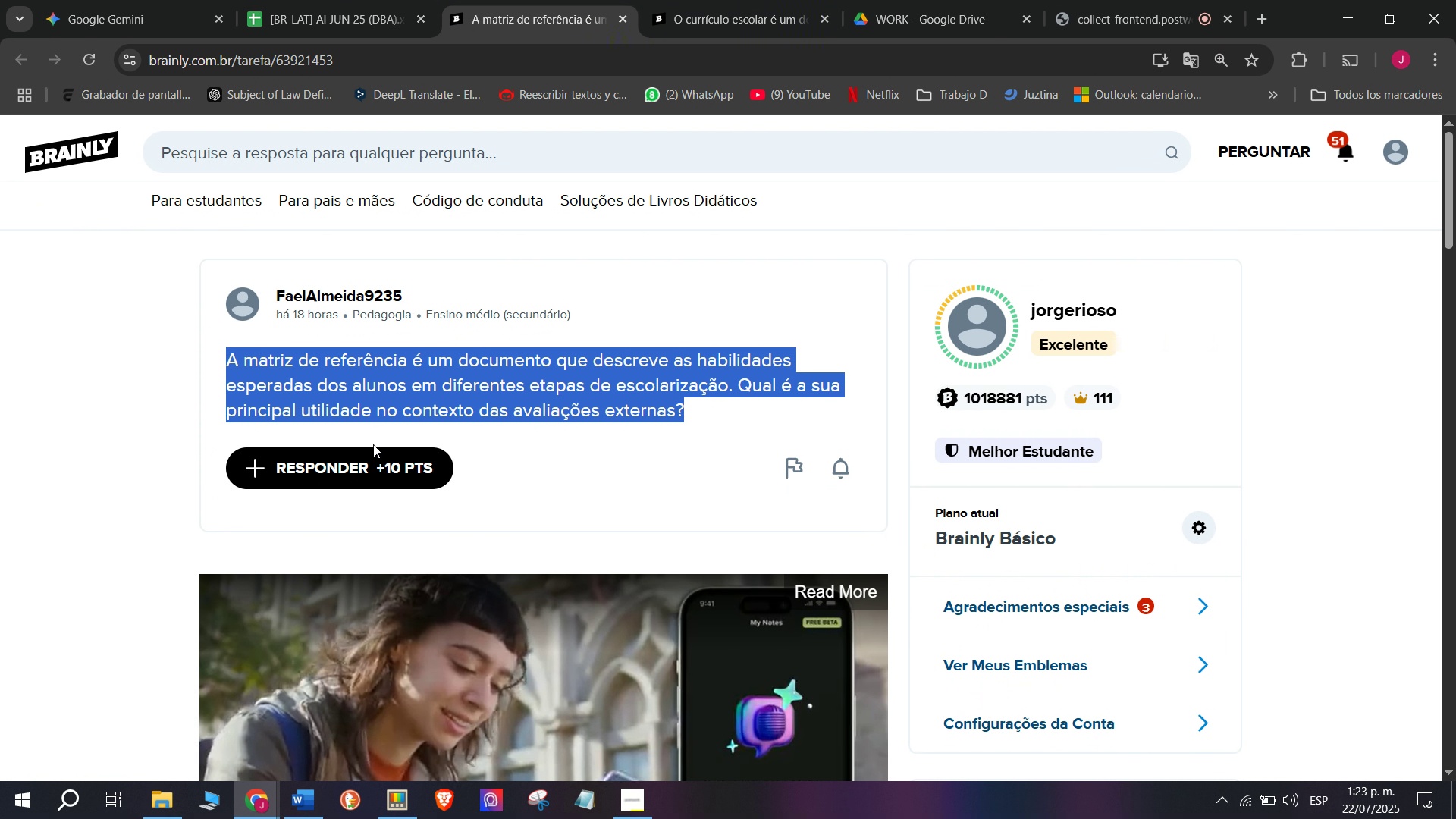 
left_click([350, 461])
 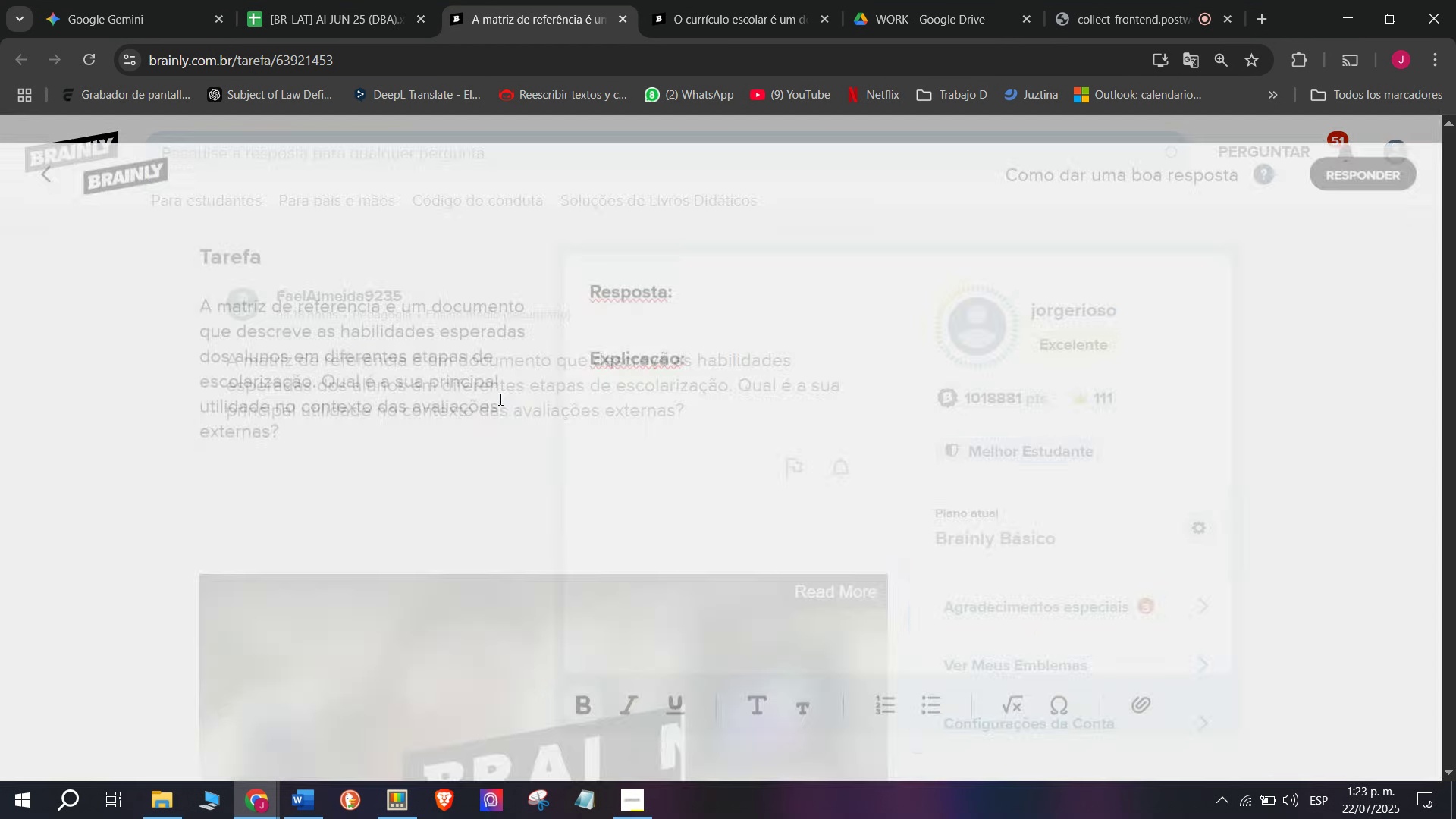 
left_click_drag(start_coordinate=[893, 439], to_coordinate=[211, 0])
 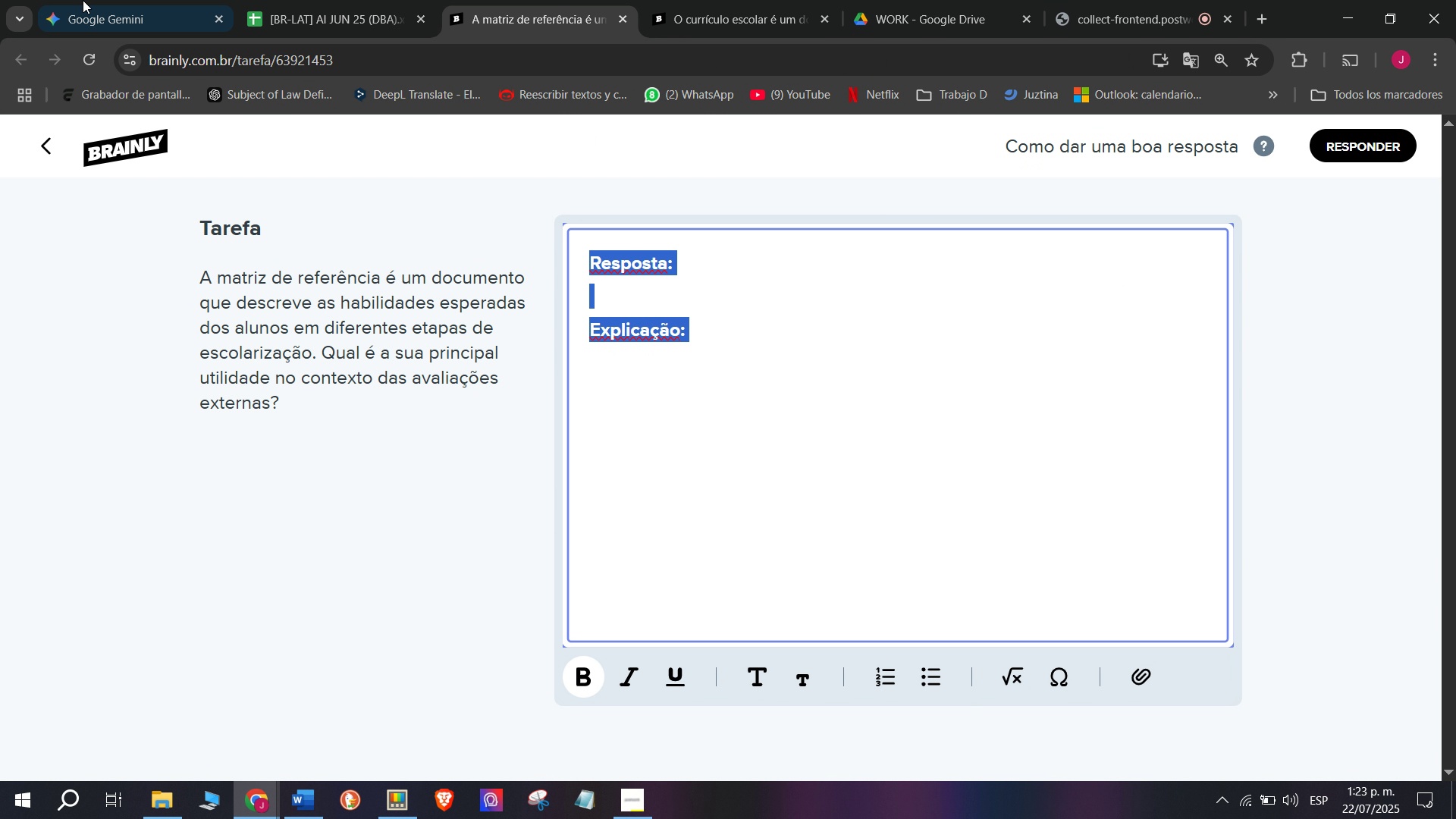 
key(Control+V)
 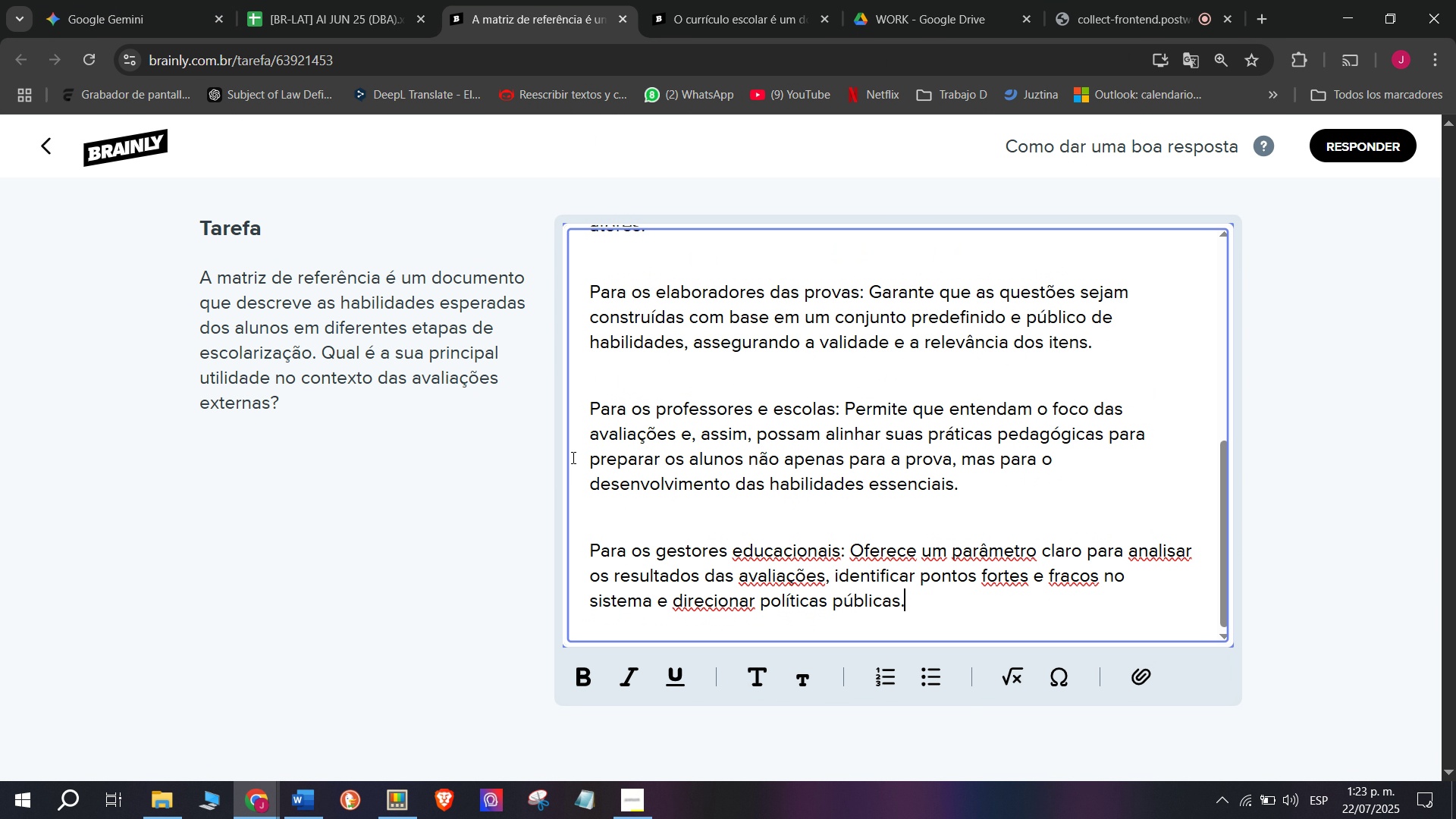 
key(Control+ControlLeft)
 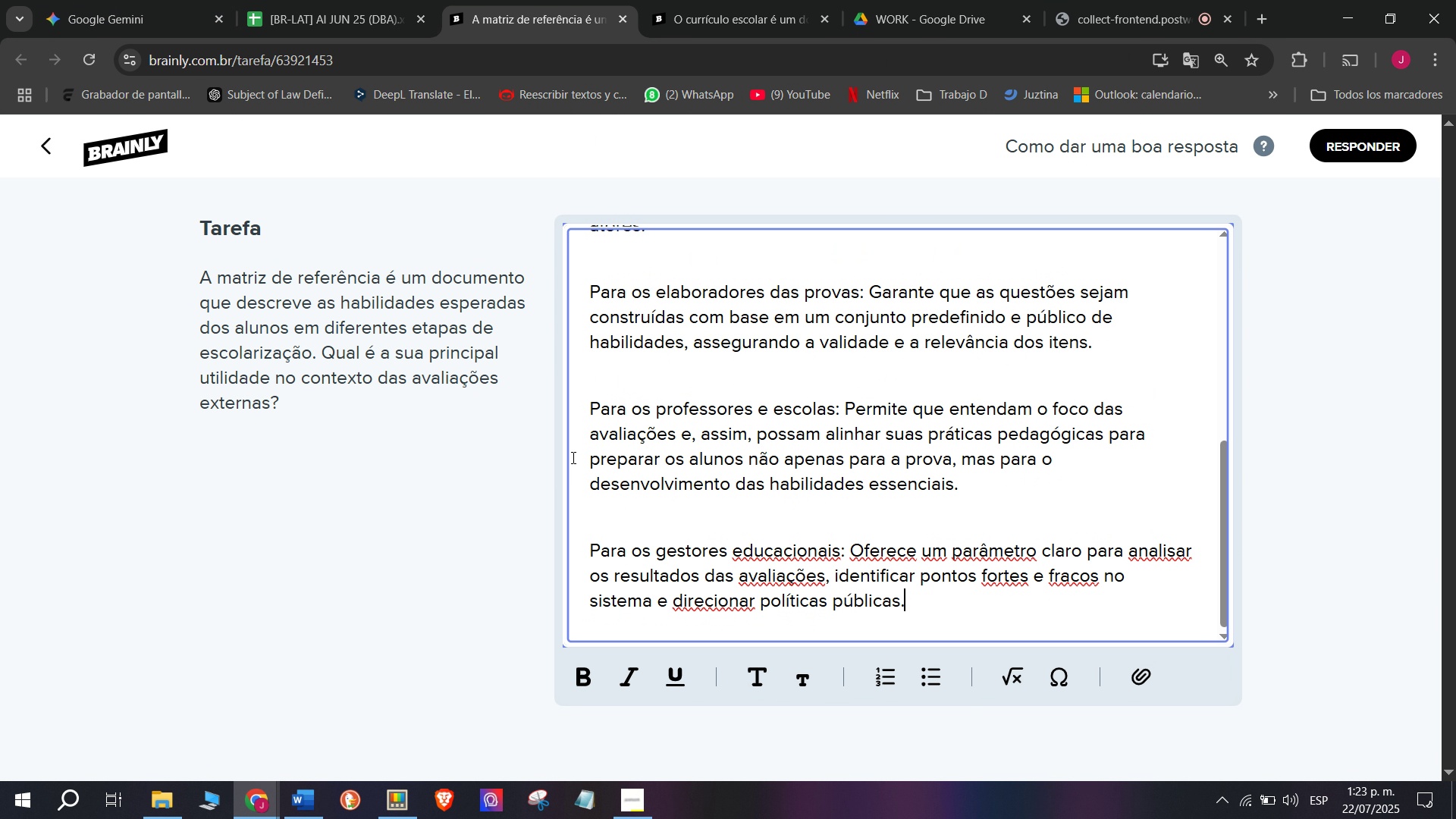 
key(Z)
 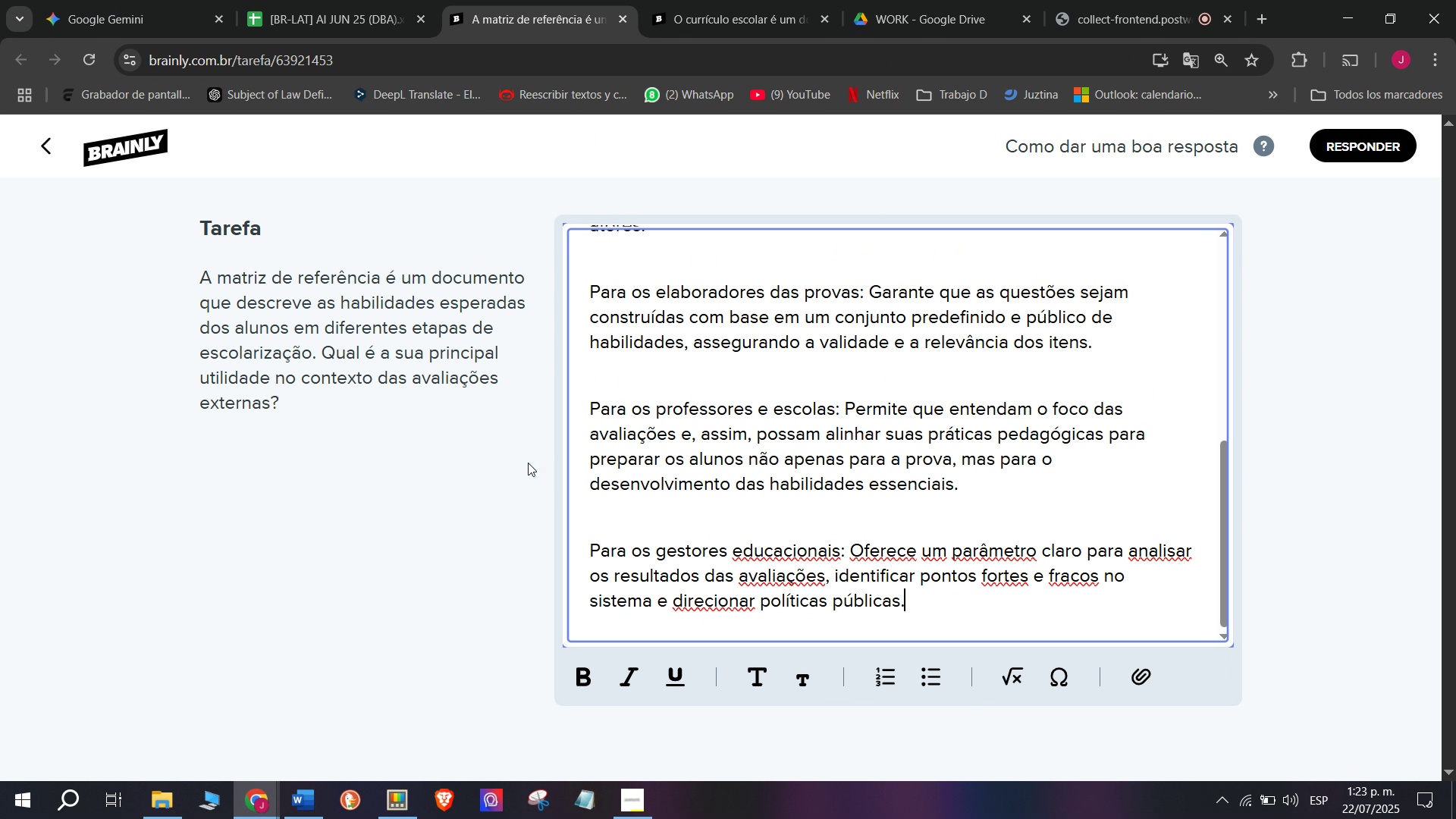 
scroll: coordinate [661, 508], scroll_direction: up, amount: 5.0
 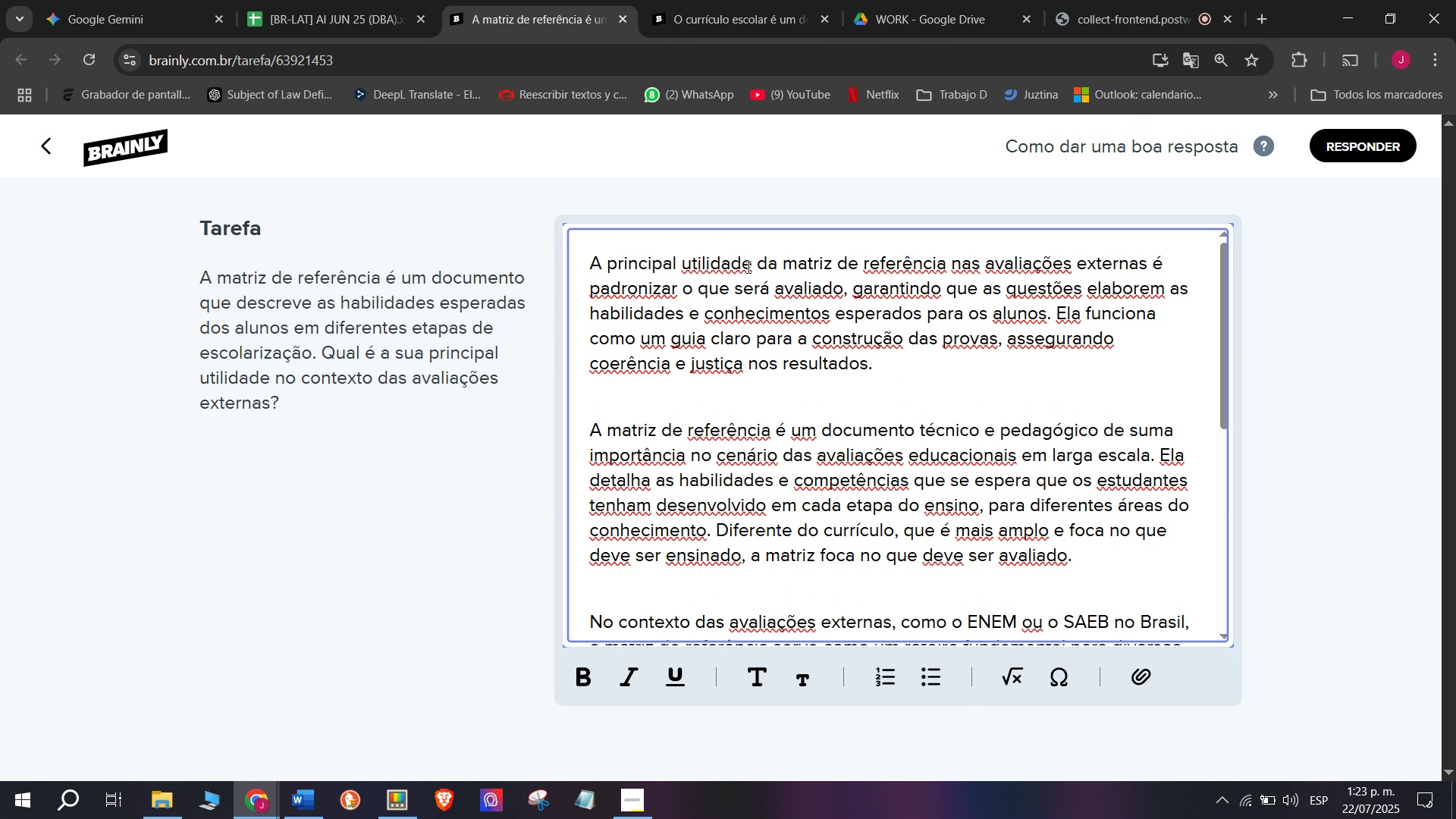 
left_click_drag(start_coordinate=[758, 256], to_coordinate=[460, 221])
 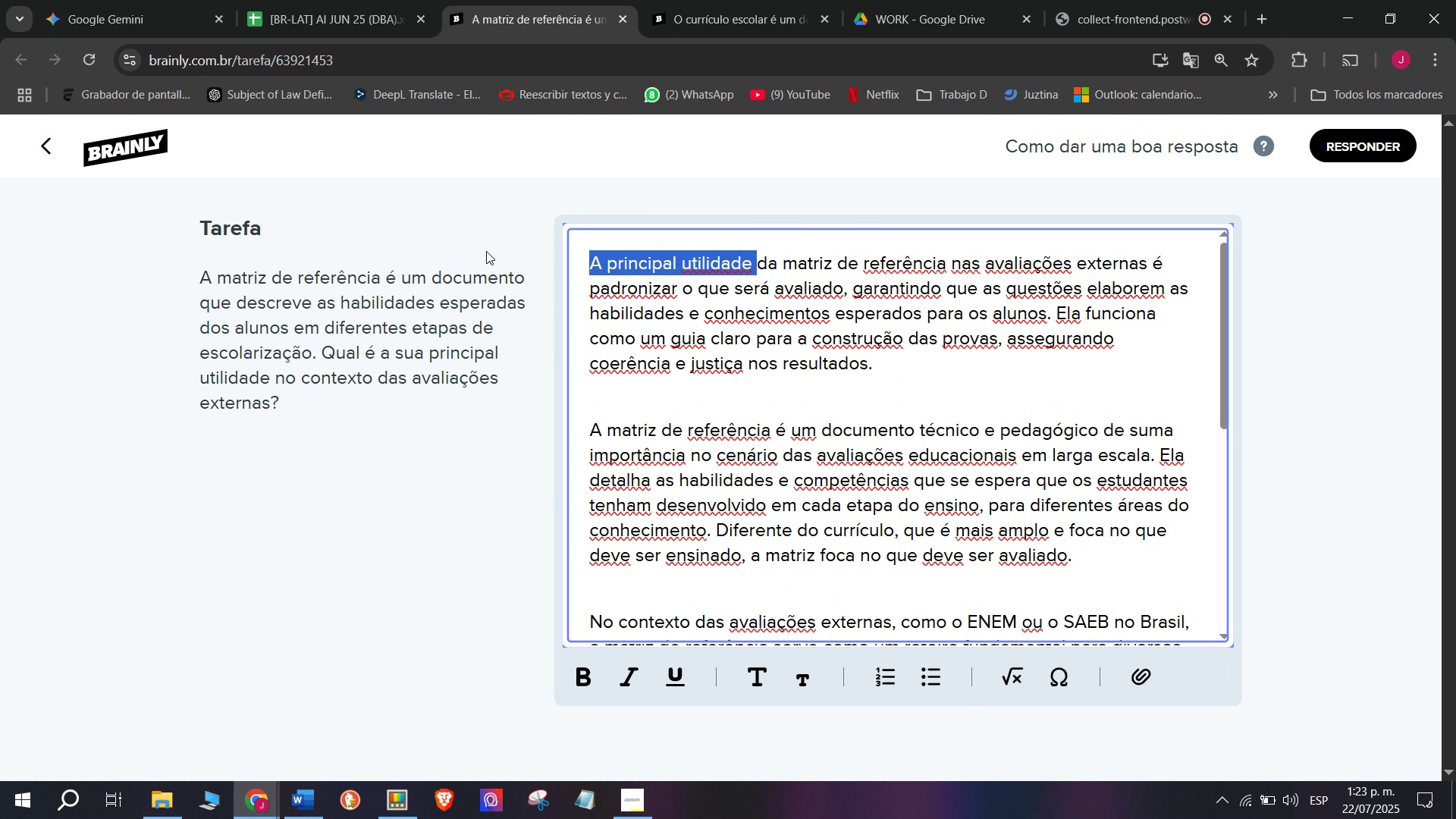 
key(X)
 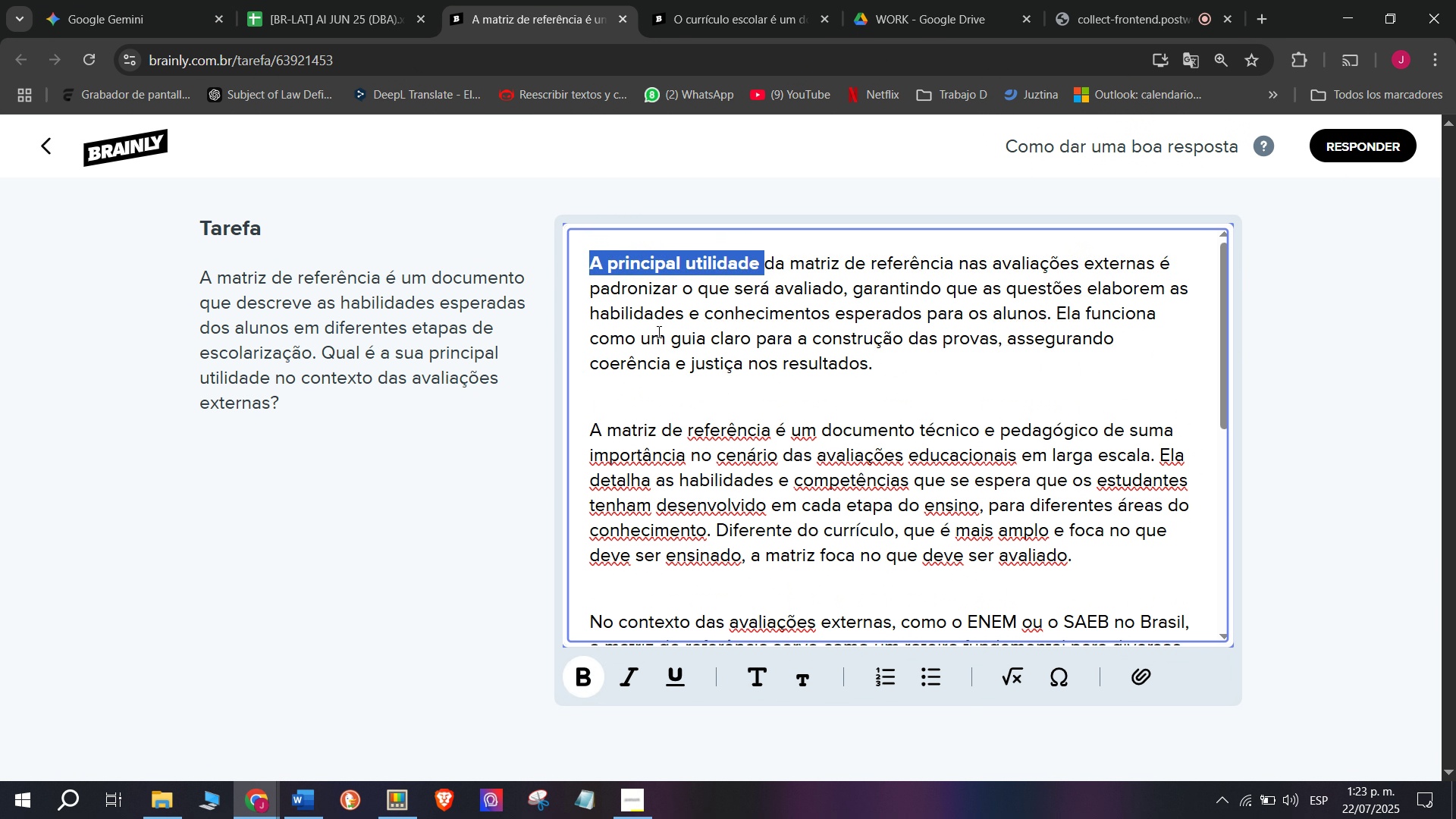 
key(Control+ControlLeft)
 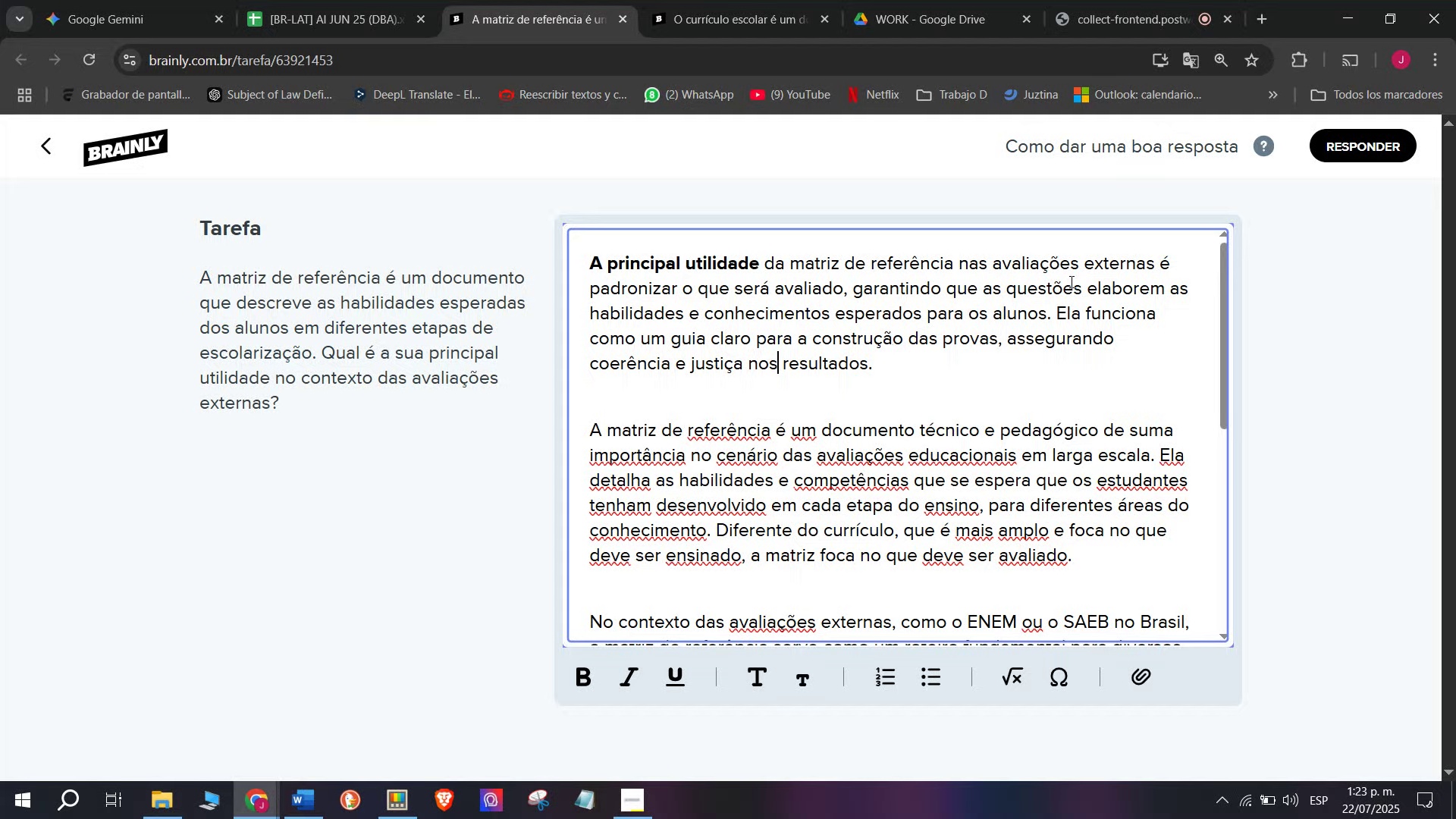 
key(Control+B)
 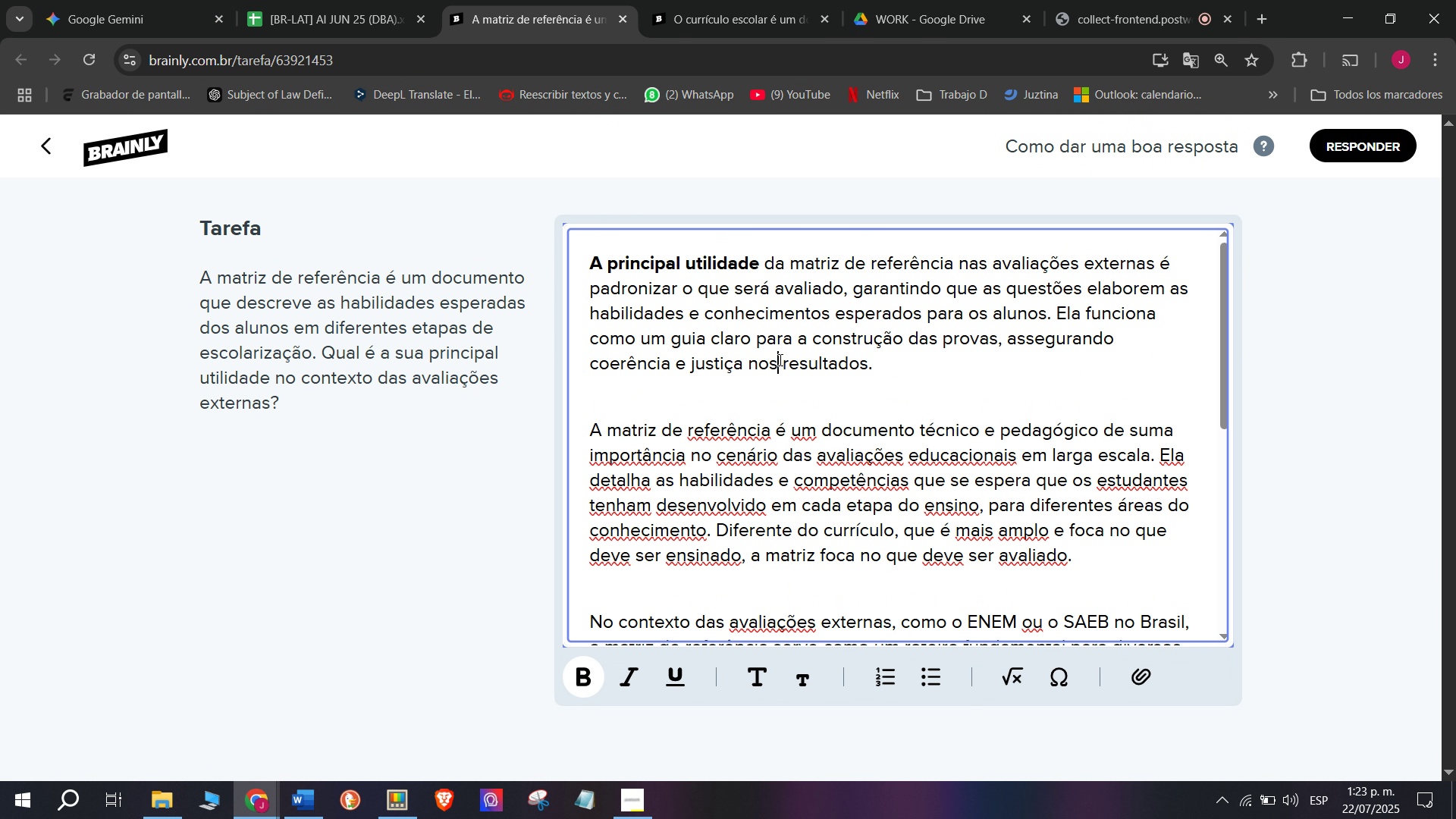 
left_click([779, 359])
 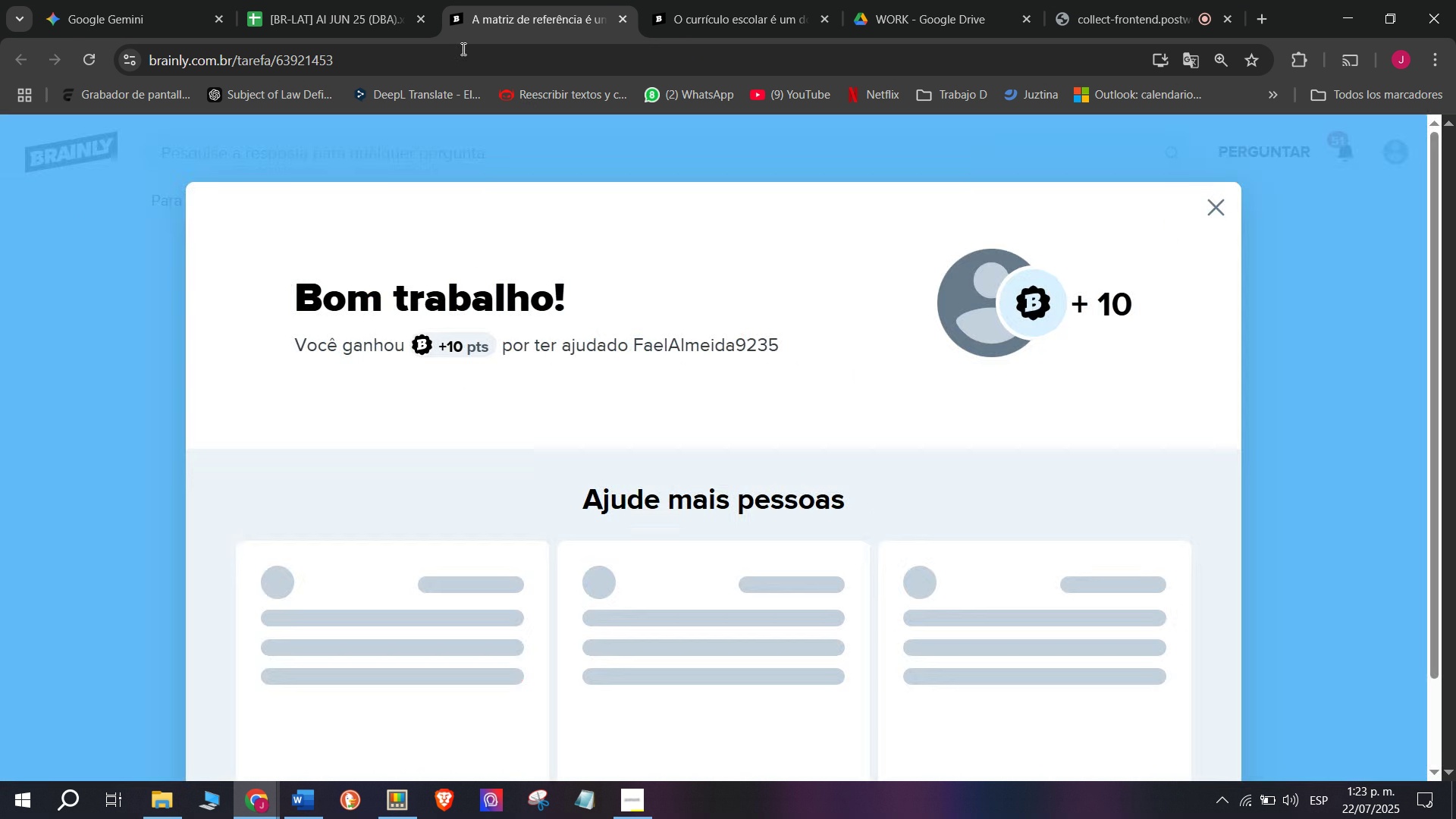 
left_click([273, 0])
 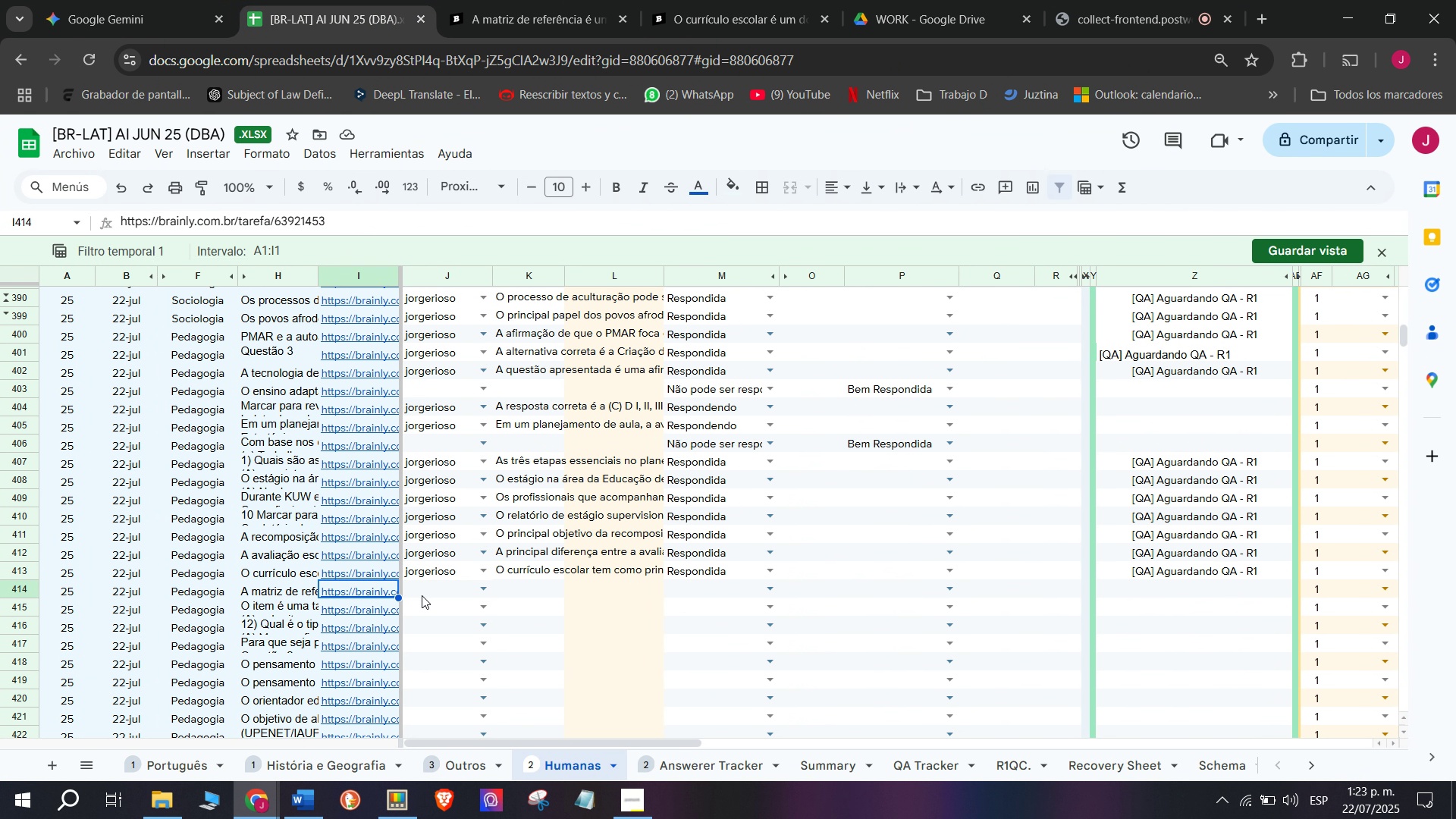 
left_click([422, 595])
 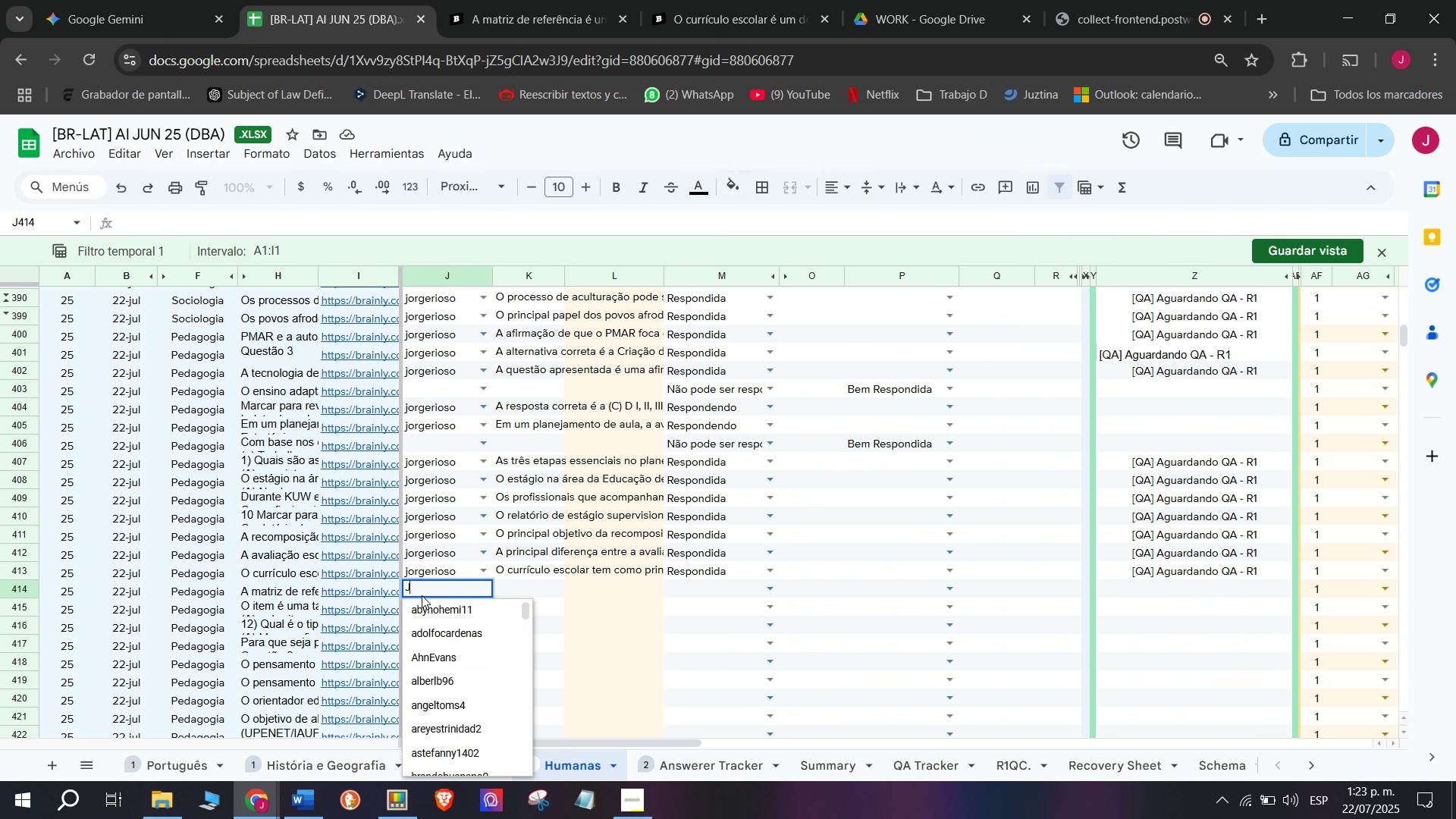 
key(J)
 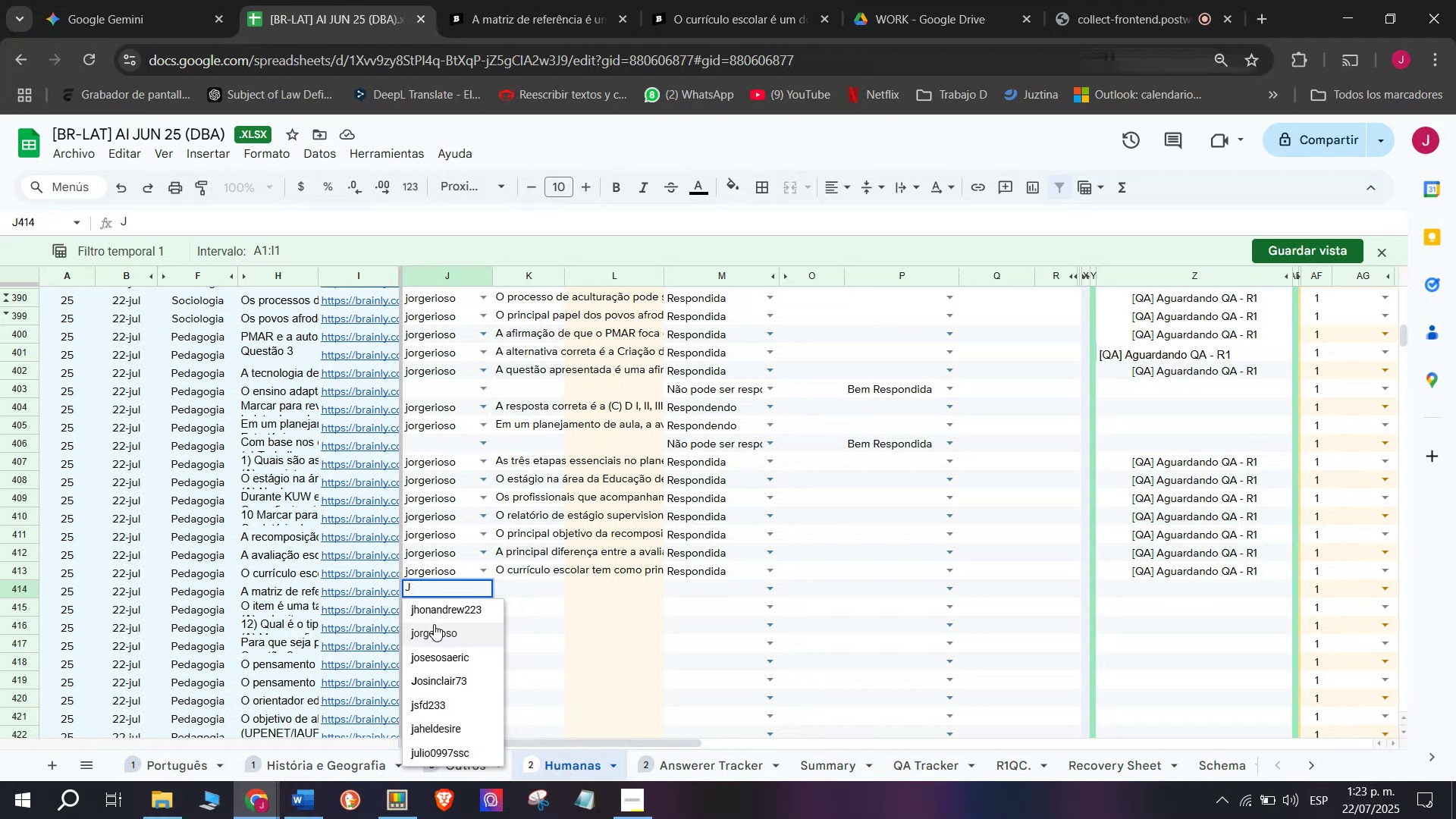 
left_click([435, 624])
 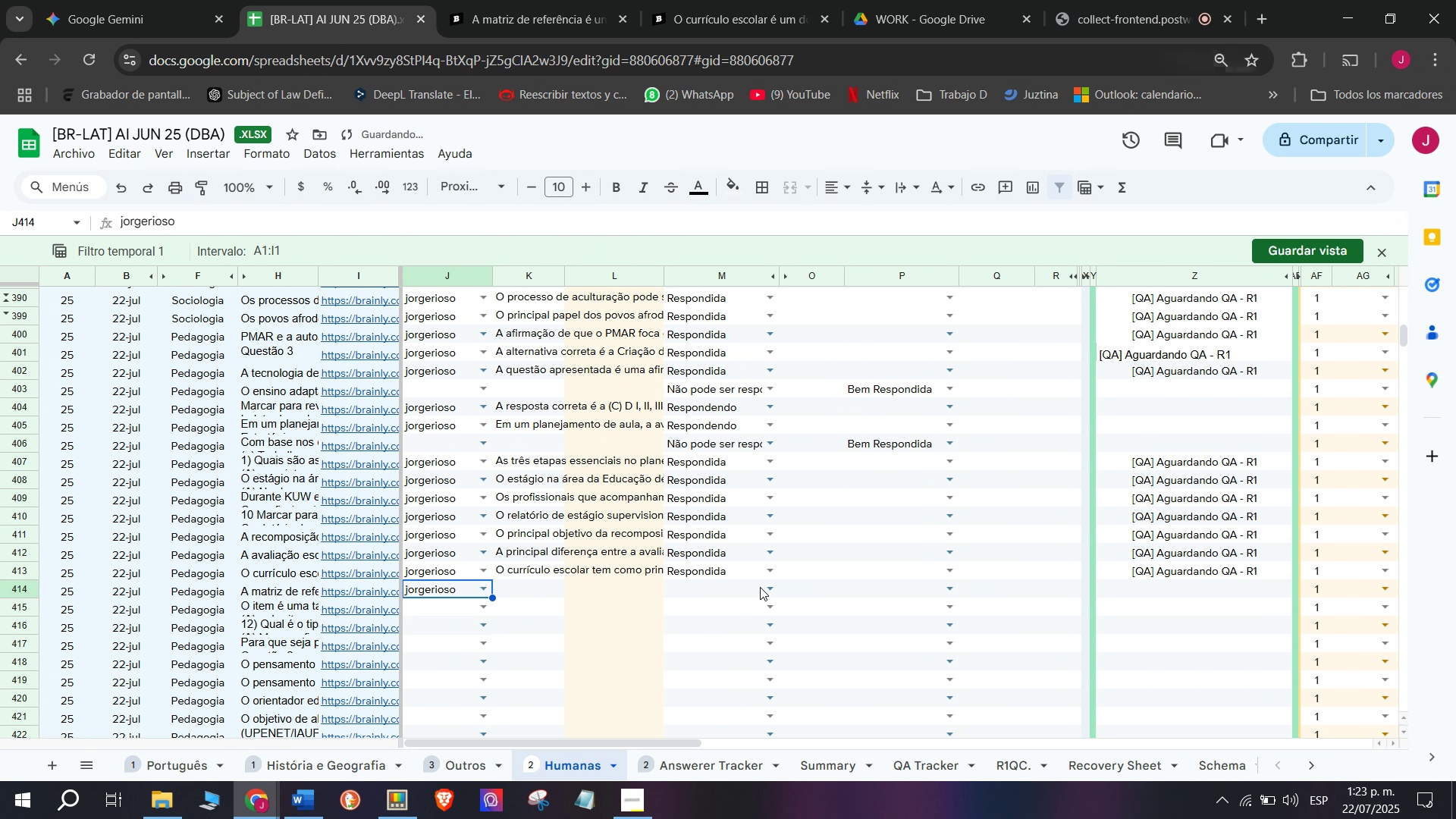 
double_click([766, 588])
 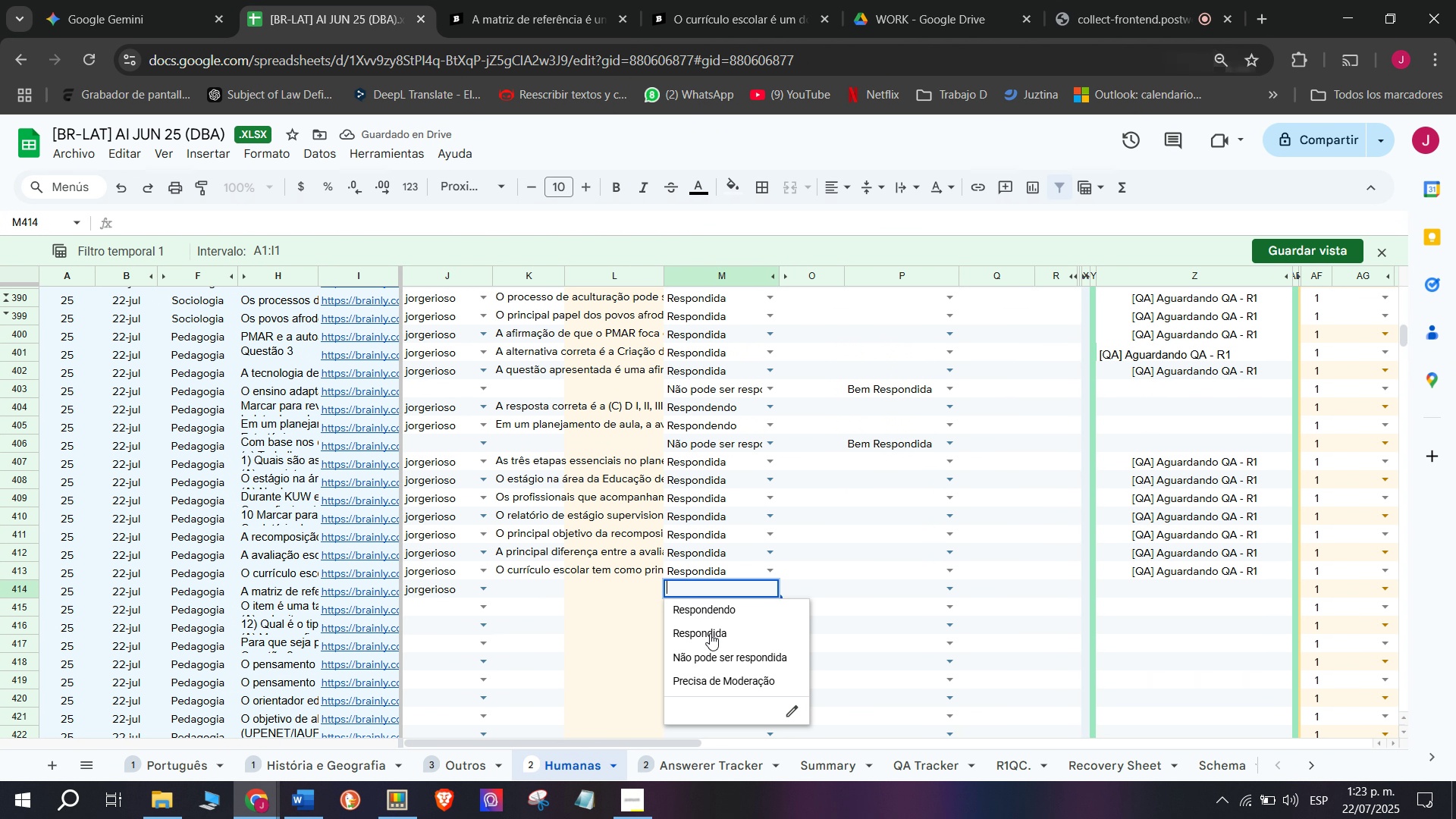 
triple_click([710, 633])
 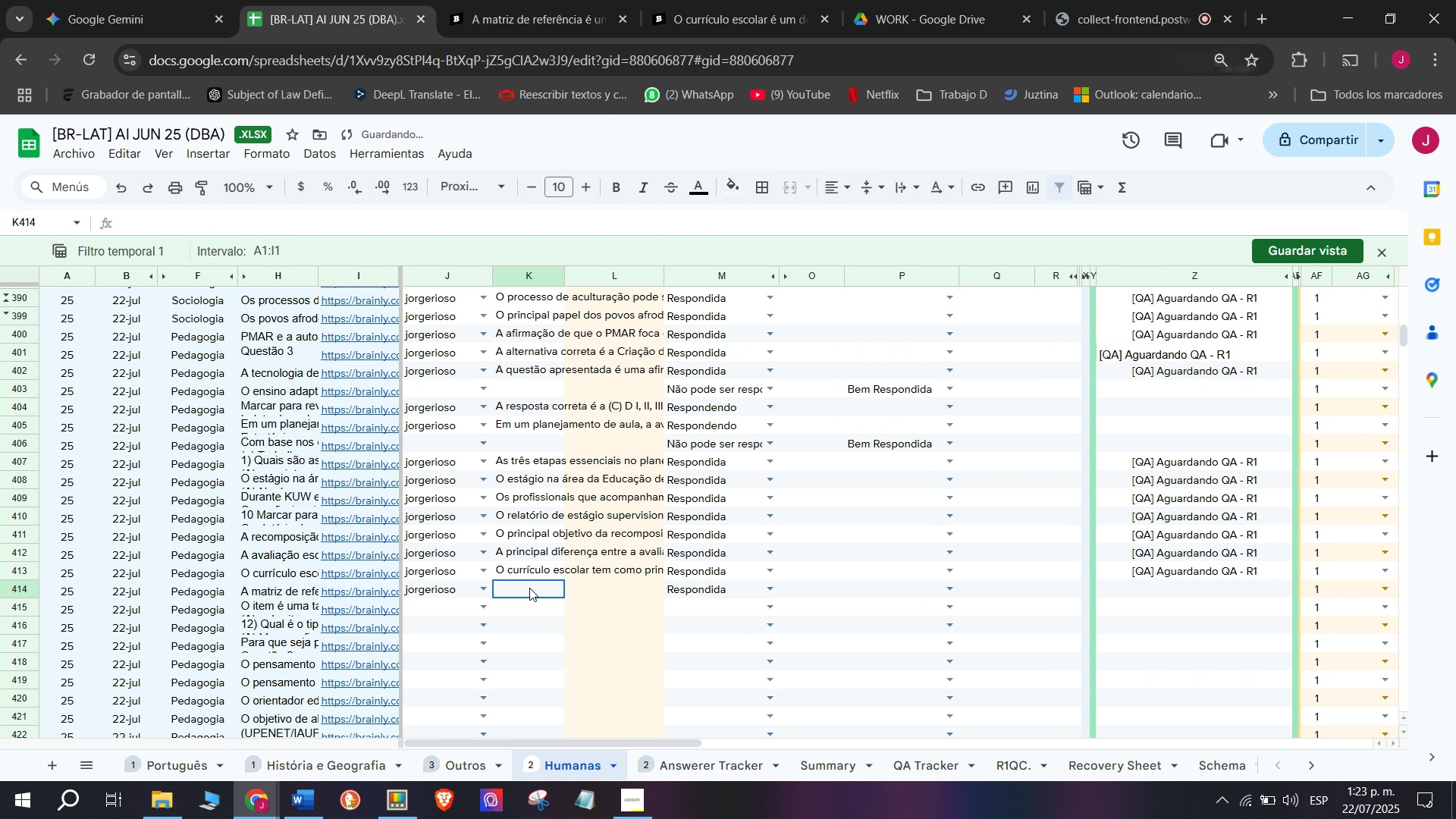 
double_click([529, 588])
 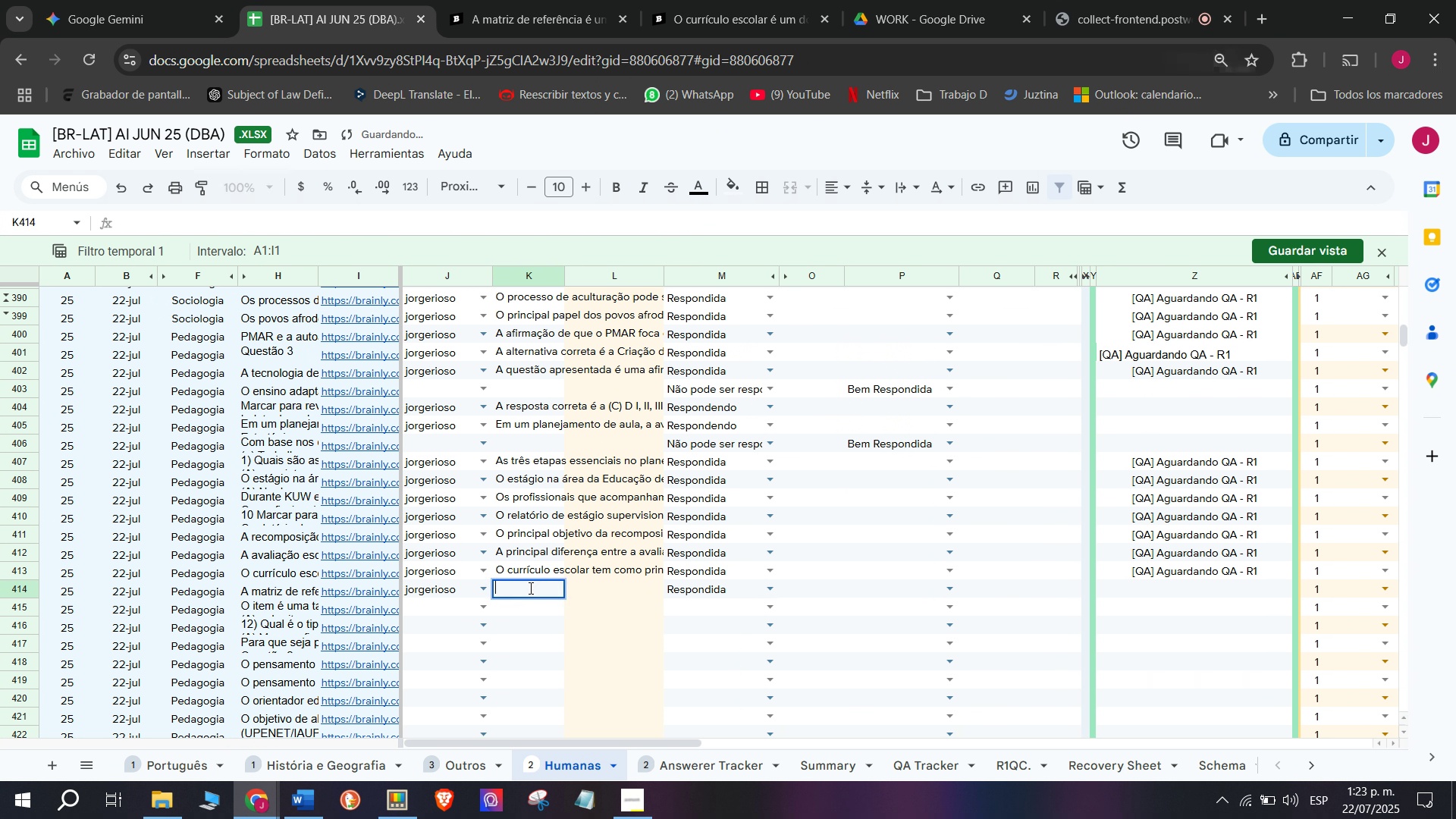 
key(C)
 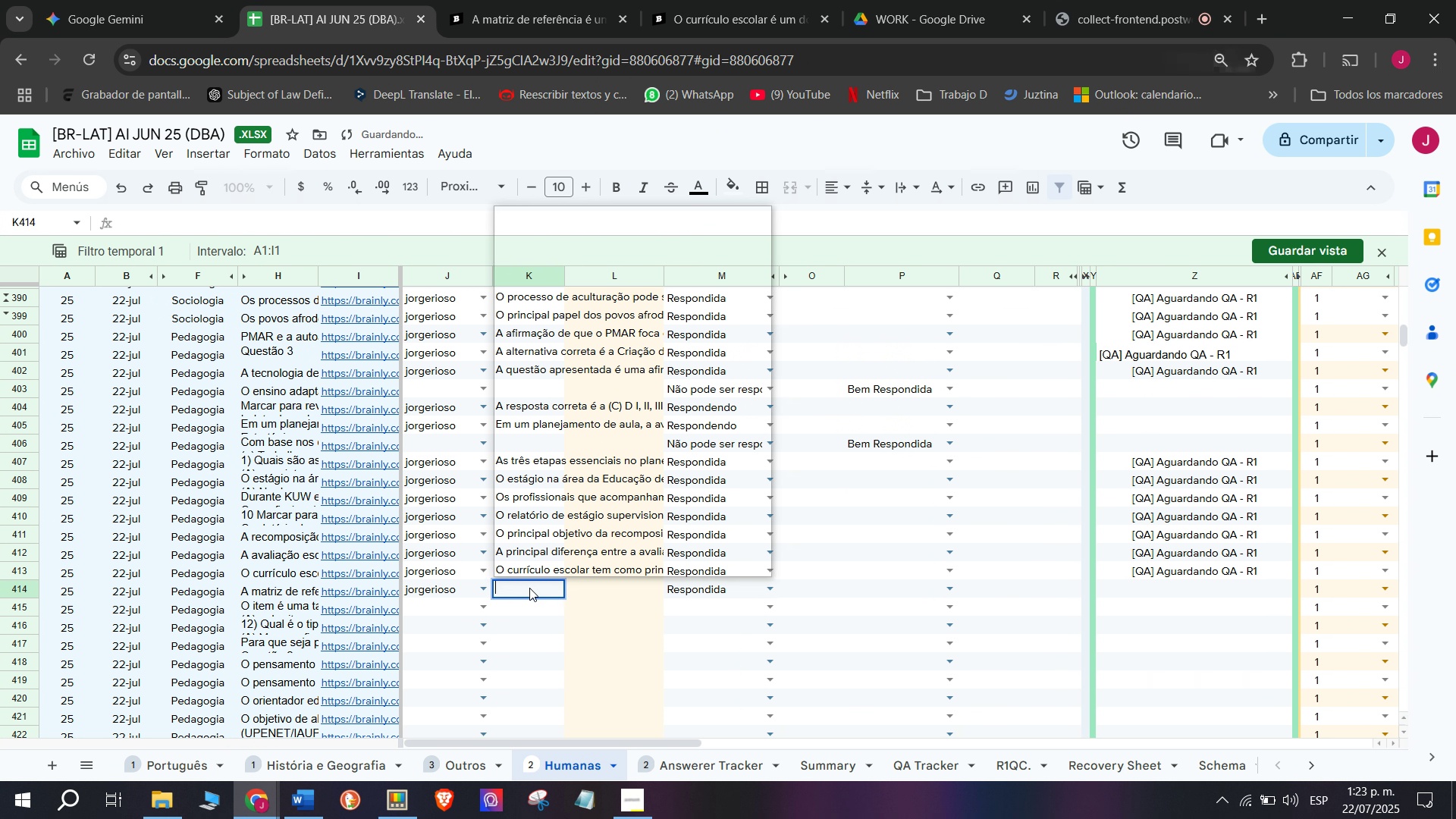 
key(Meta+MetaLeft)
 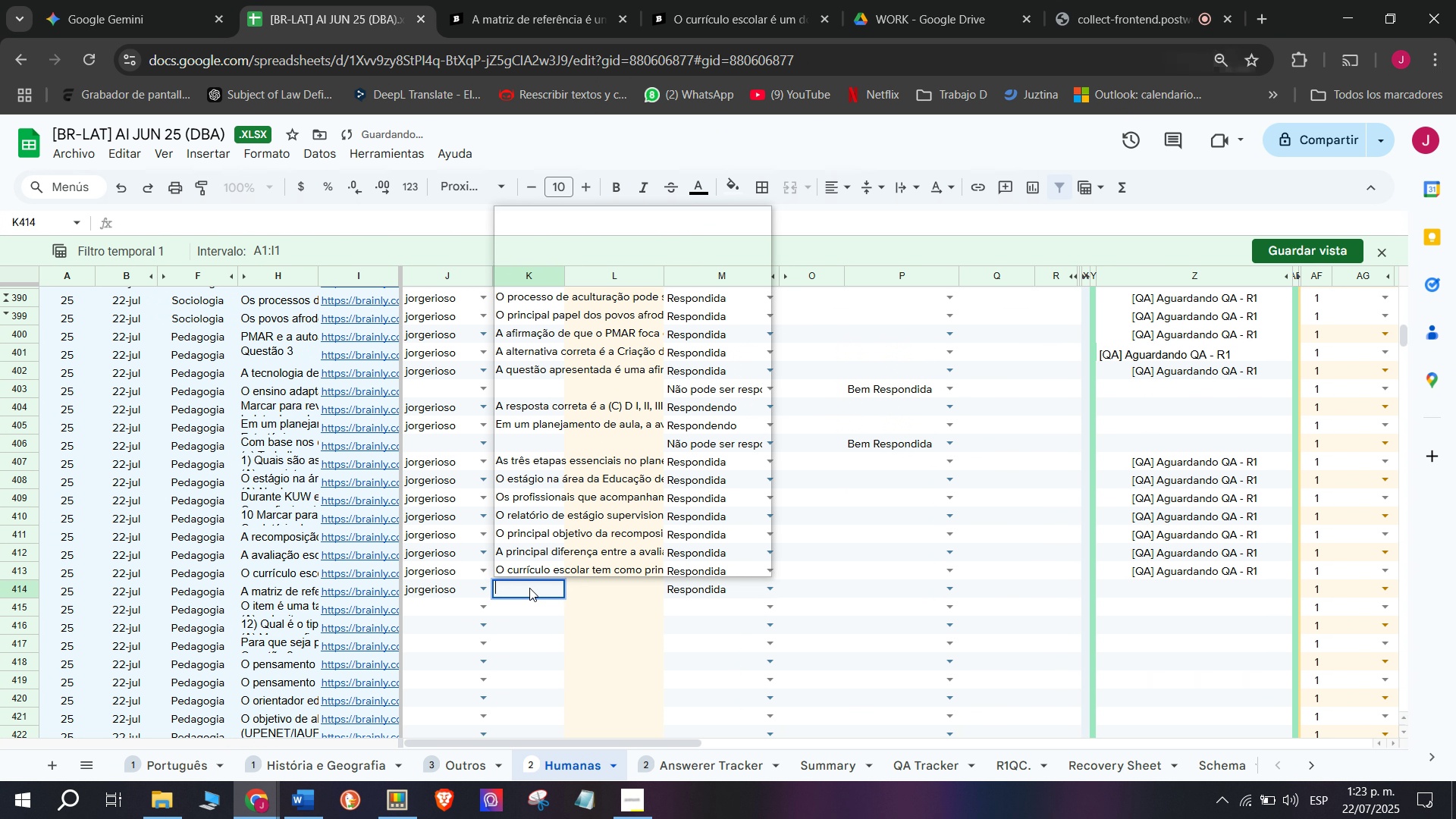 
key(Meta+V)
 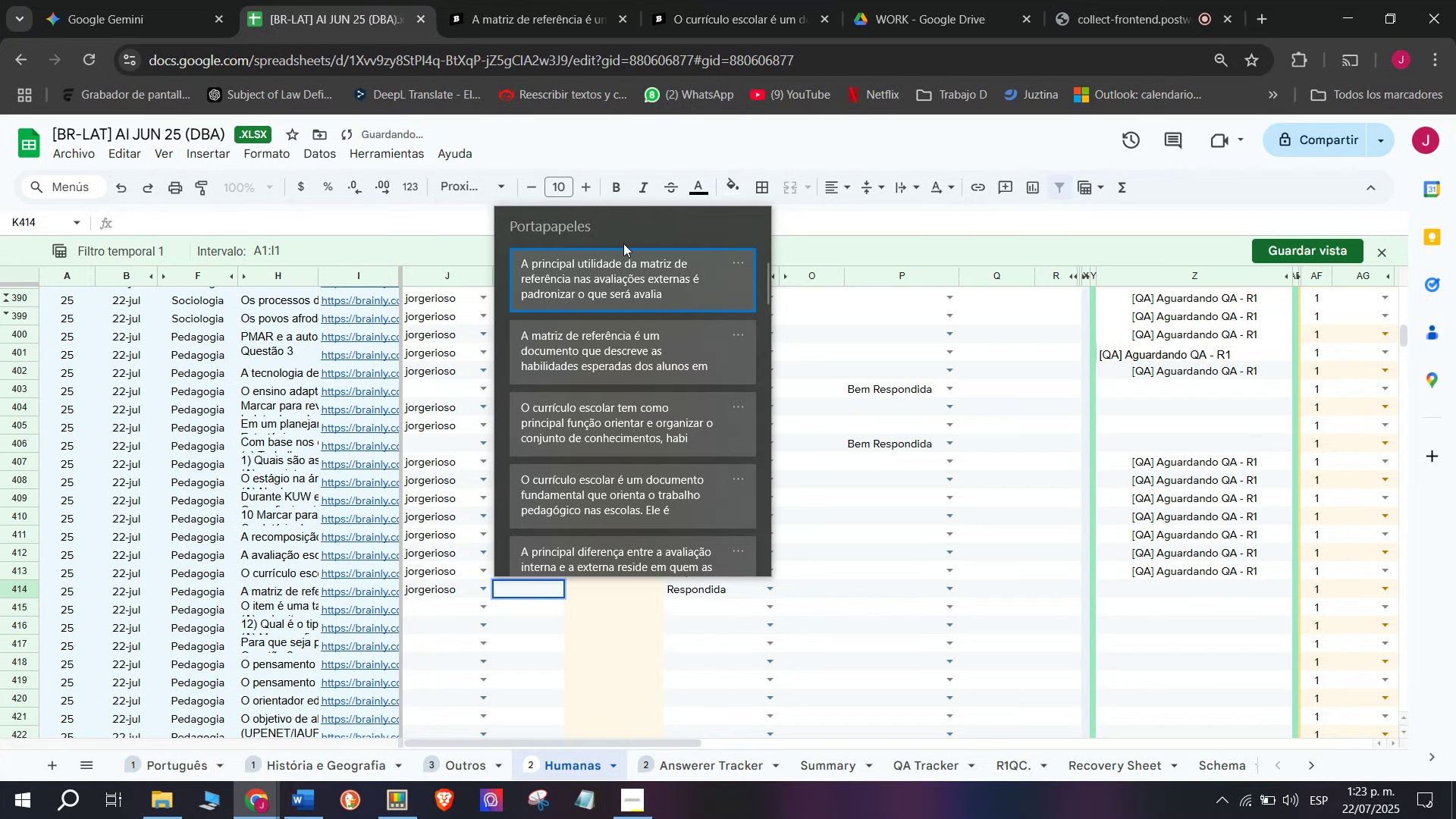 
left_click([623, 272])
 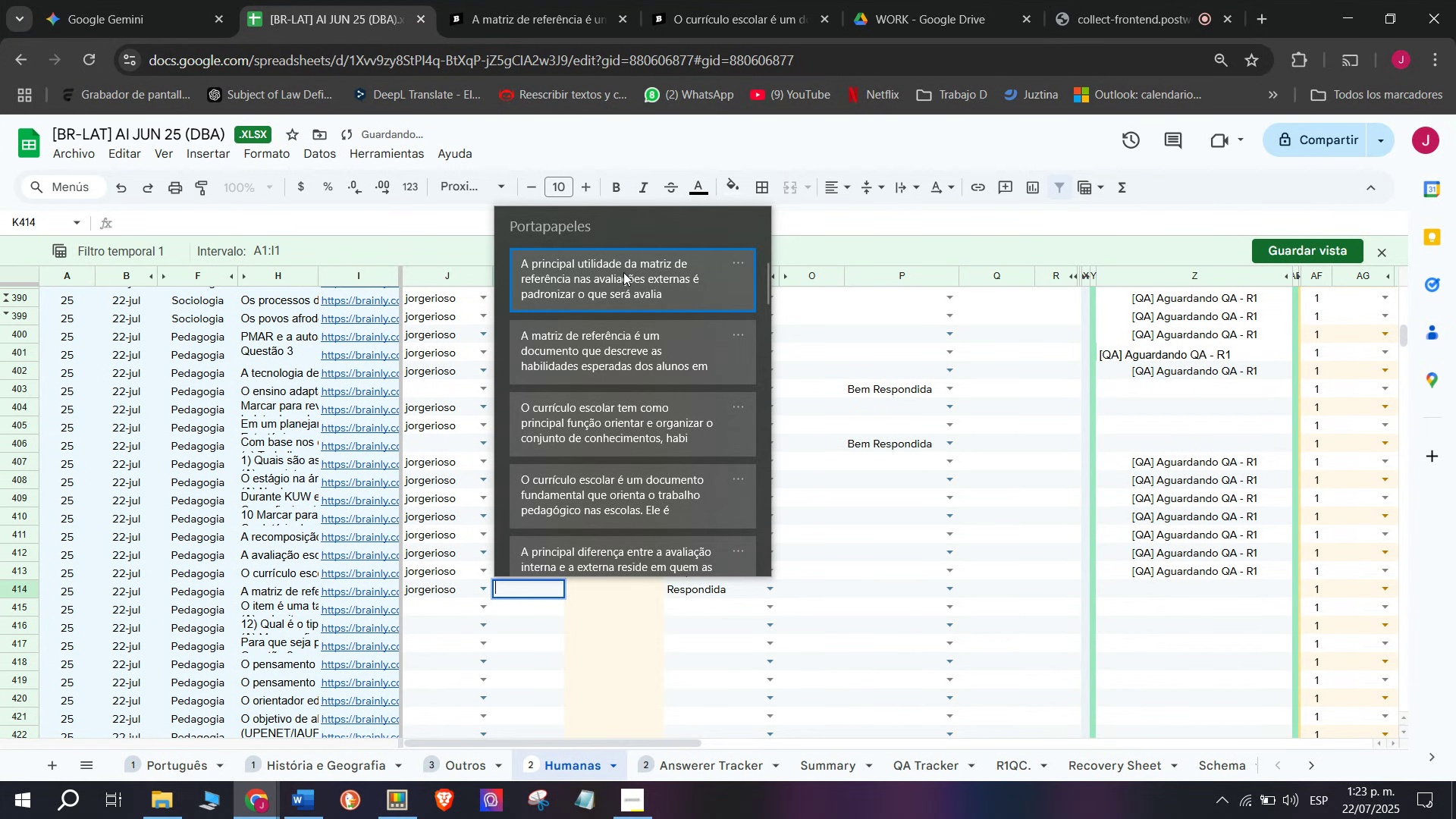 
key(Control+ControlLeft)
 